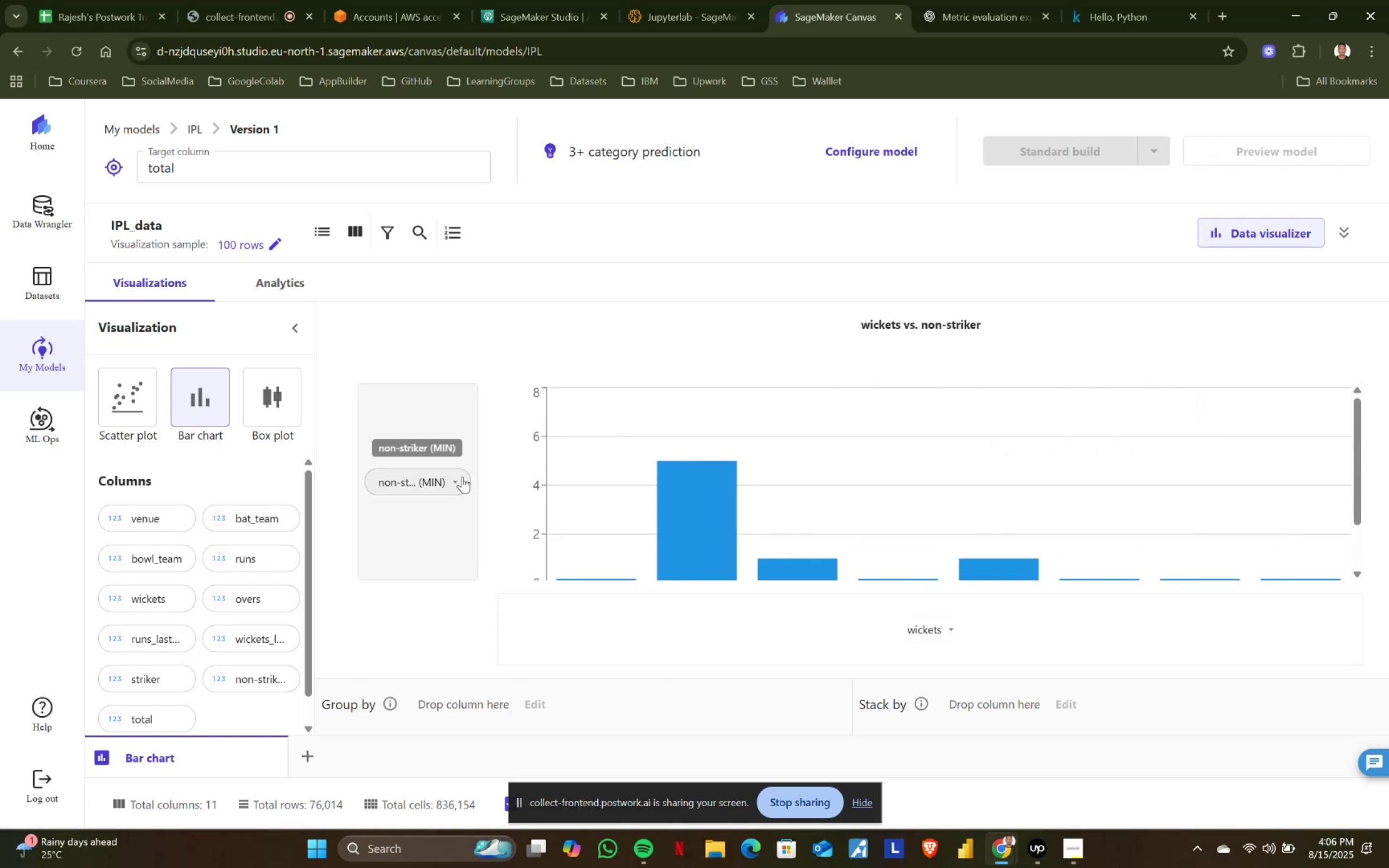 
left_click([458, 478])
 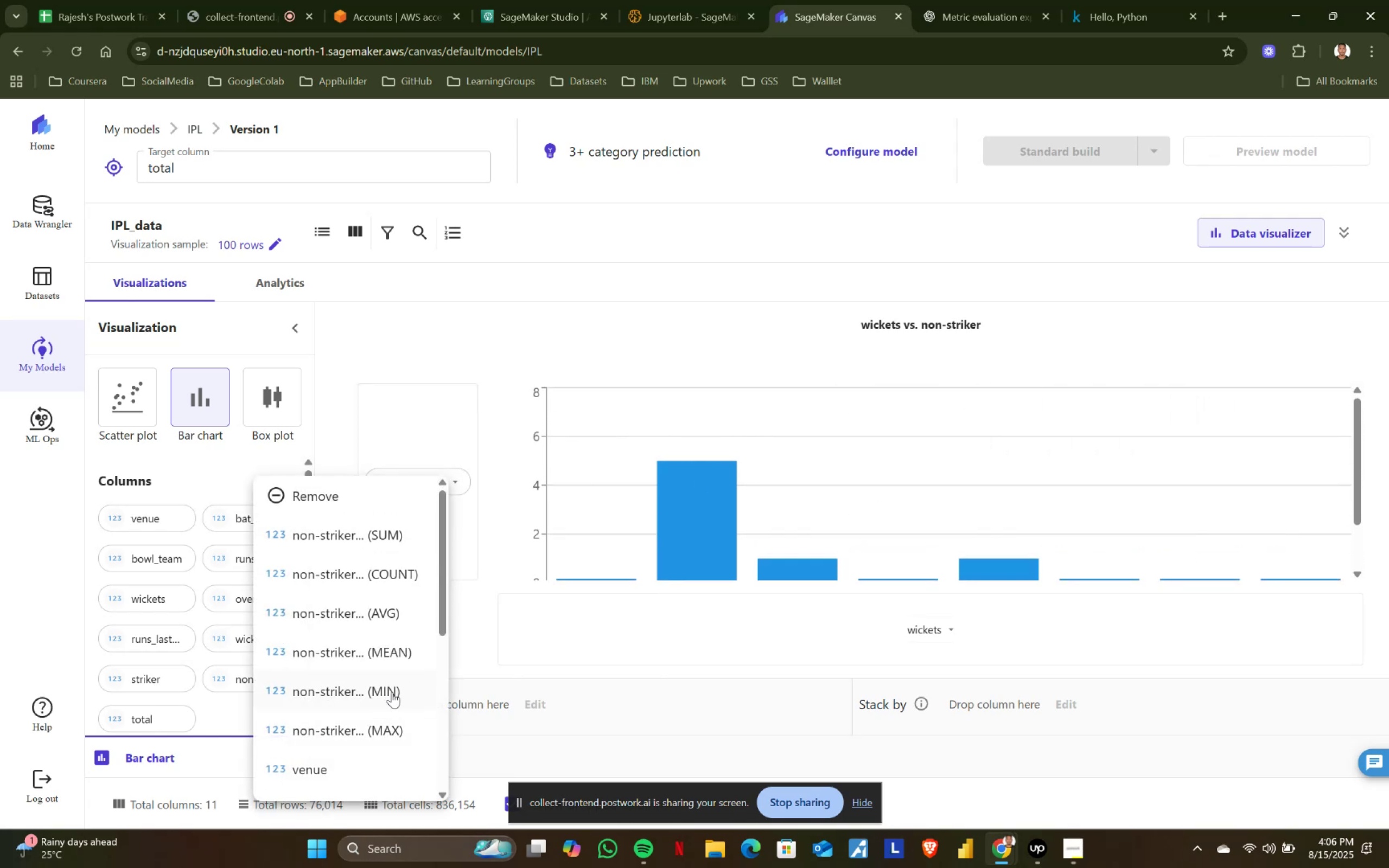 
left_click([386, 727])
 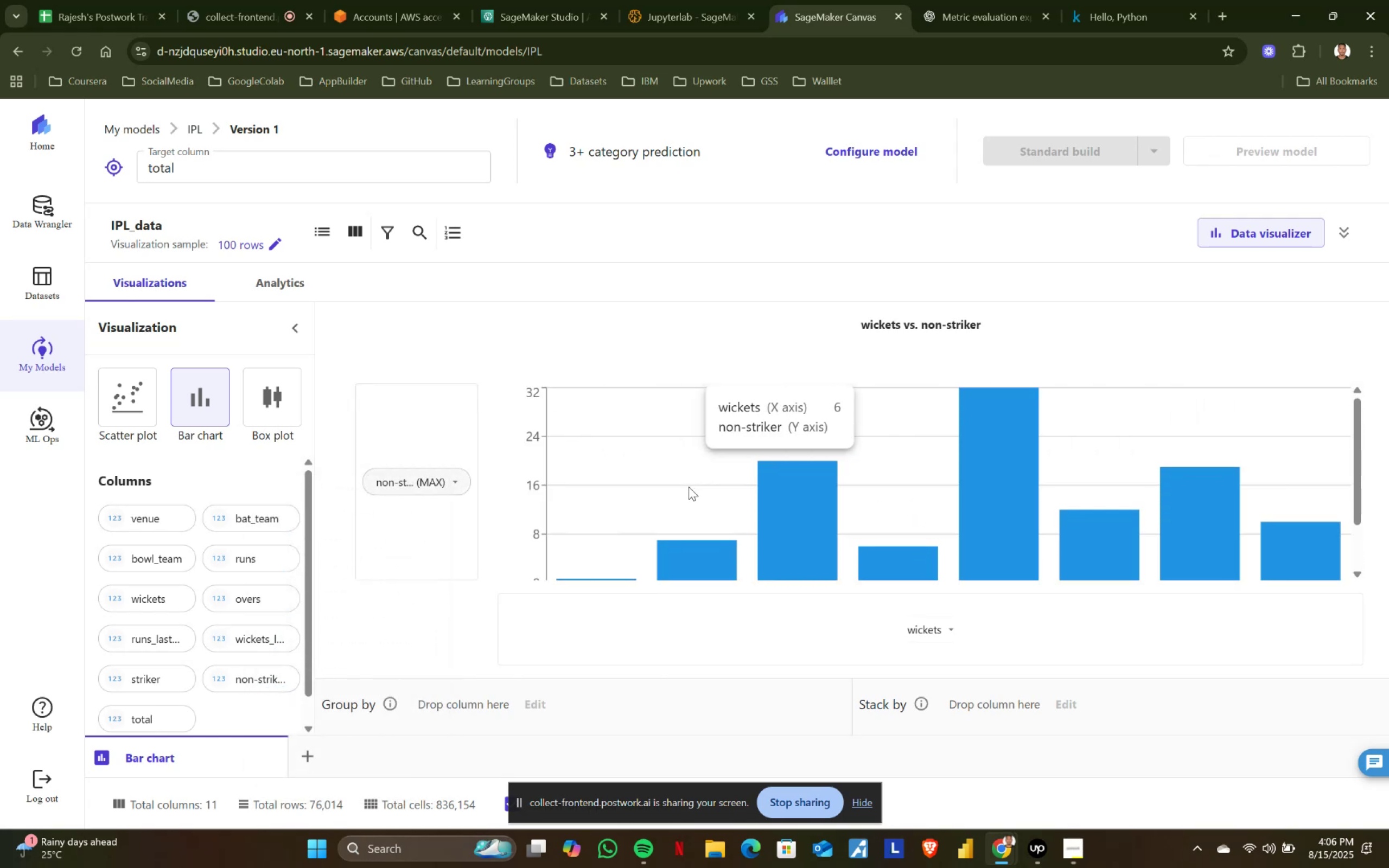 
scroll: coordinate [689, 487], scroll_direction: none, amount: 0.0
 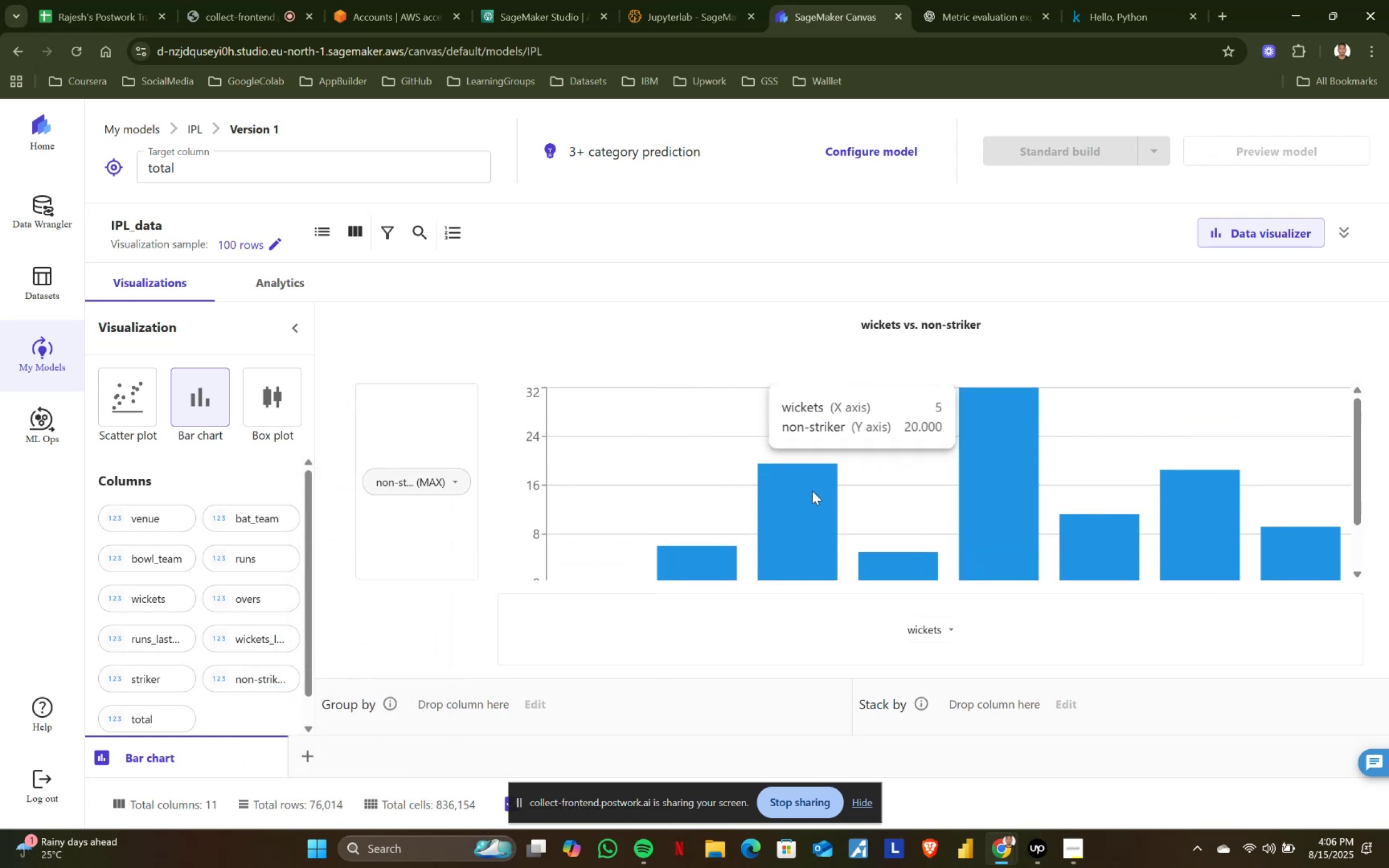 
scroll: coordinate [812, 491], scroll_direction: down, amount: 2.0
 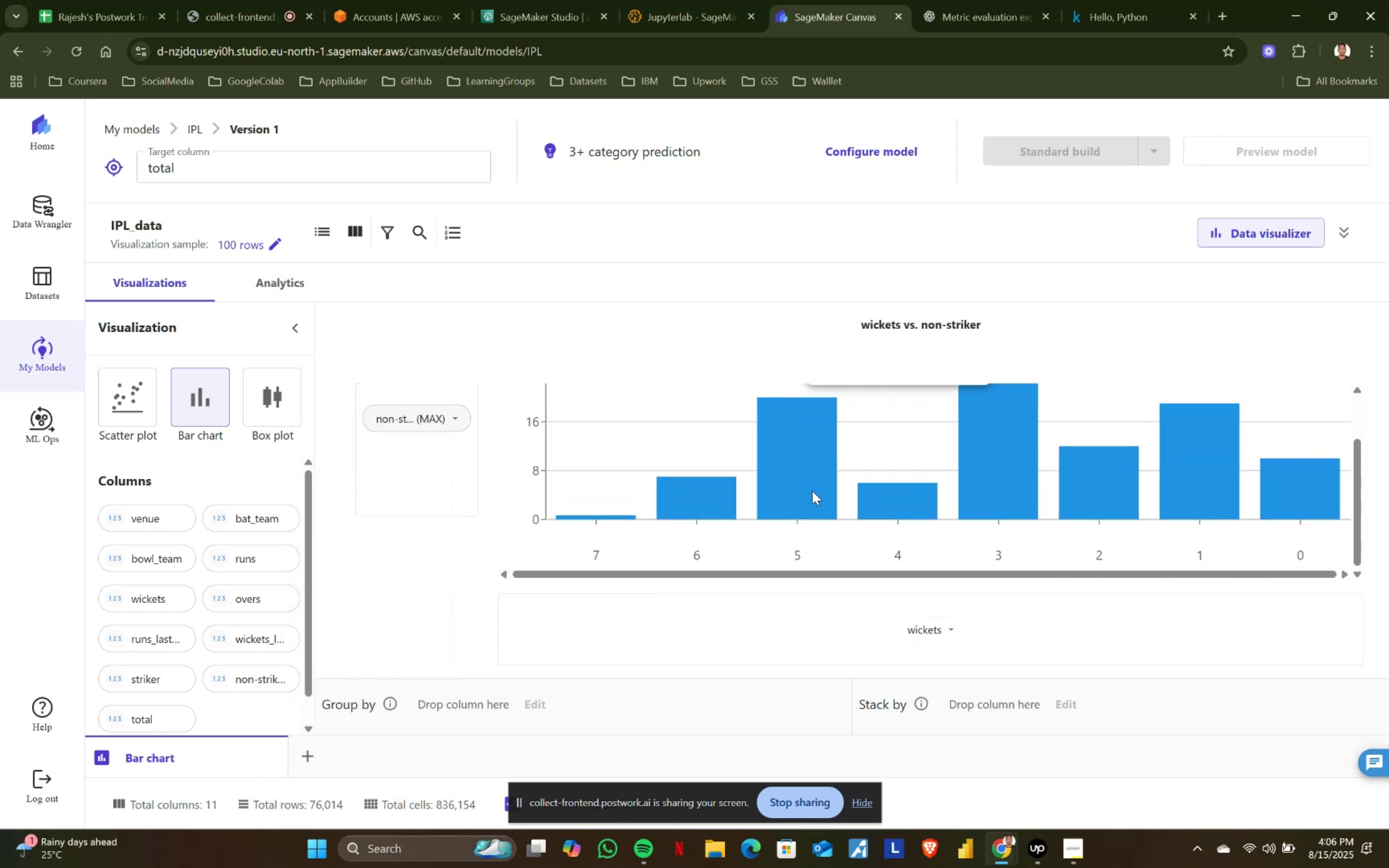 
scroll: coordinate [1308, 519], scroll_direction: up, amount: 2.0
 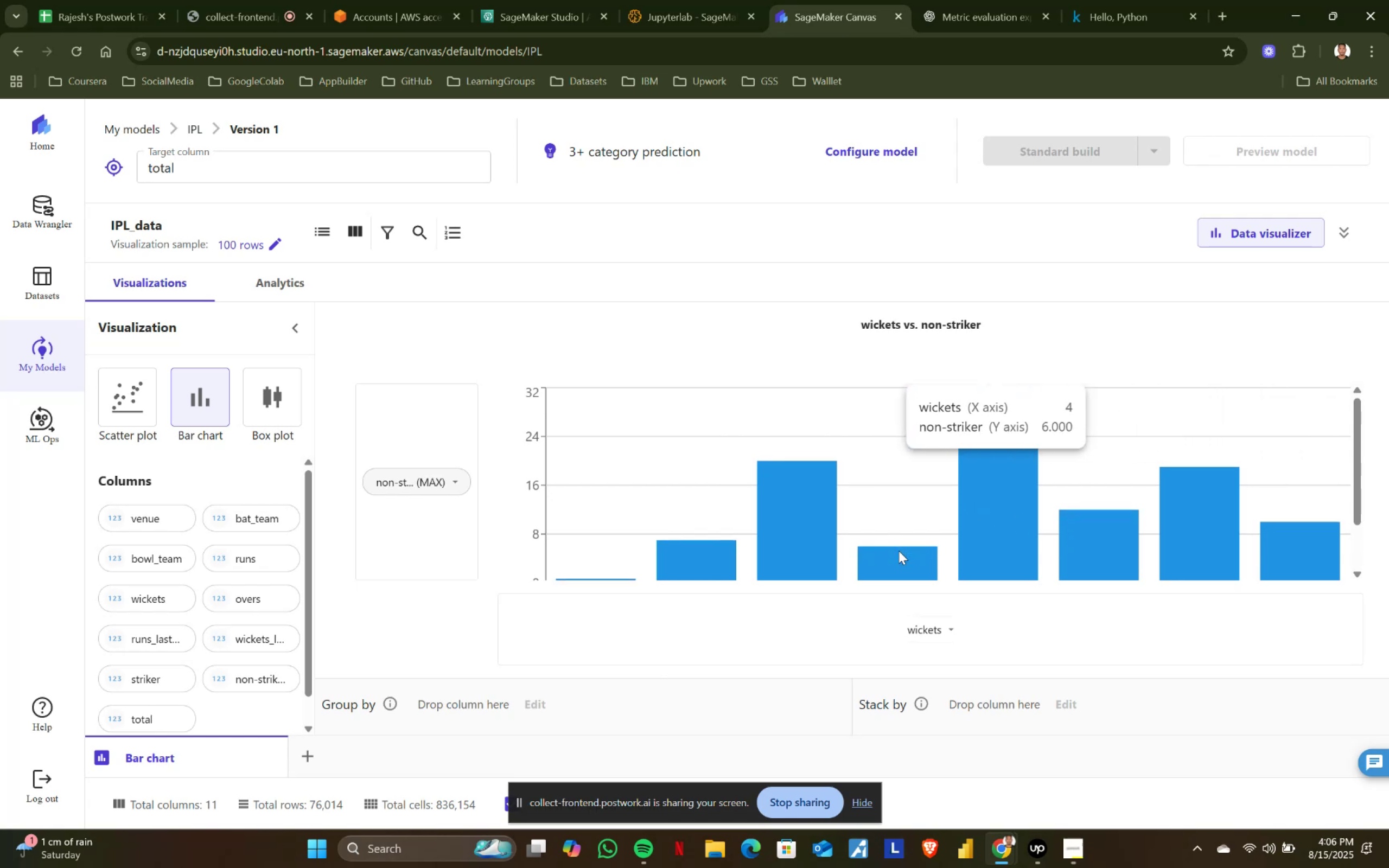 
wait(5.03)
 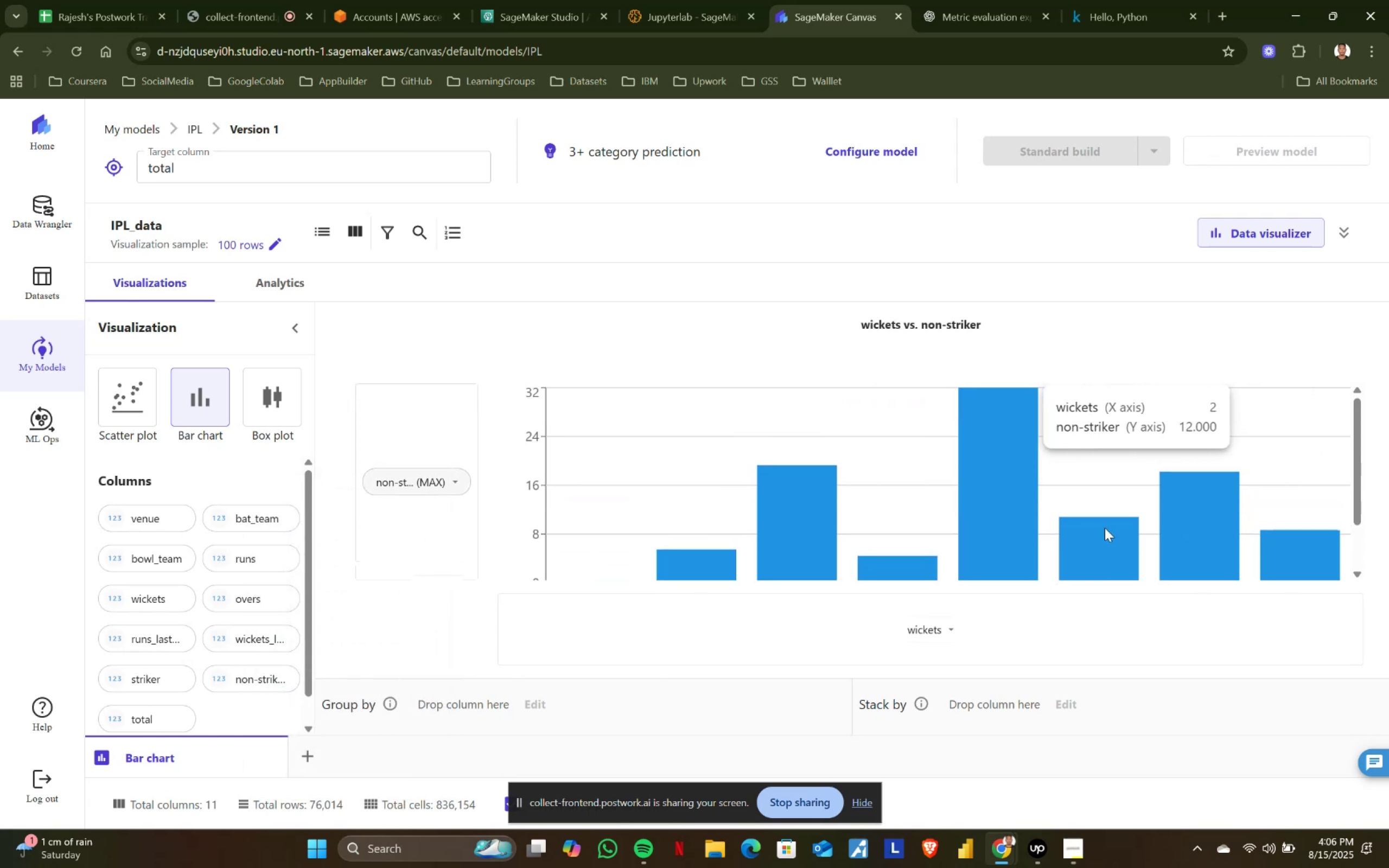 
left_click([460, 481])
 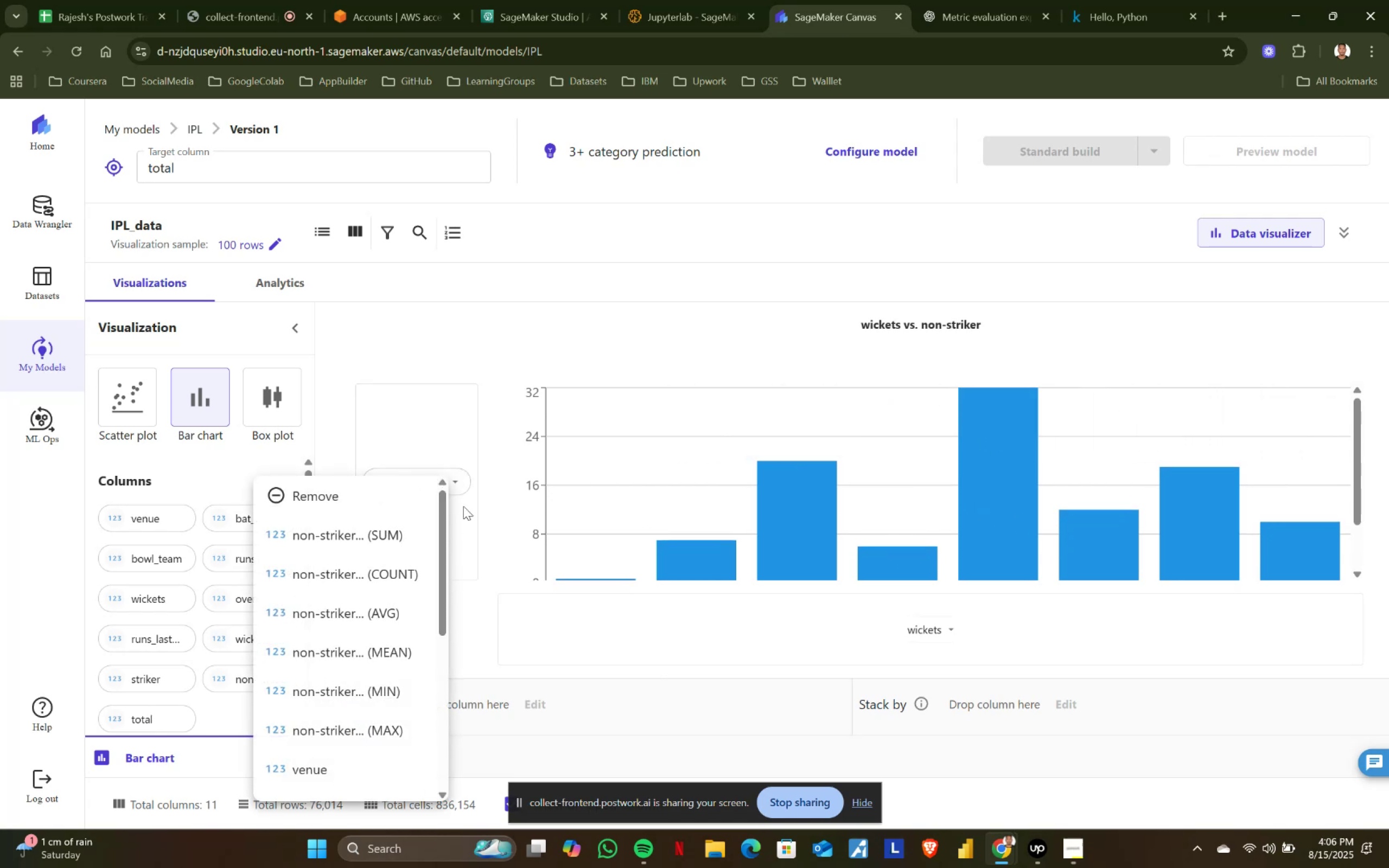 
left_click([480, 486])
 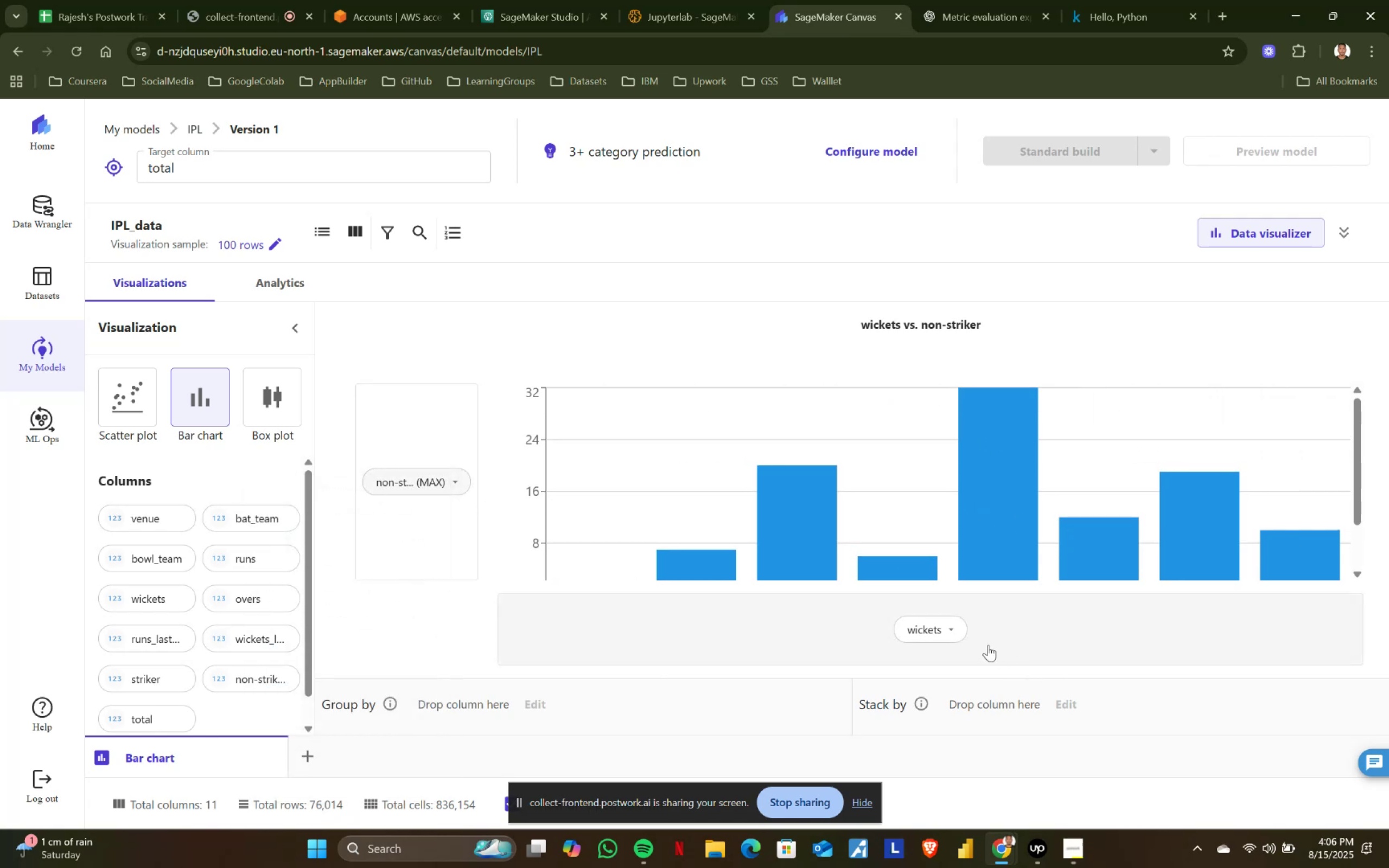 
left_click([957, 628])
 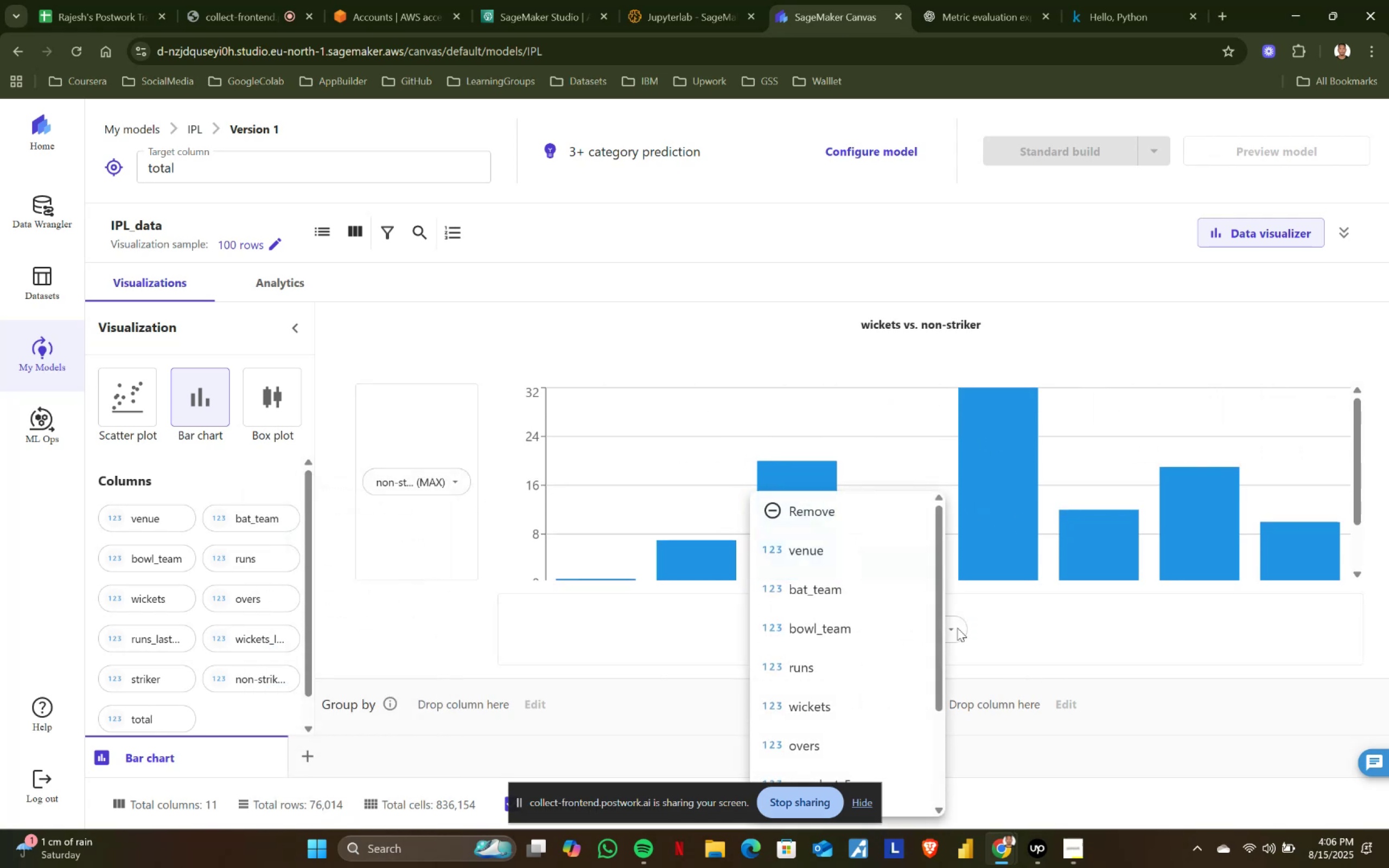 
scroll: coordinate [888, 655], scroll_direction: down, amount: 1.0
 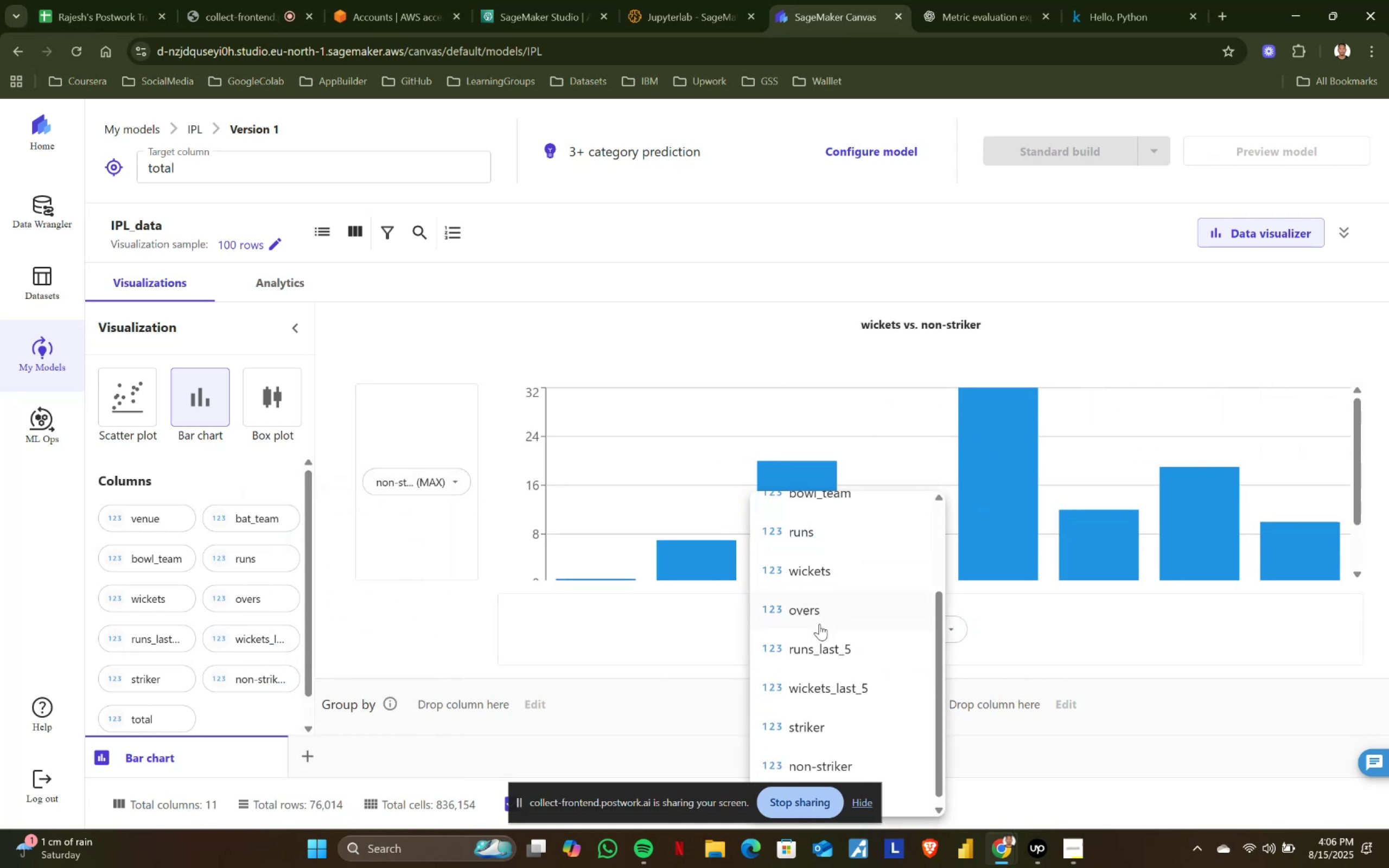 
left_click([817, 611])
 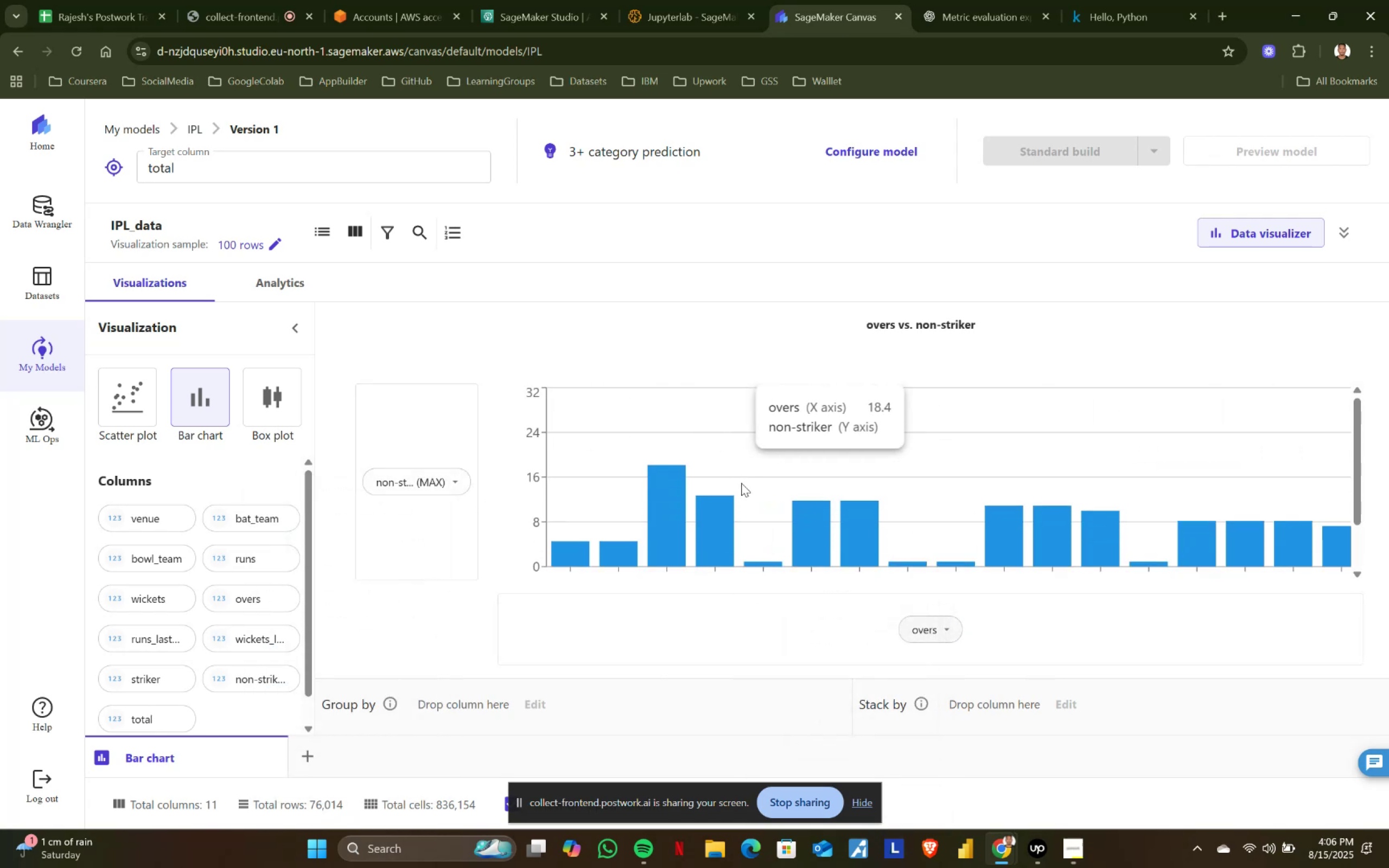 
scroll: coordinate [779, 522], scroll_direction: down, amount: 4.0
 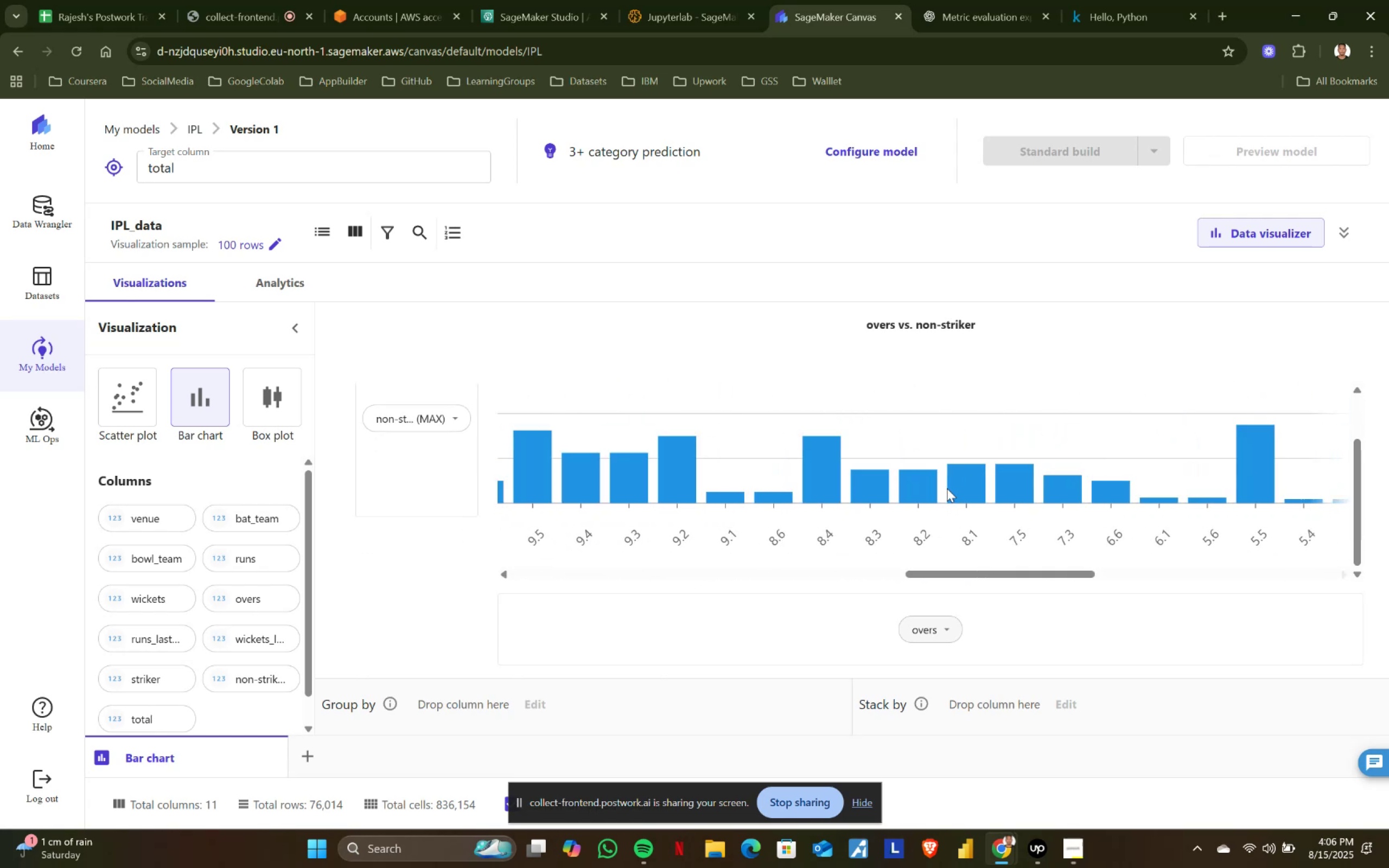 
scroll: coordinate [947, 488], scroll_direction: up, amount: 3.0
 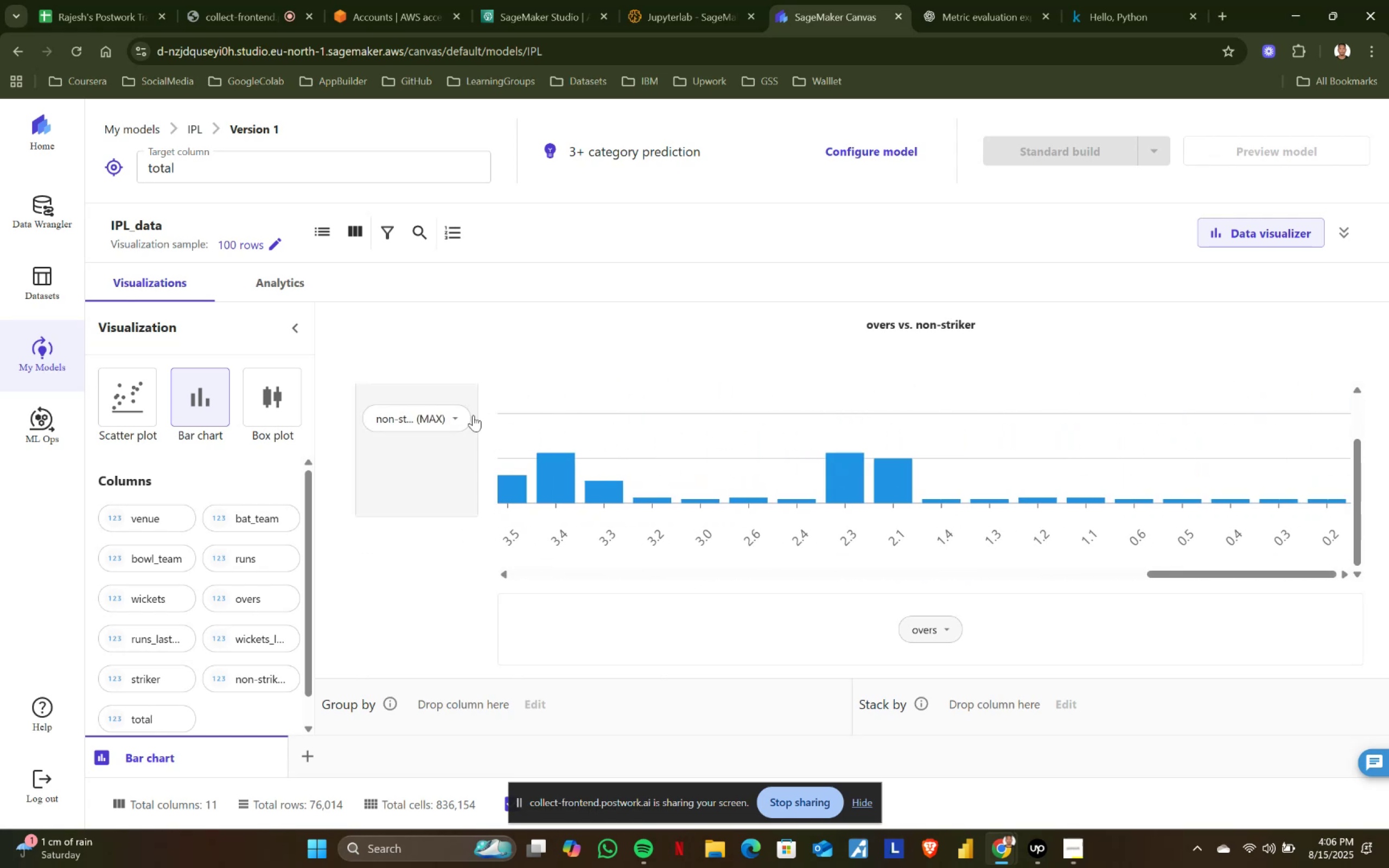 
left_click([460, 414])
 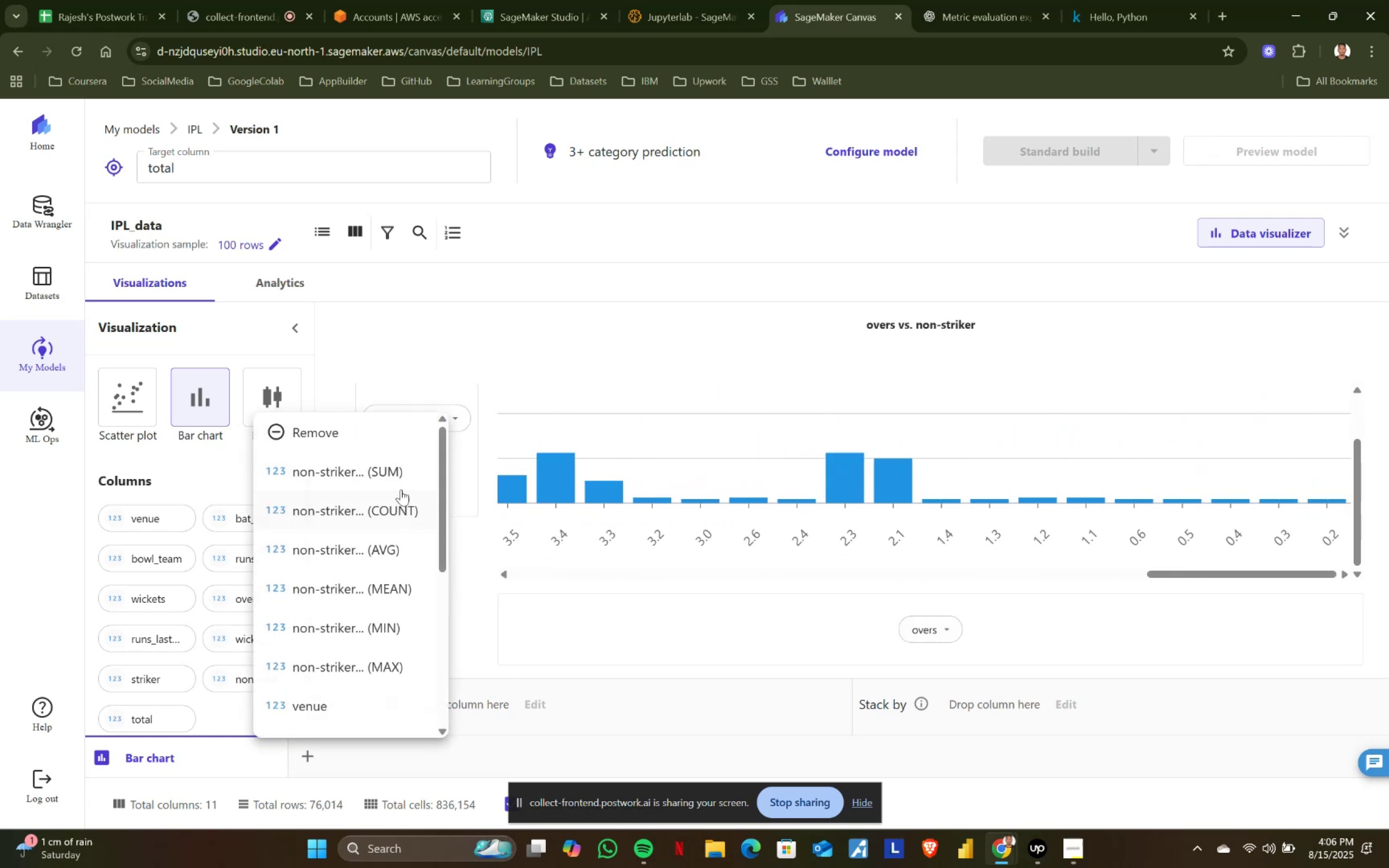 
left_click([399, 473])
 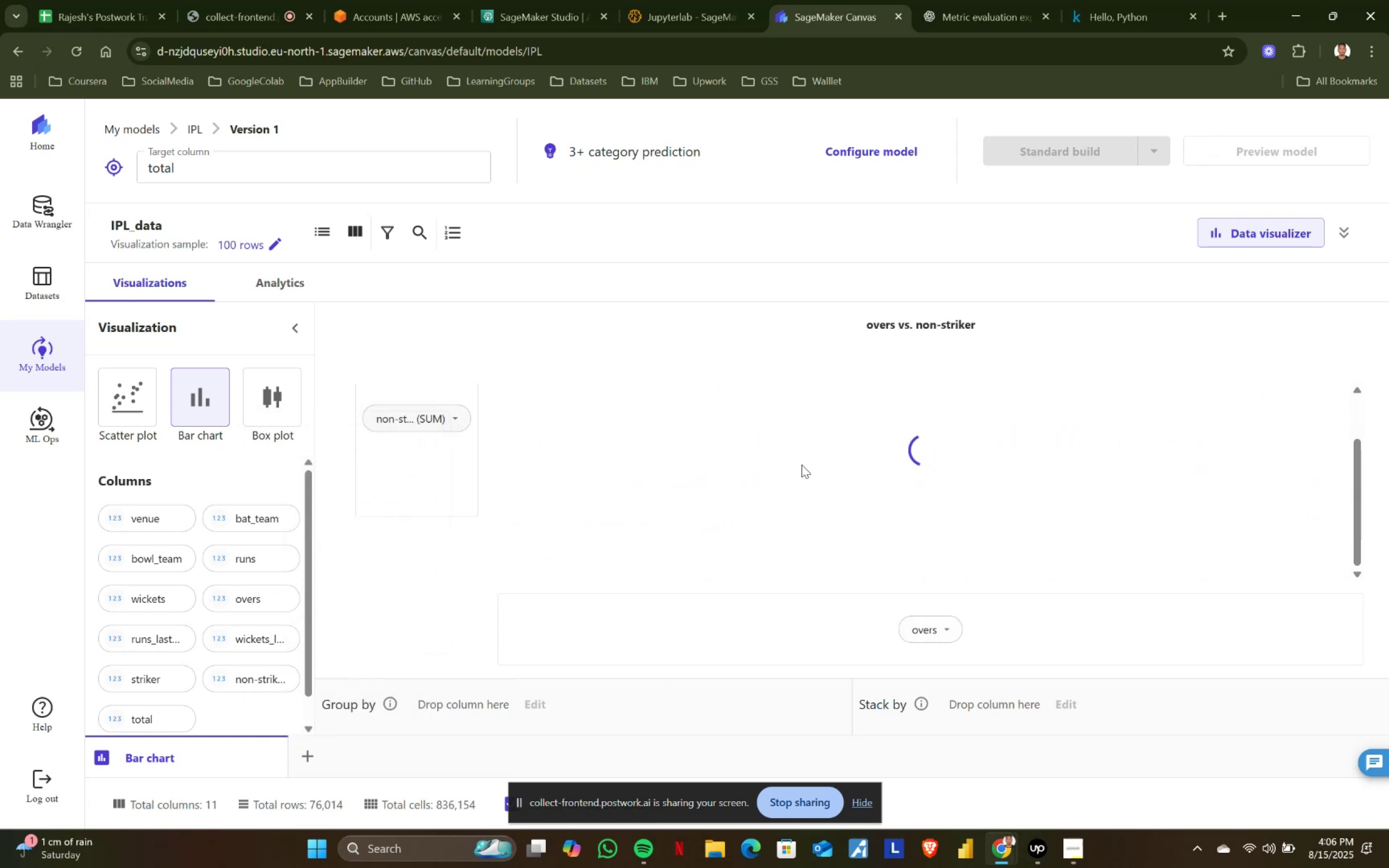 
scroll: coordinate [802, 464], scroll_direction: up, amount: 3.0
 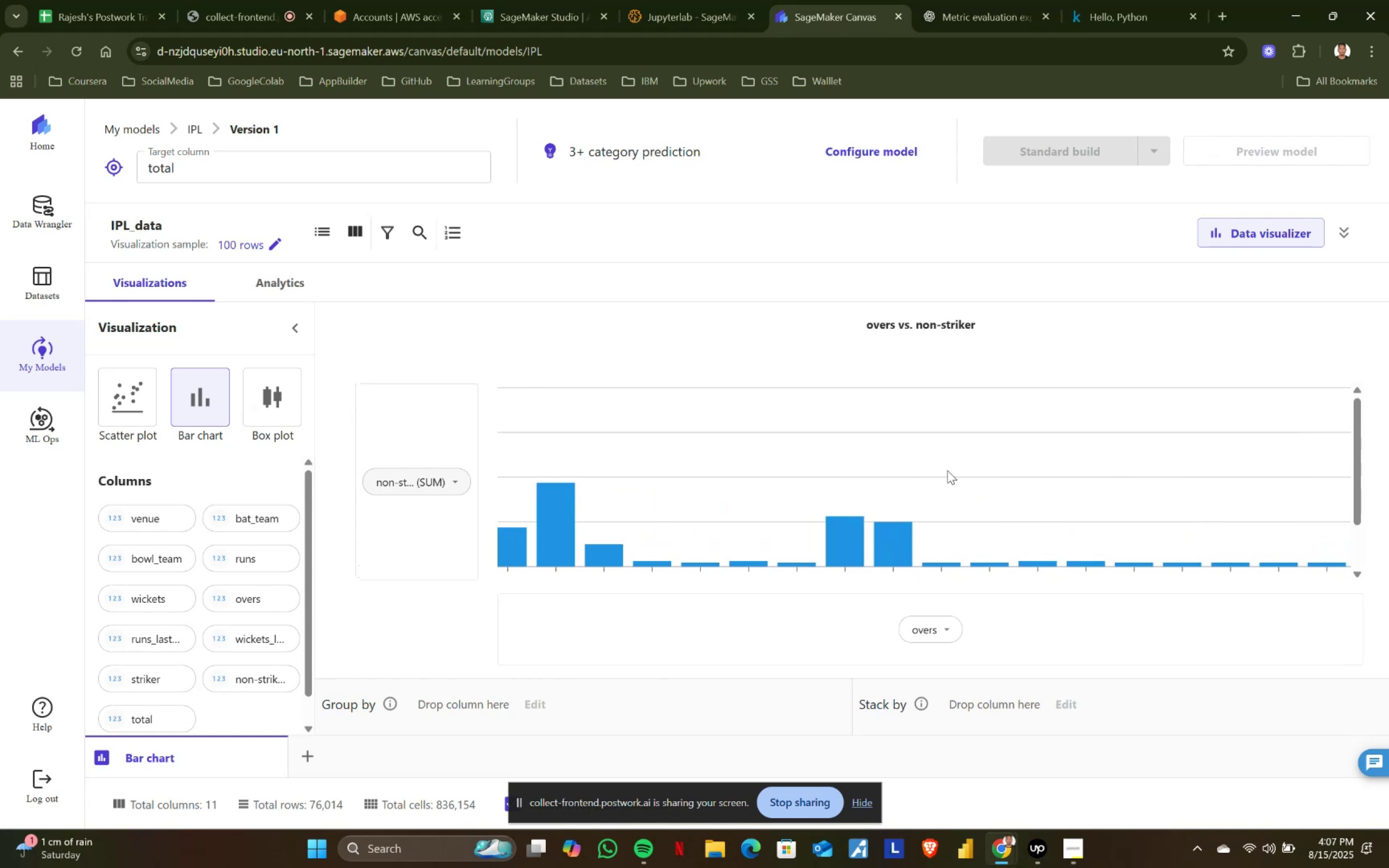 
left_click([455, 481])
 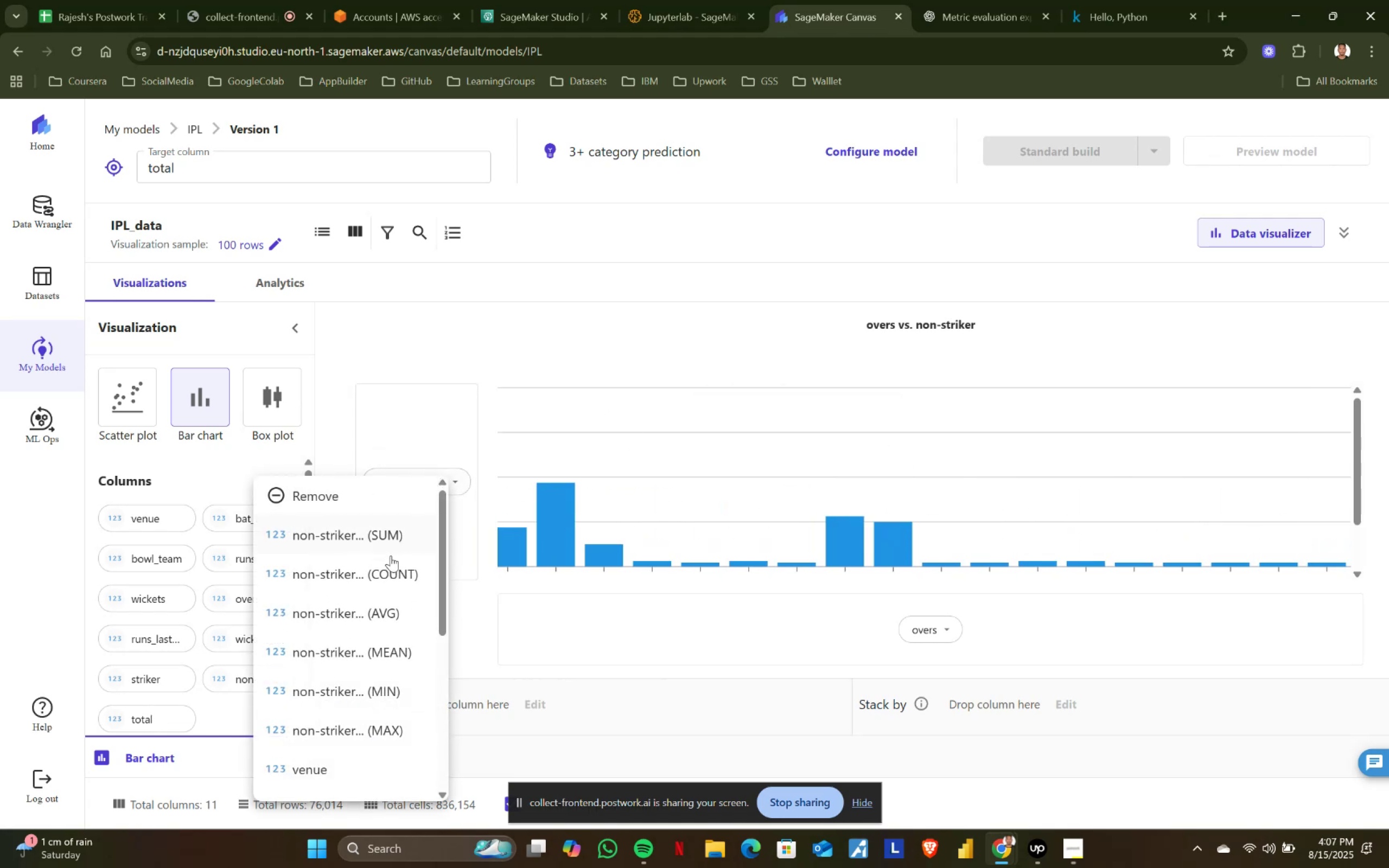 
left_click([390, 574])
 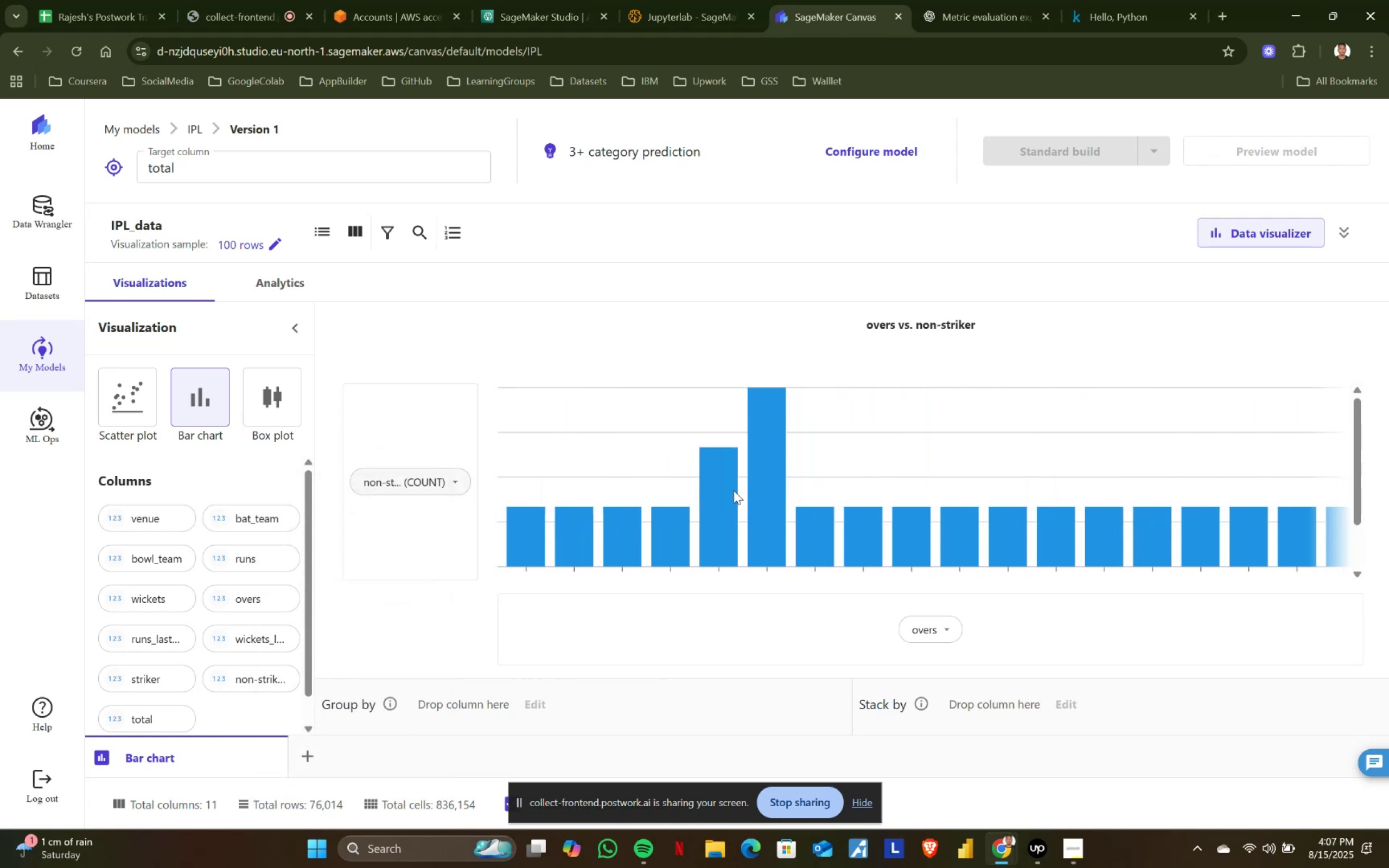 
wait(5.19)
 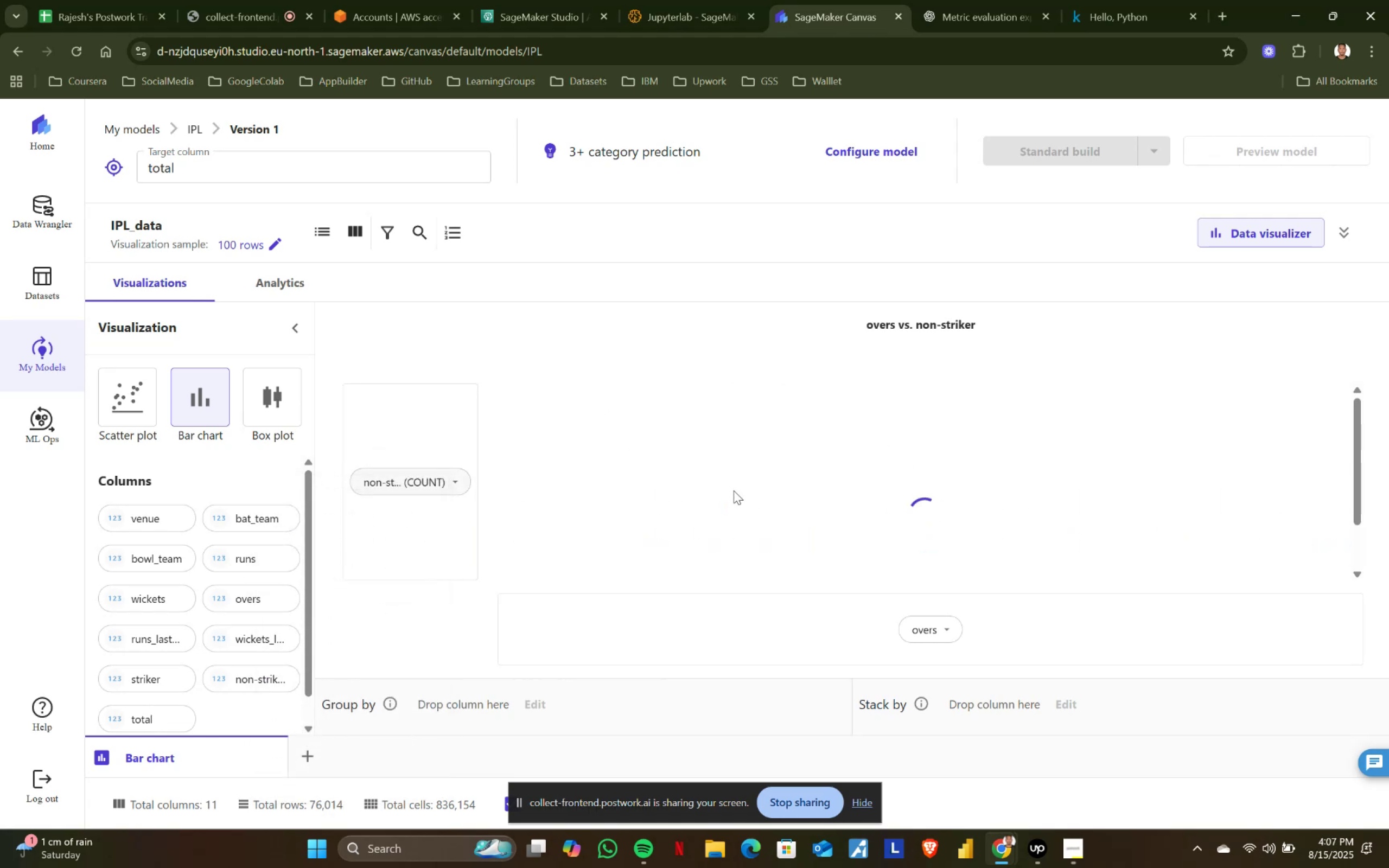 
left_click([460, 478])
 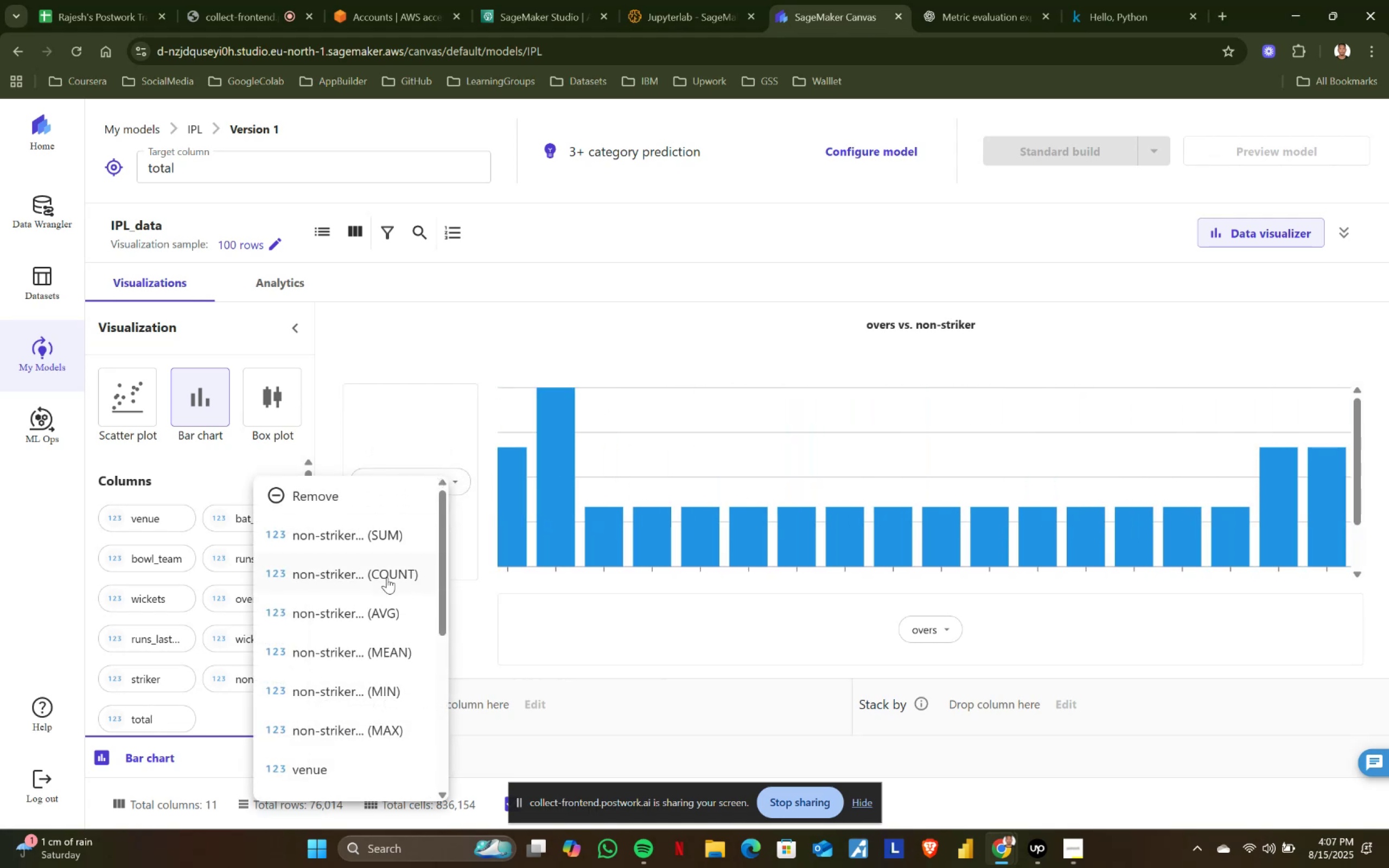 
left_click([371, 620])
 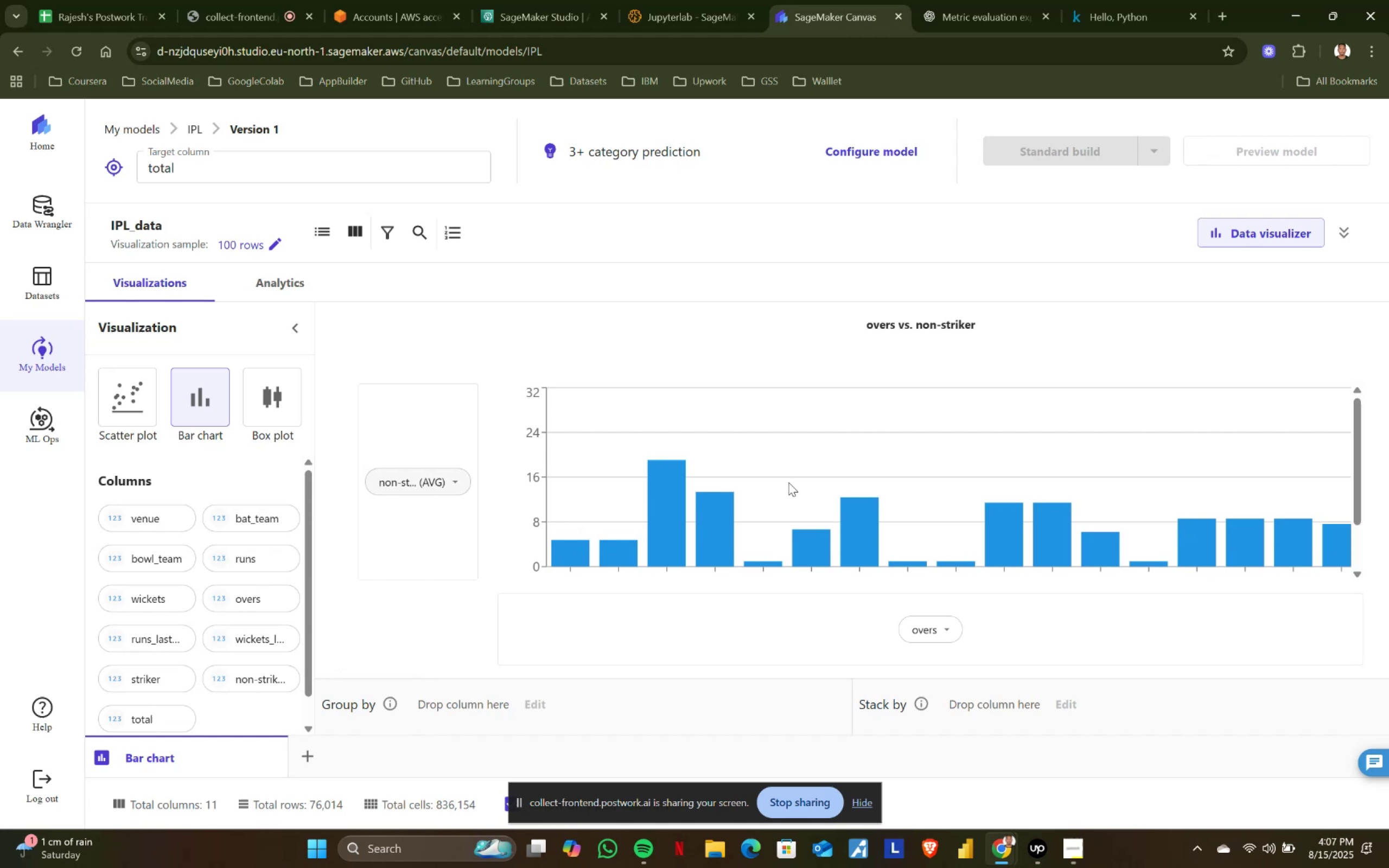 
scroll: coordinate [788, 482], scroll_direction: down, amount: 3.0
 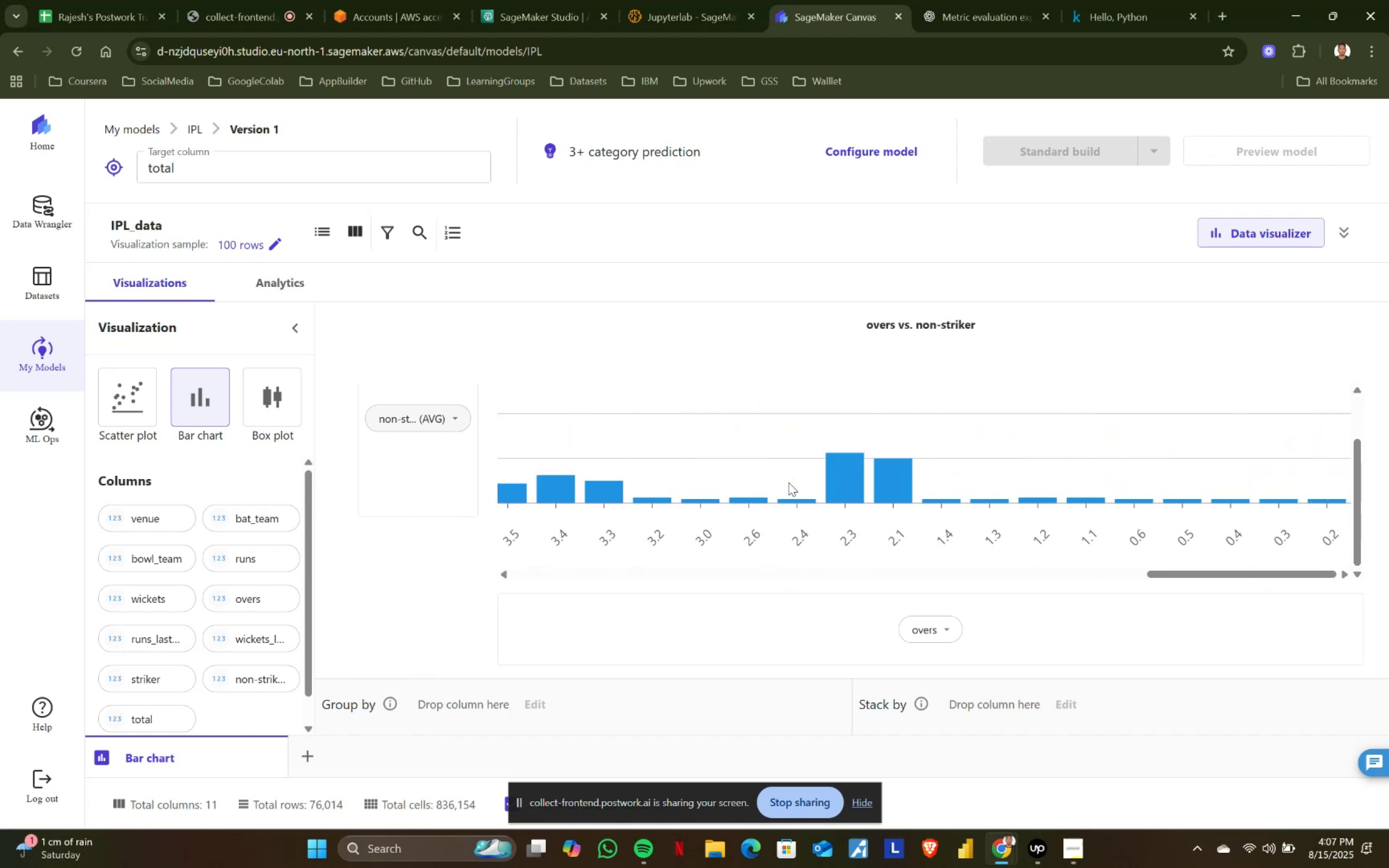 
left_click([454, 418])
 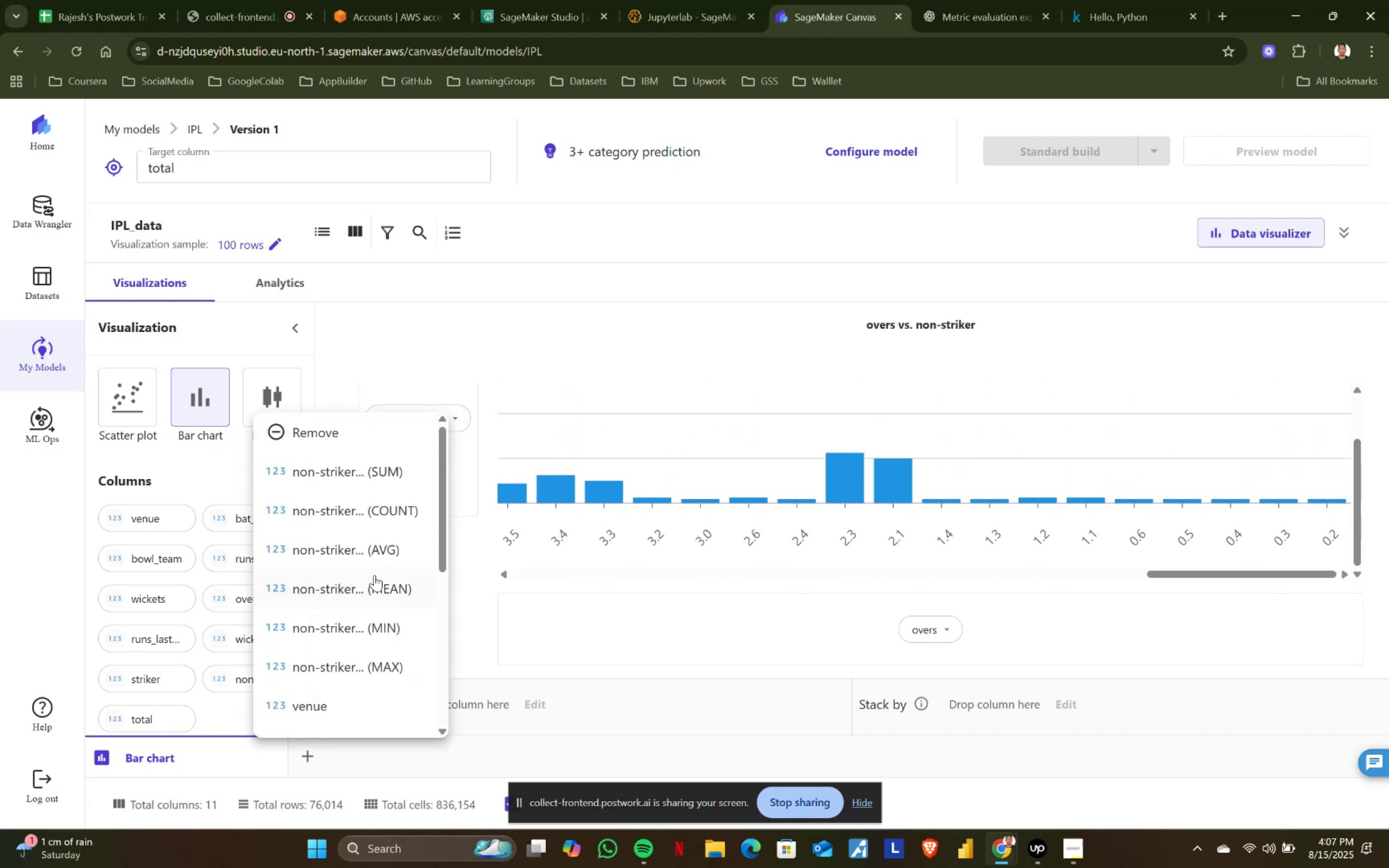 
left_click([369, 595])
 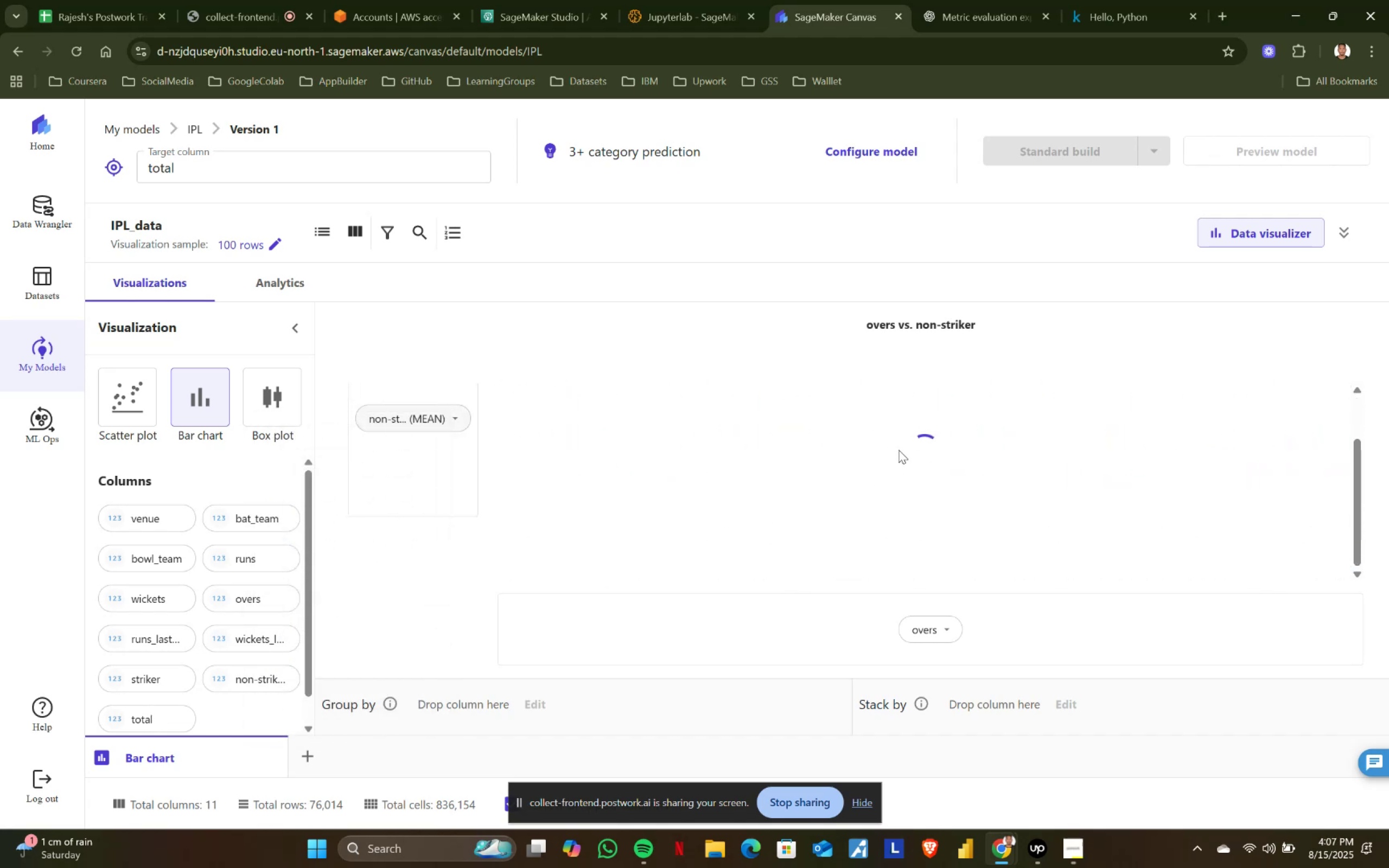 
scroll: coordinate [901, 435], scroll_direction: down, amount: 2.0
 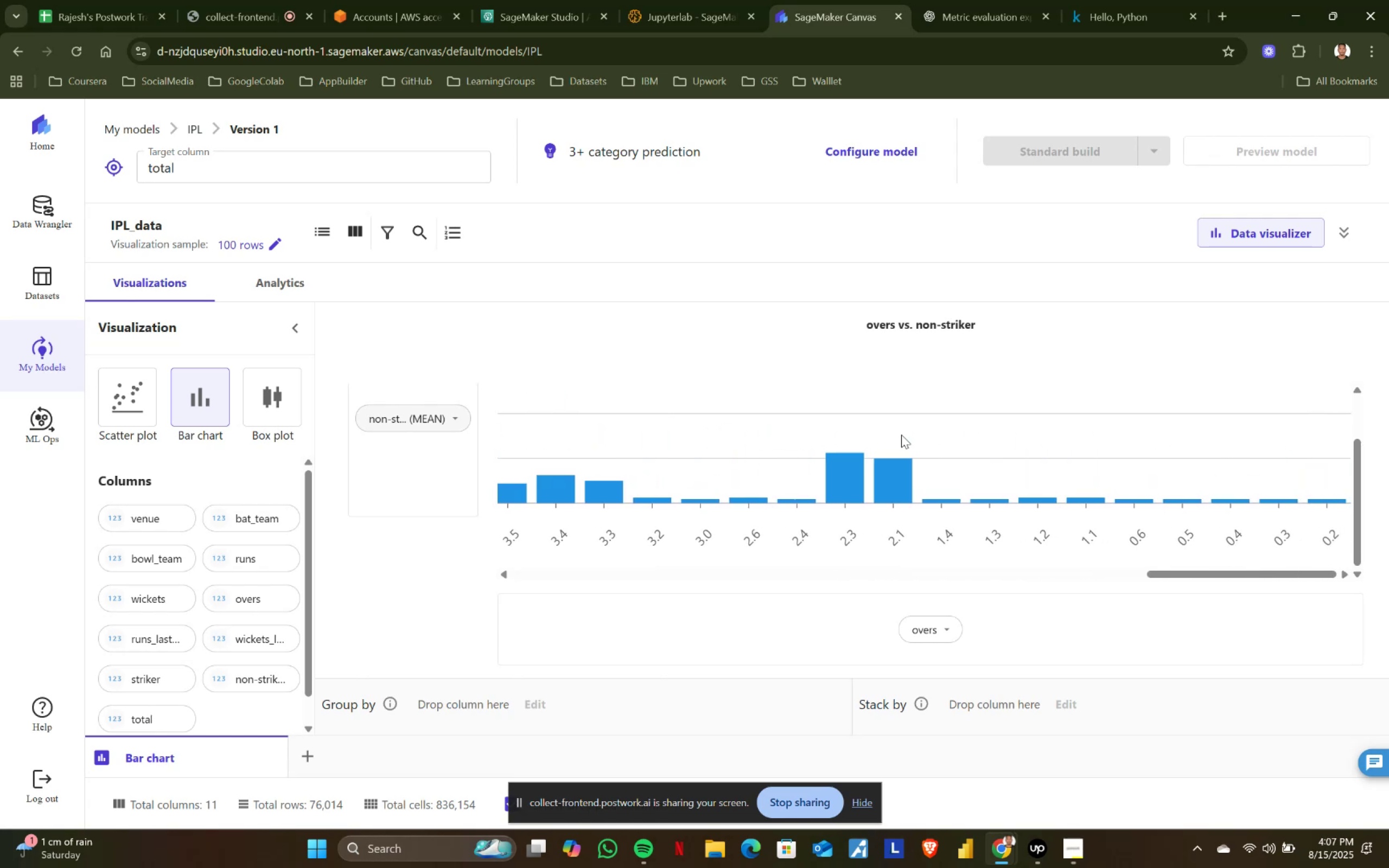 
left_click([460, 418])
 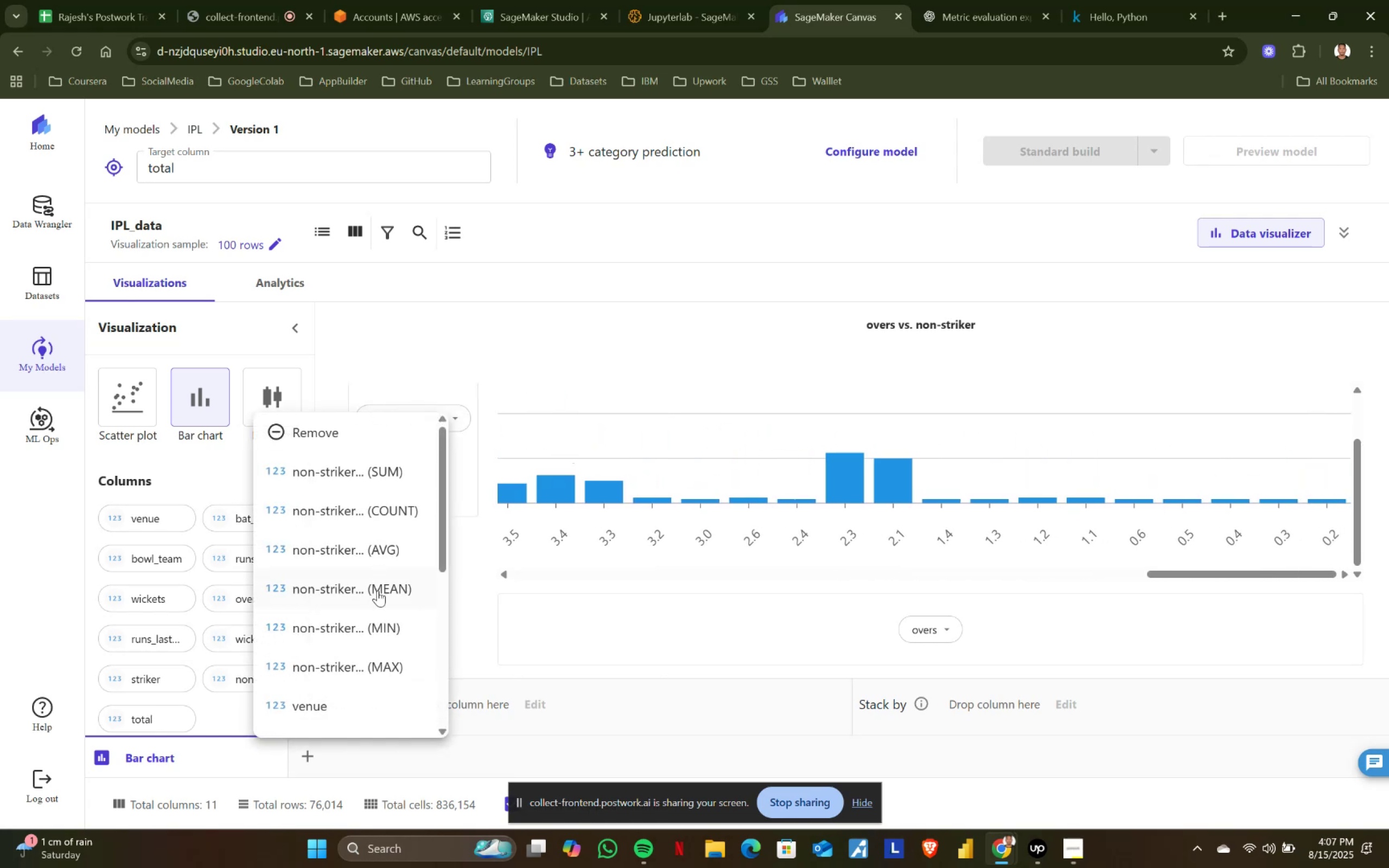 
left_click([383, 618])
 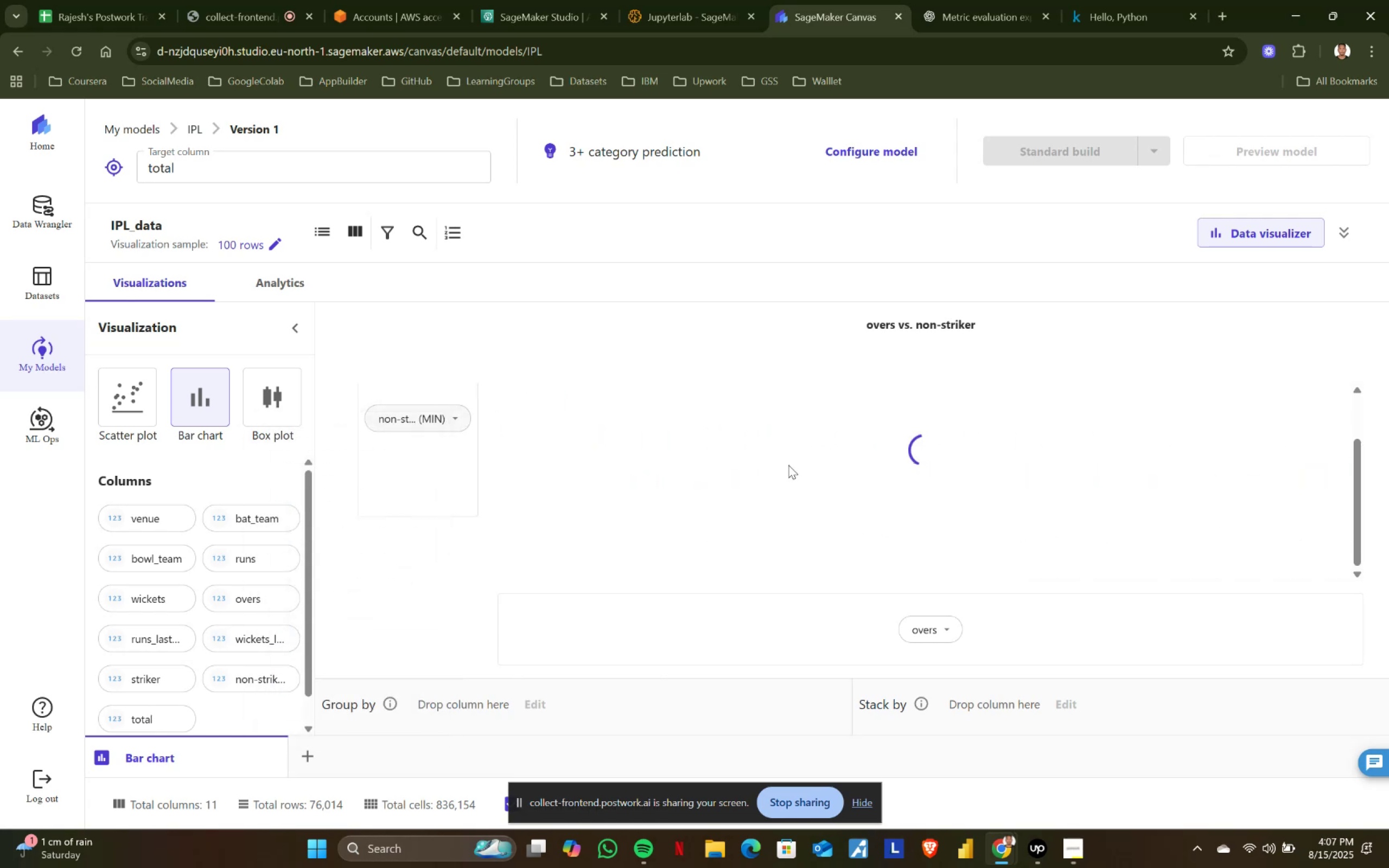 
scroll: coordinate [853, 441], scroll_direction: up, amount: 2.0
 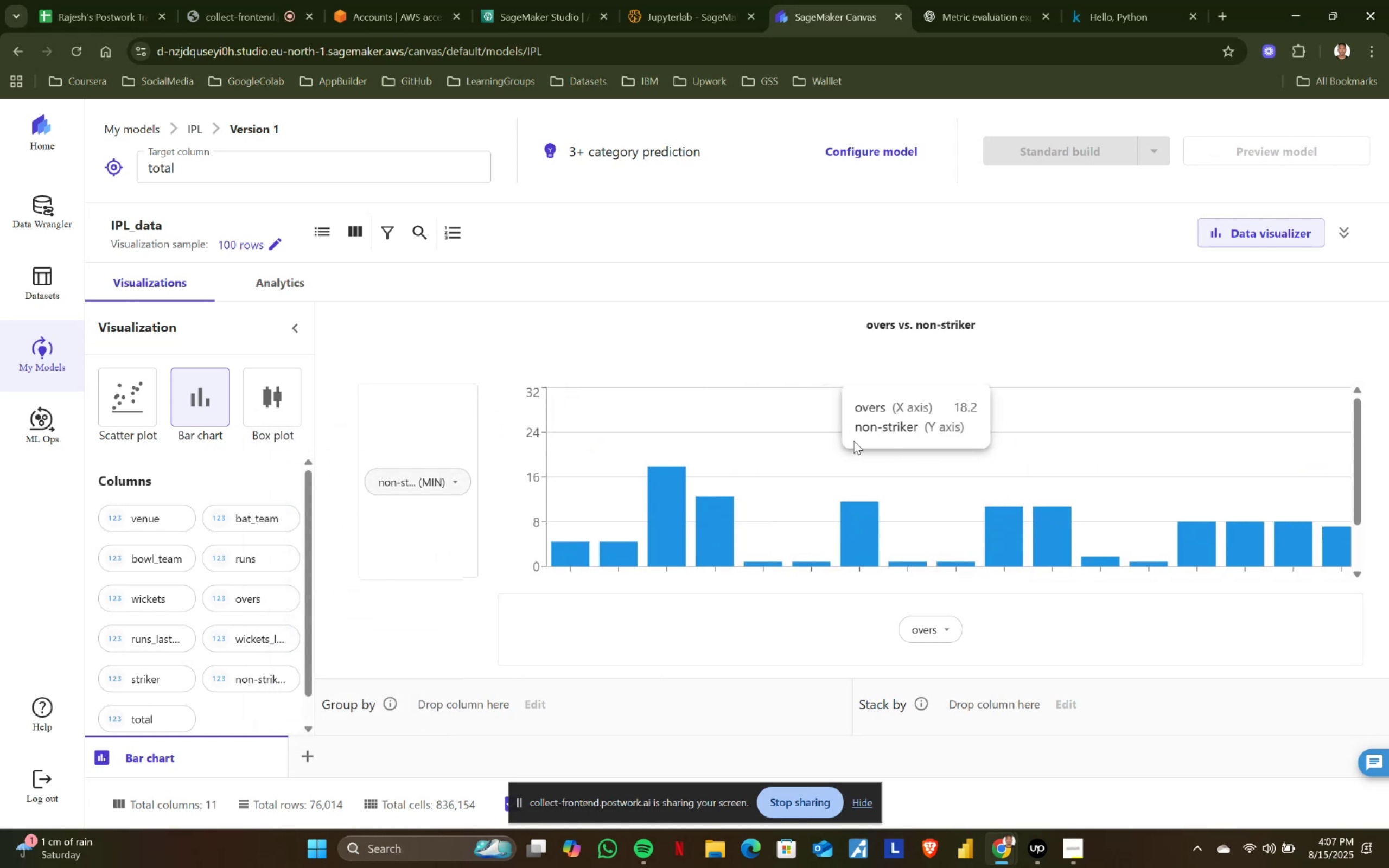 
scroll: coordinate [853, 441], scroll_direction: down, amount: 2.0
 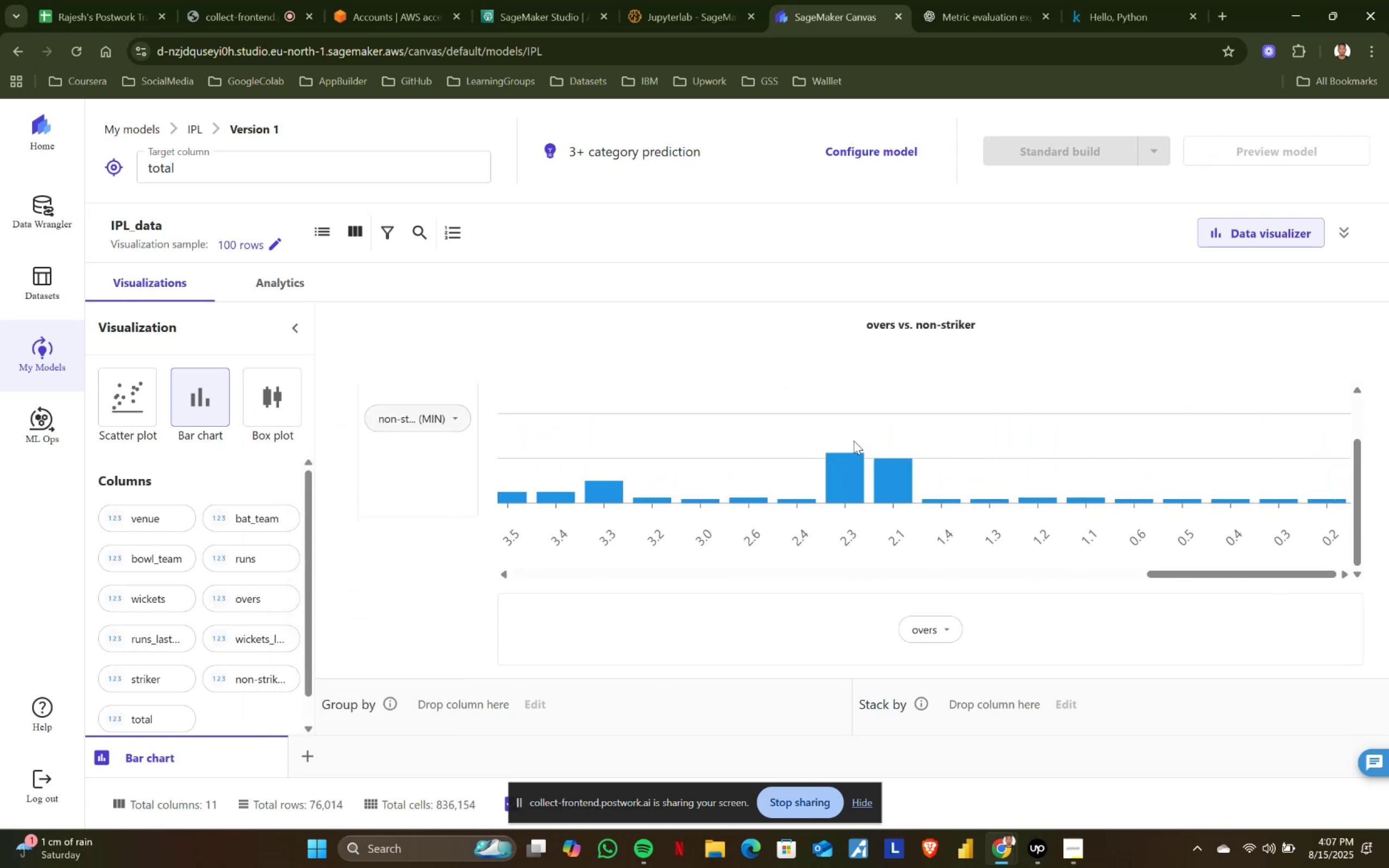 
left_click([454, 419])
 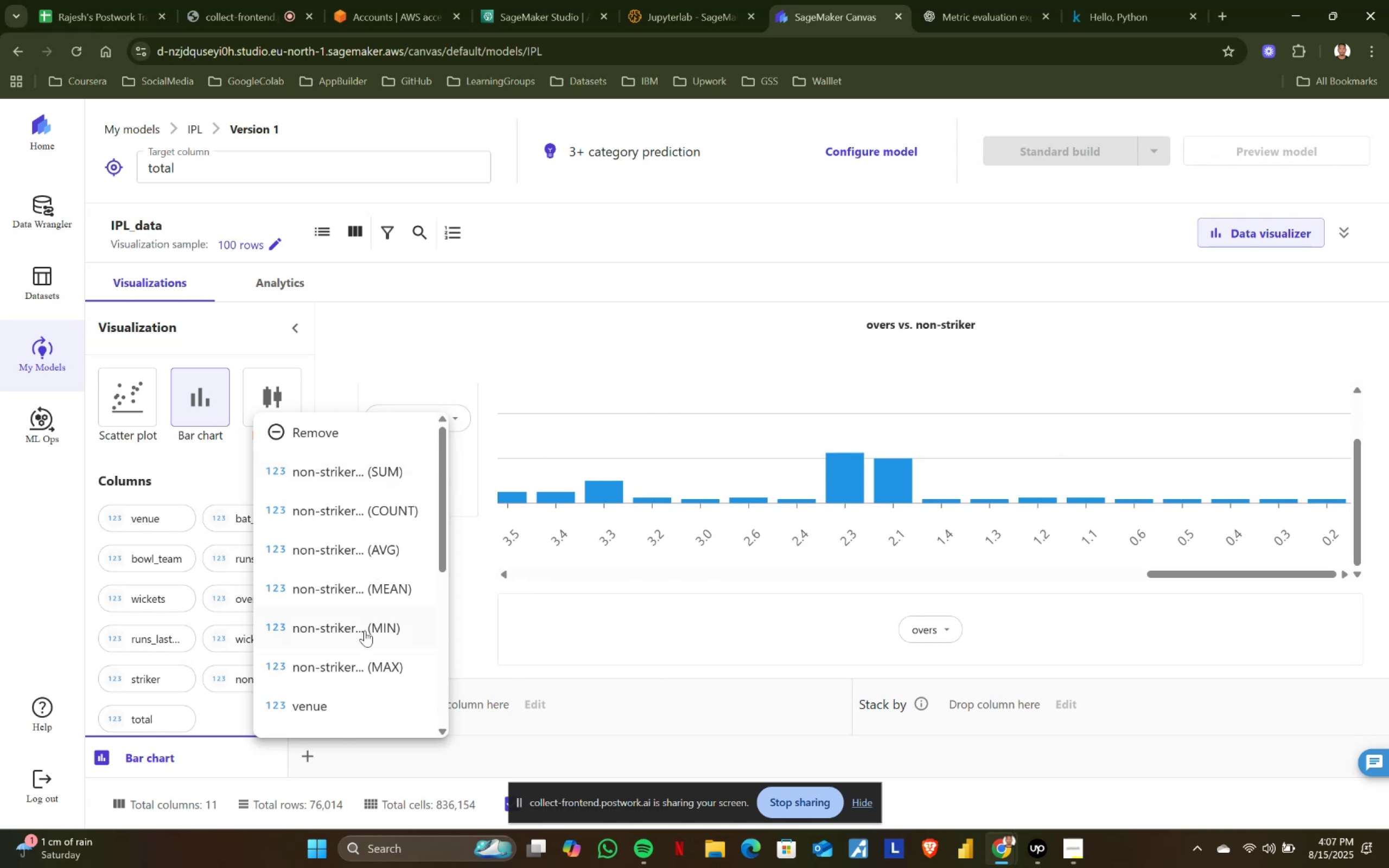 
left_click([372, 665])
 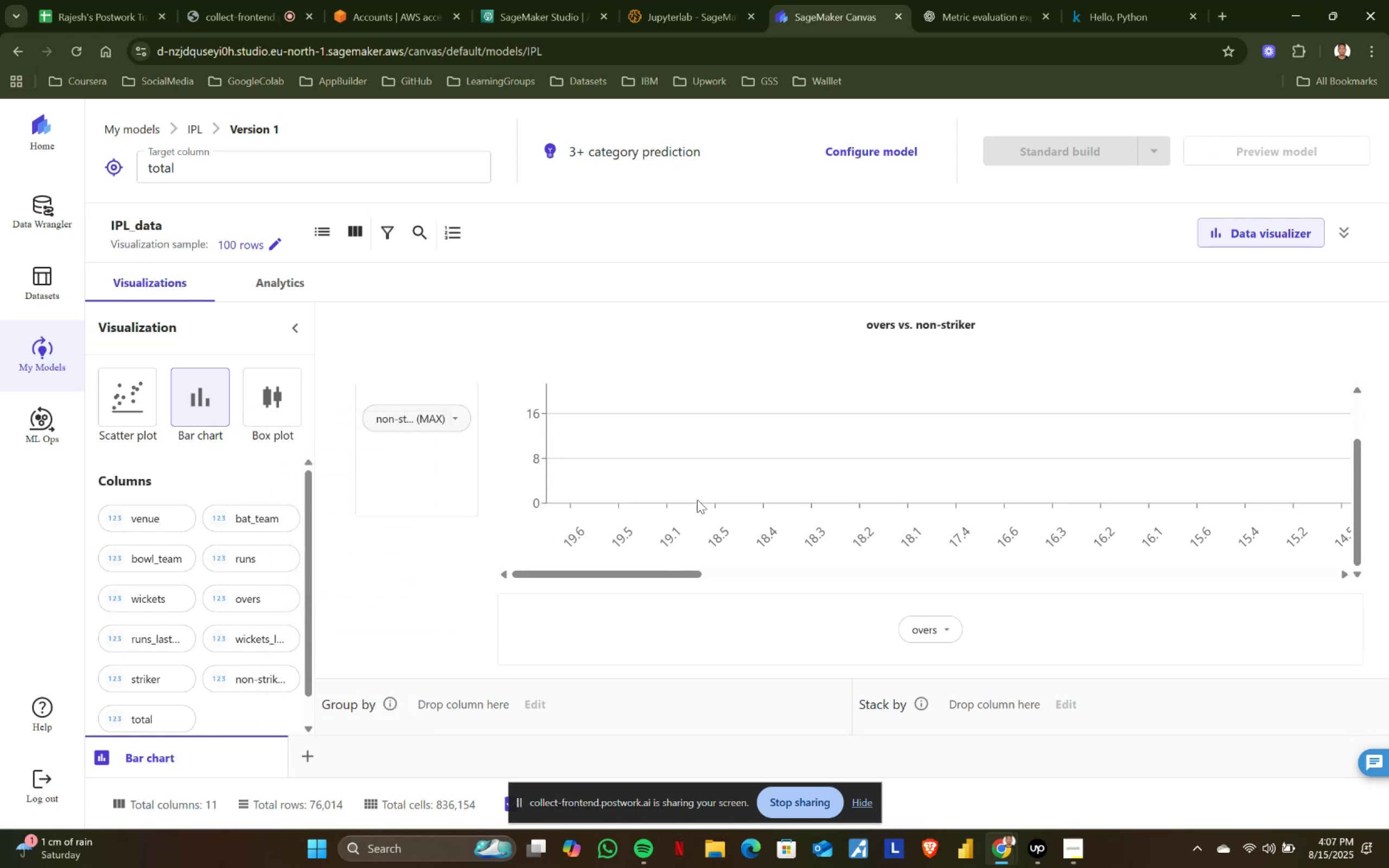 
scroll: coordinate [731, 476], scroll_direction: up, amount: 2.0
 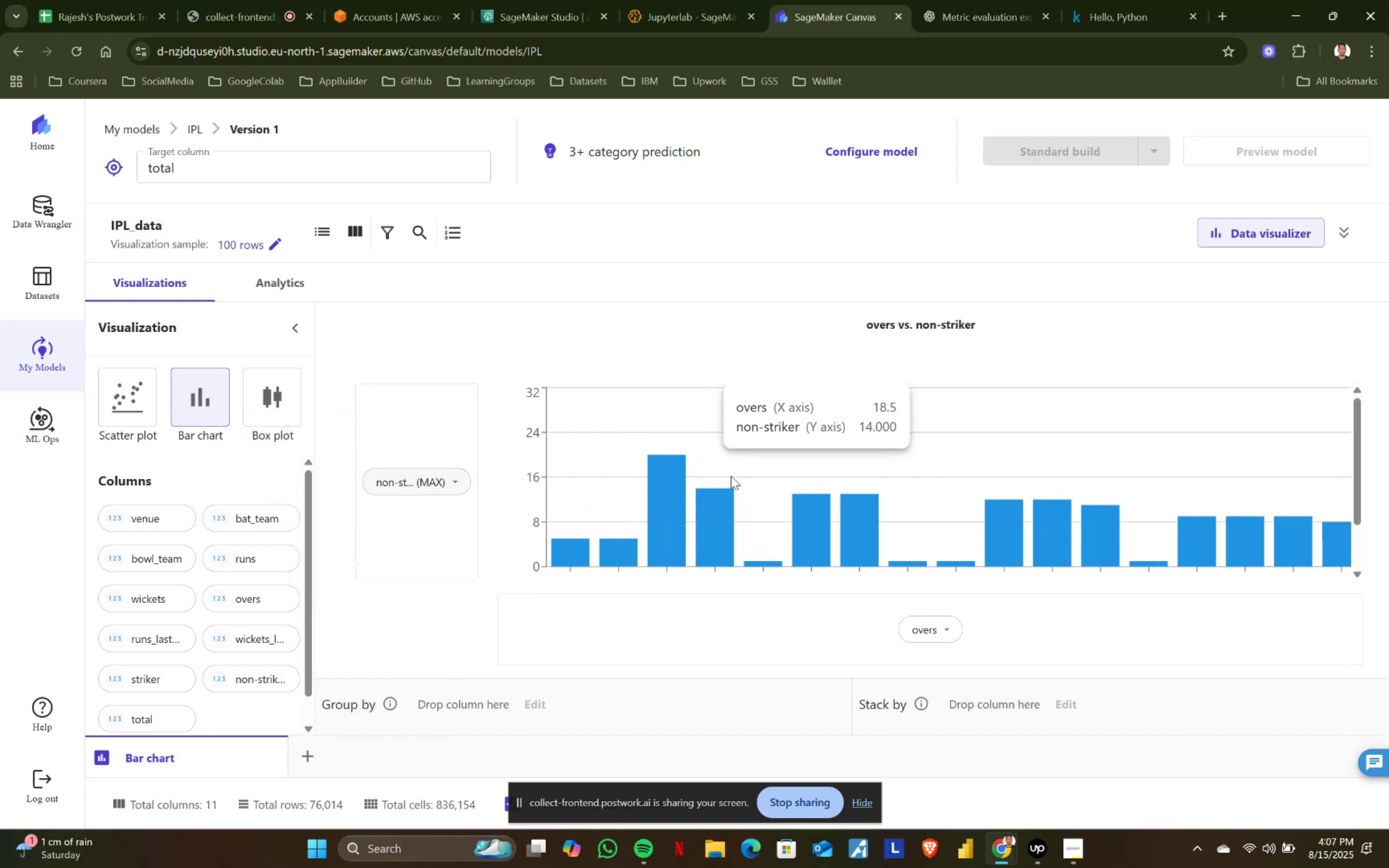 
scroll: coordinate [731, 476], scroll_direction: down, amount: 1.0
 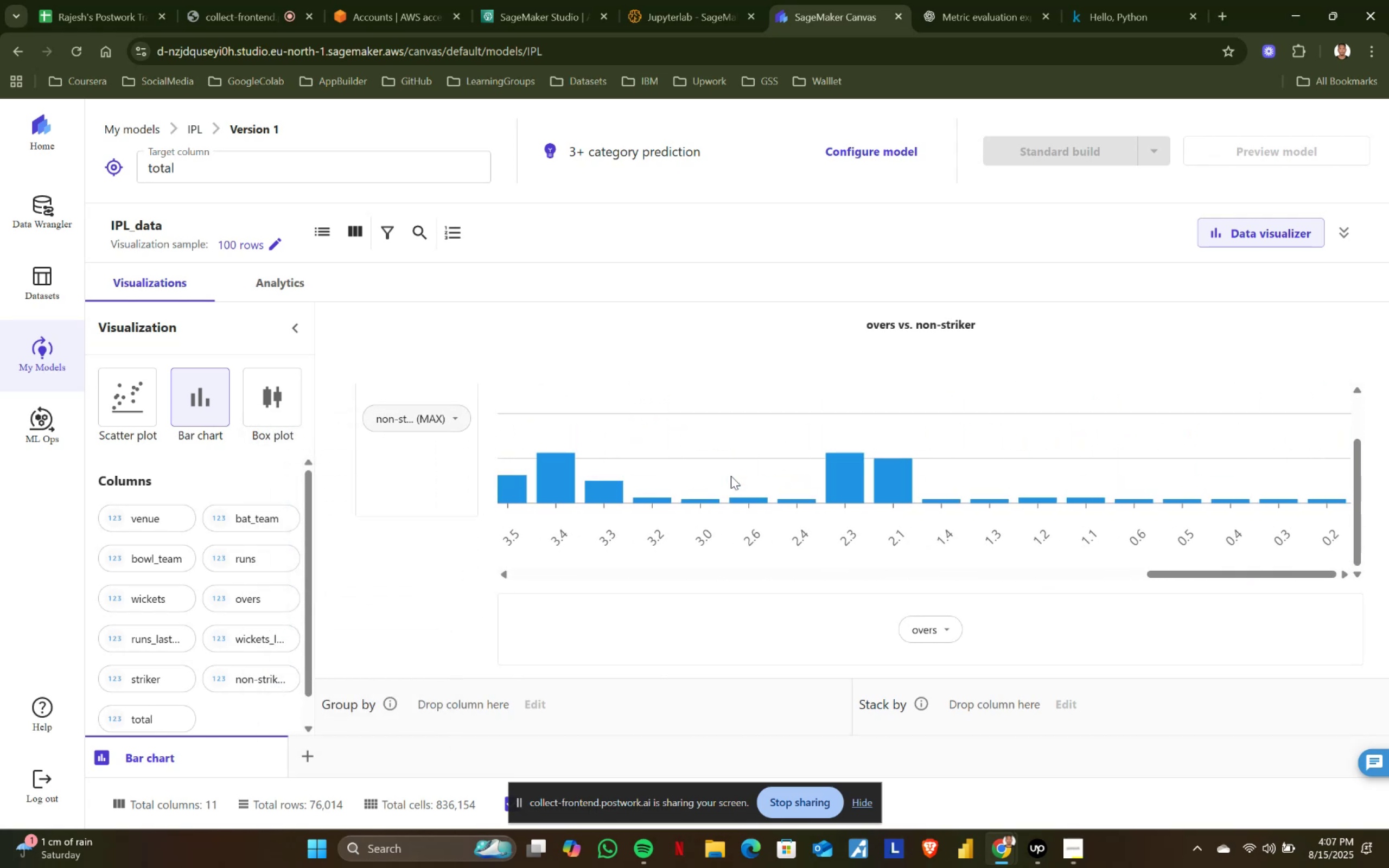 
left_click([451, 416])
 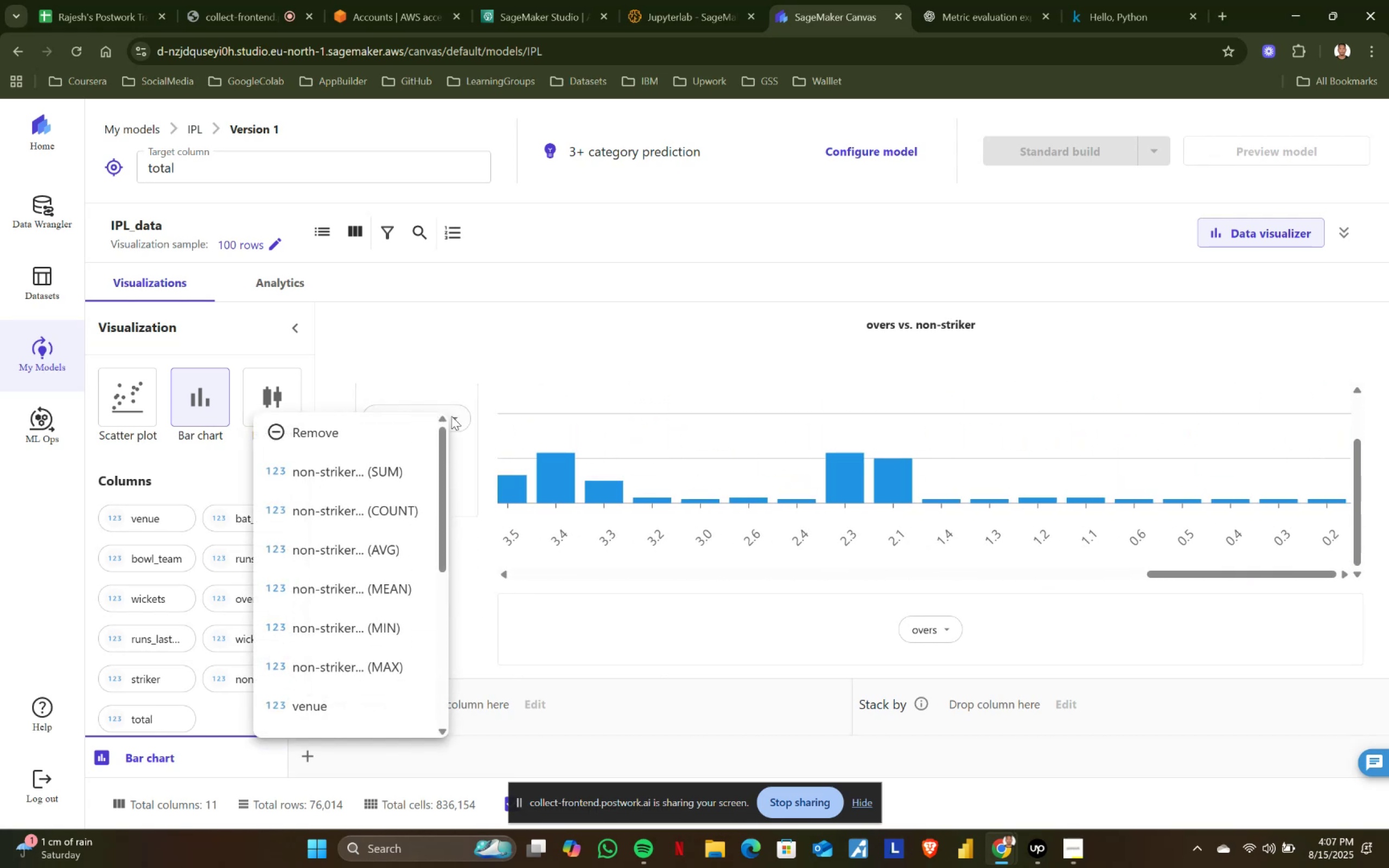 
left_click([451, 416])
 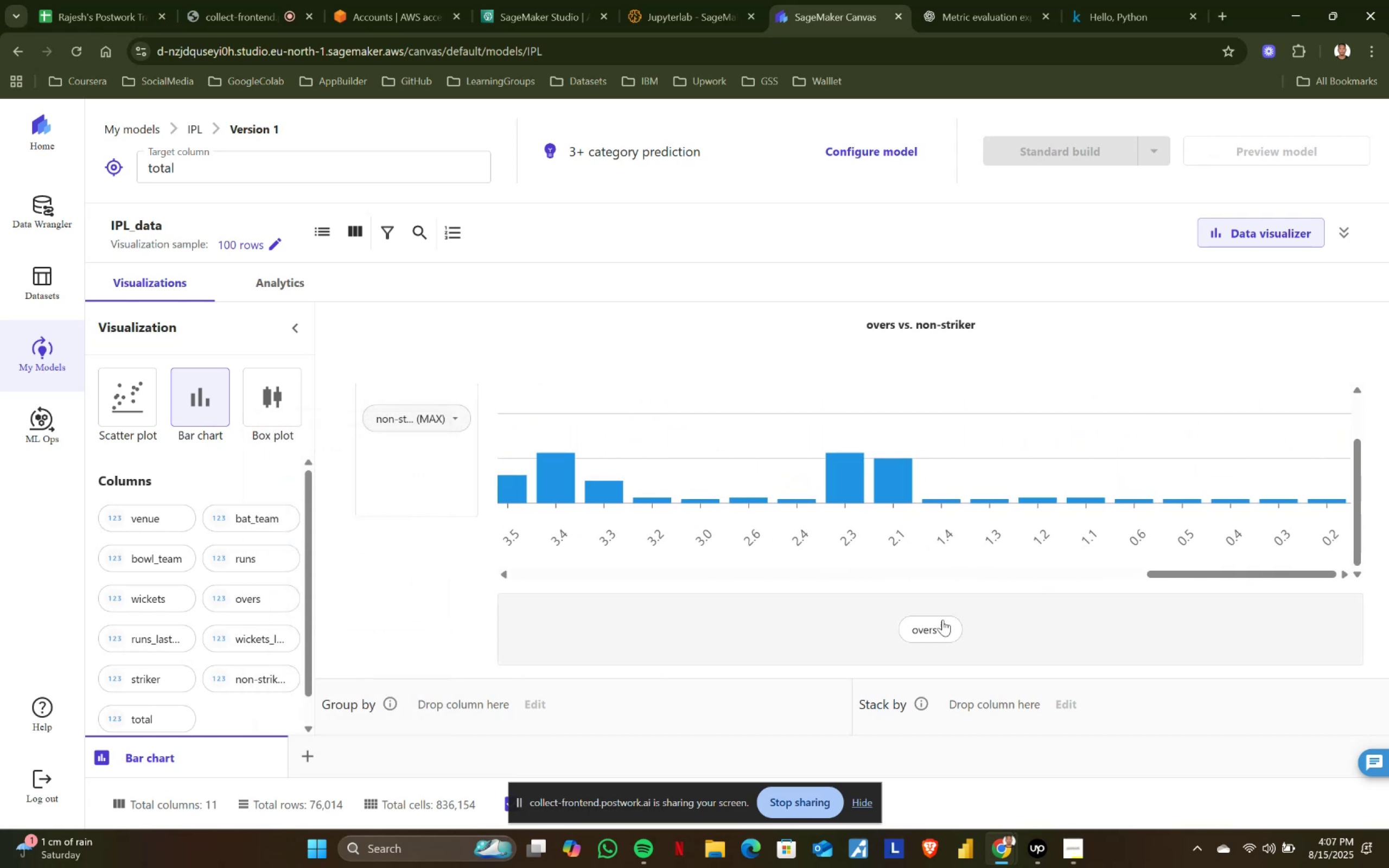 
left_click([940, 627])
 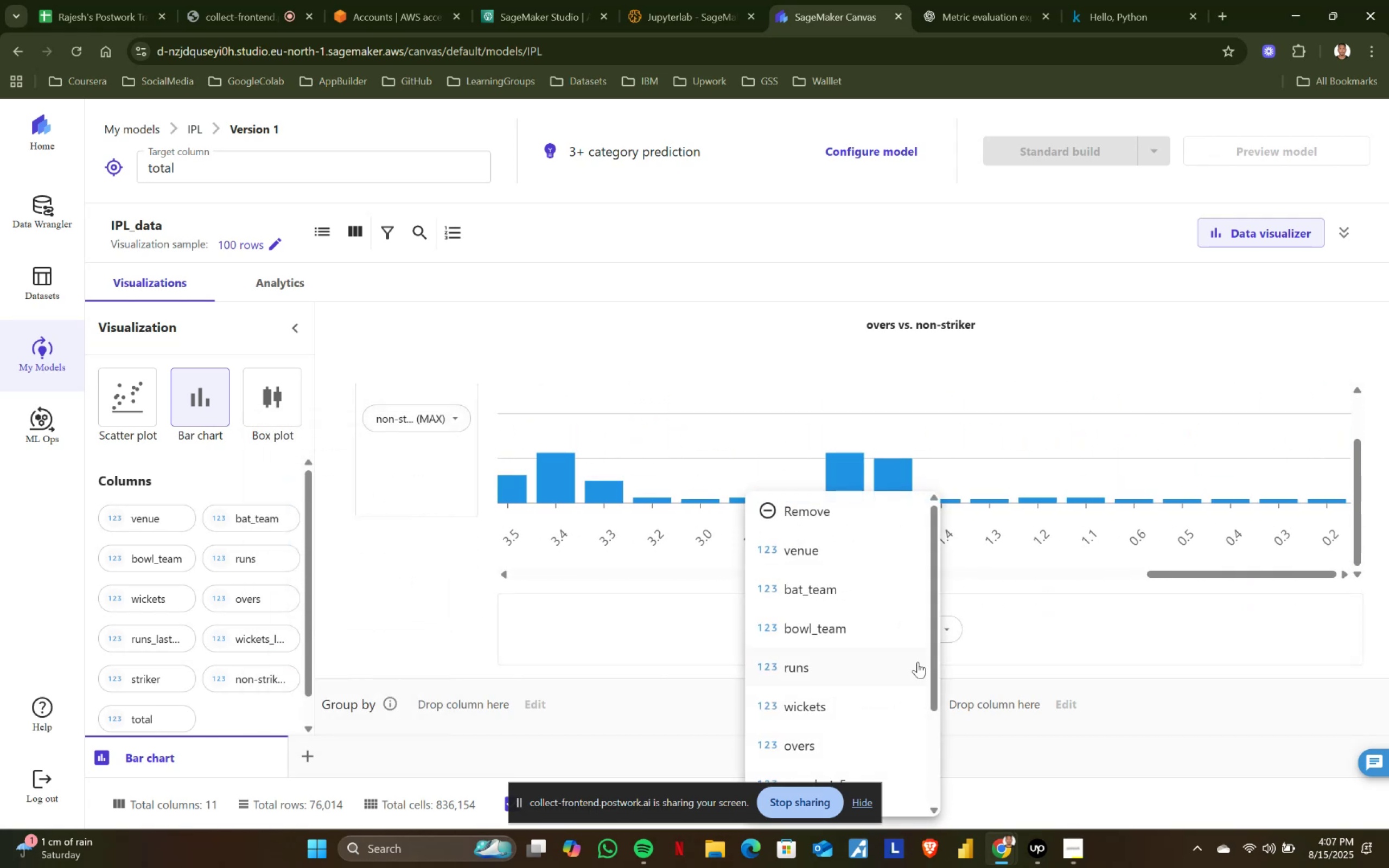 
scroll: coordinate [858, 695], scroll_direction: down, amount: 3.0
 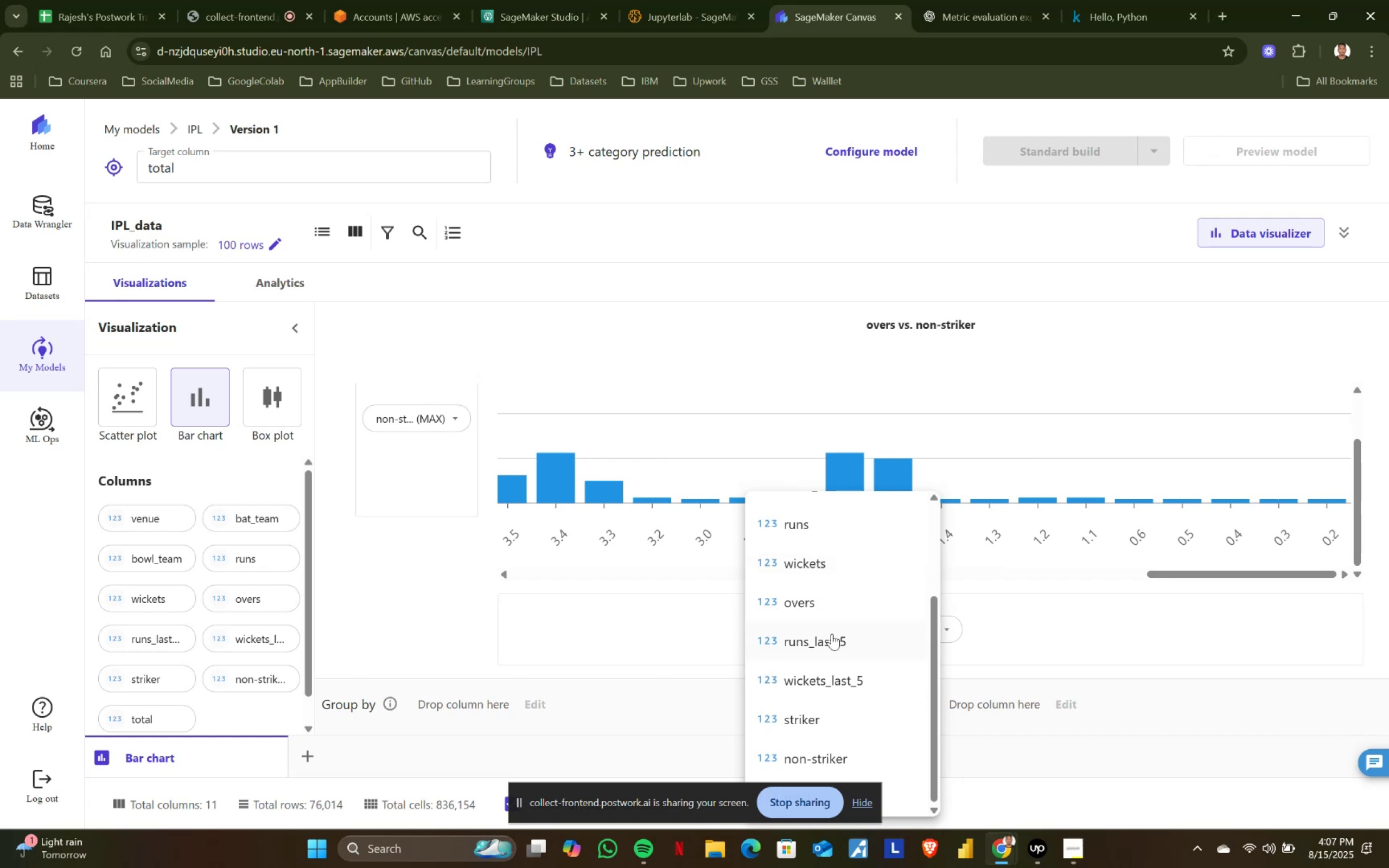 
left_click([831, 637])
 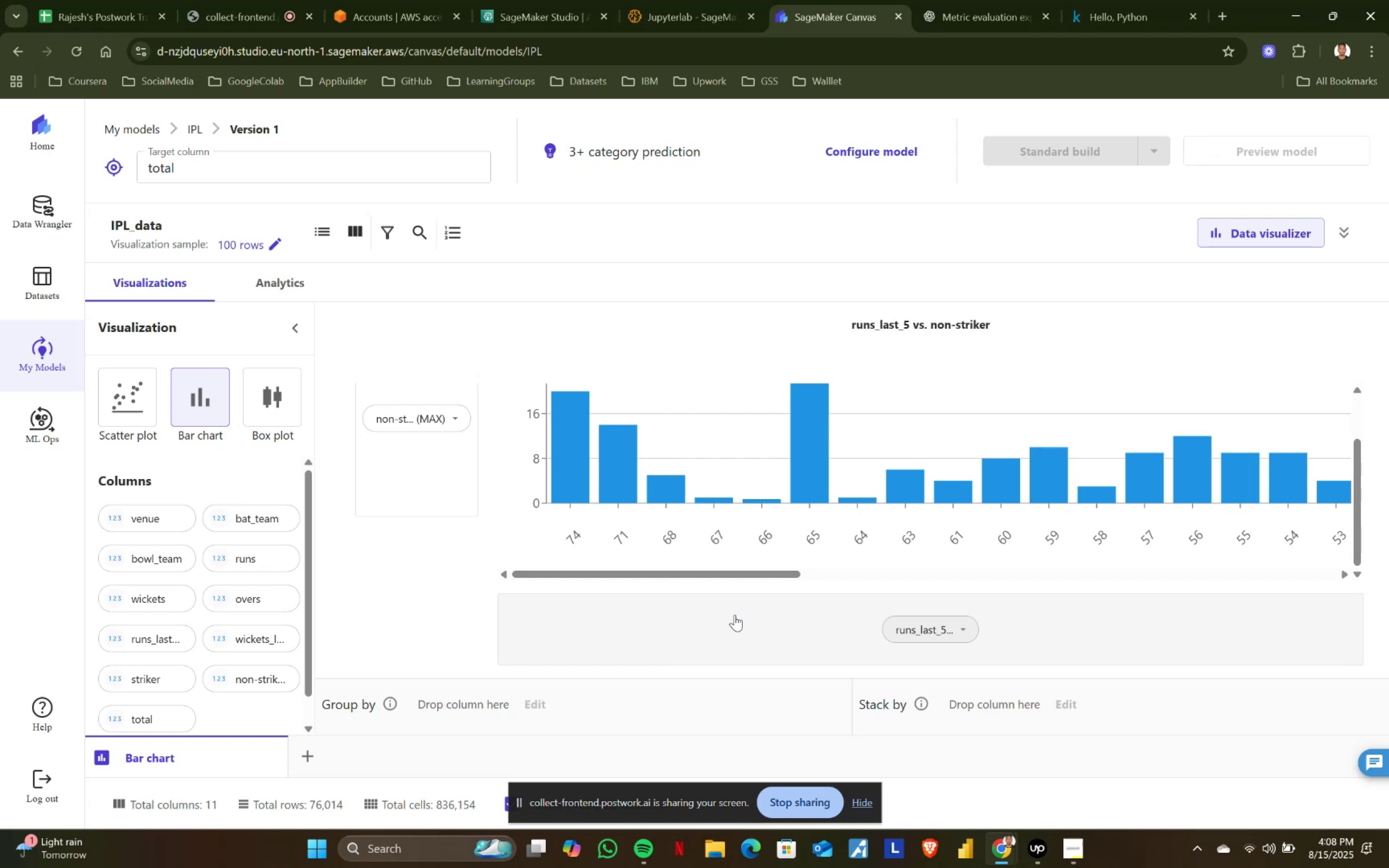 
wait(30.98)
 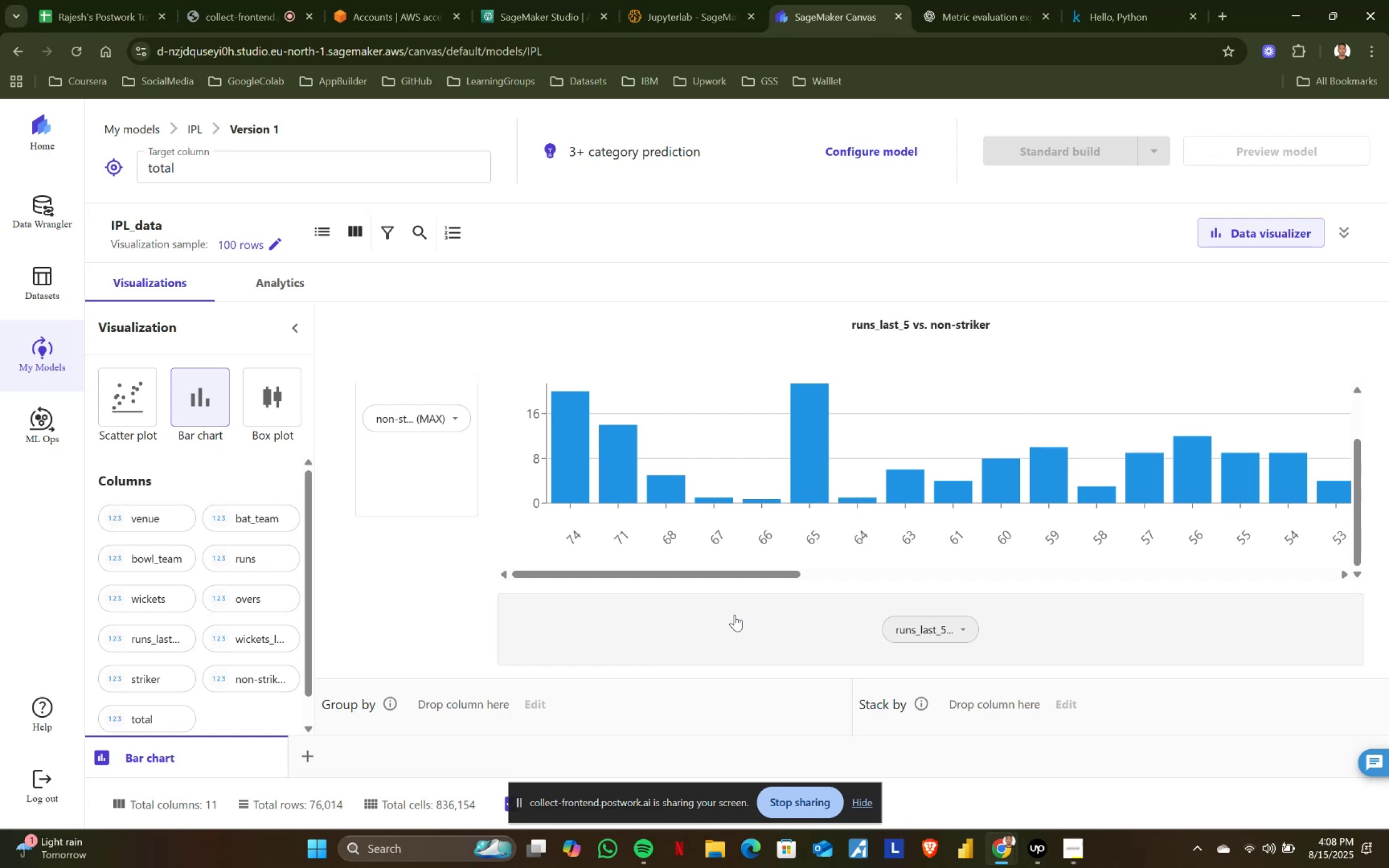 
scroll: coordinate [813, 488], scroll_direction: up, amount: 3.0
 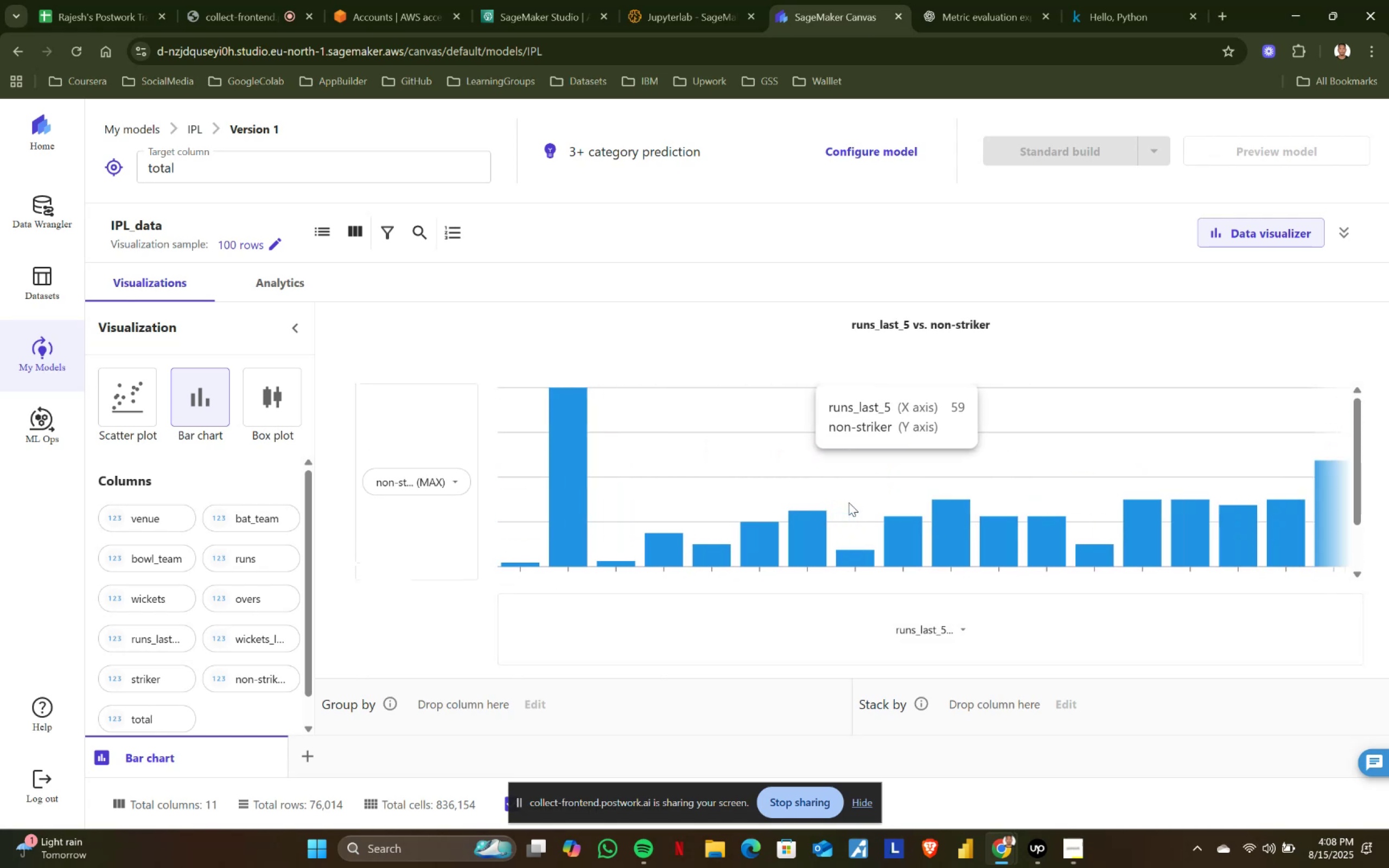 
wait(12.87)
 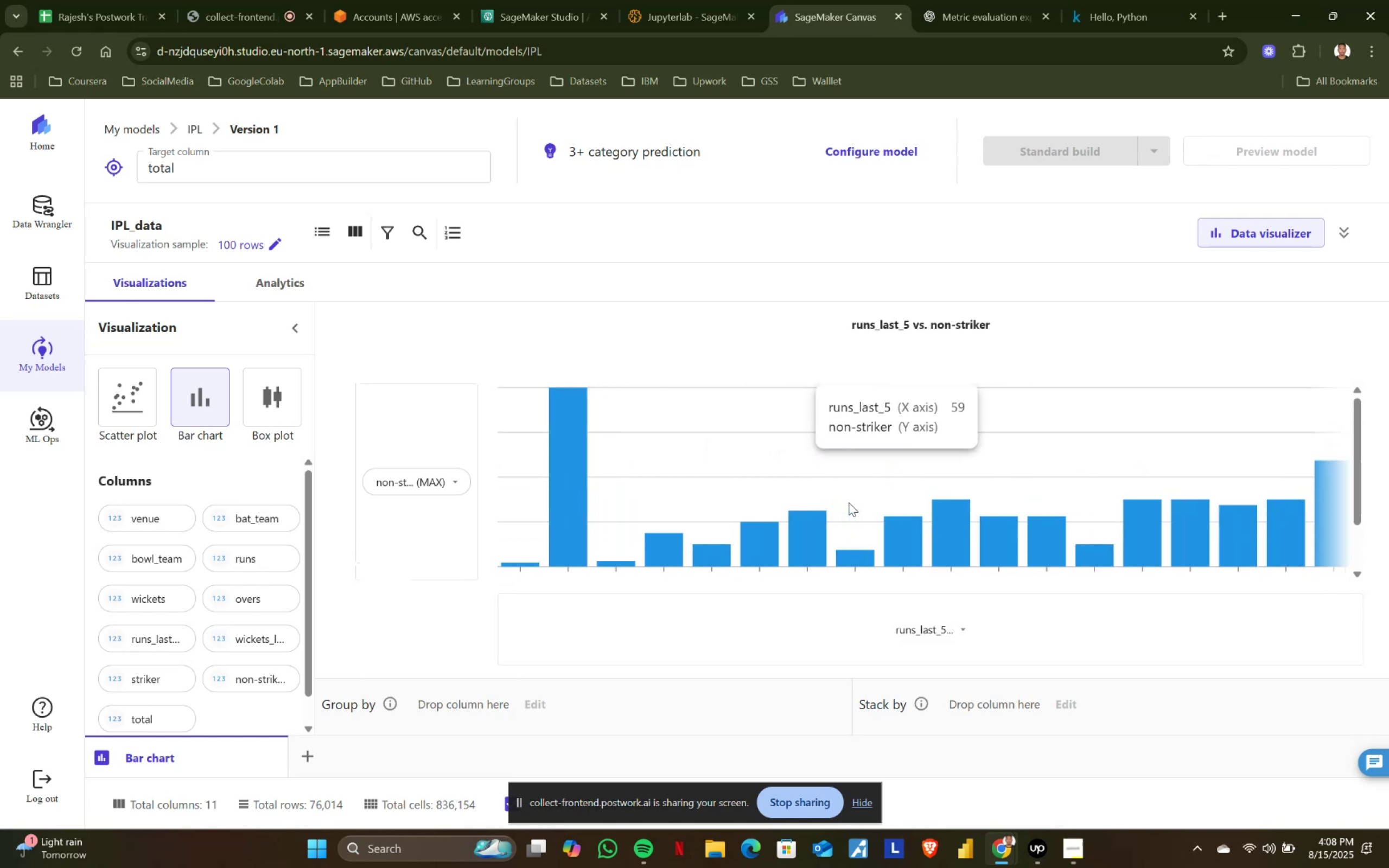 
left_click([454, 478])
 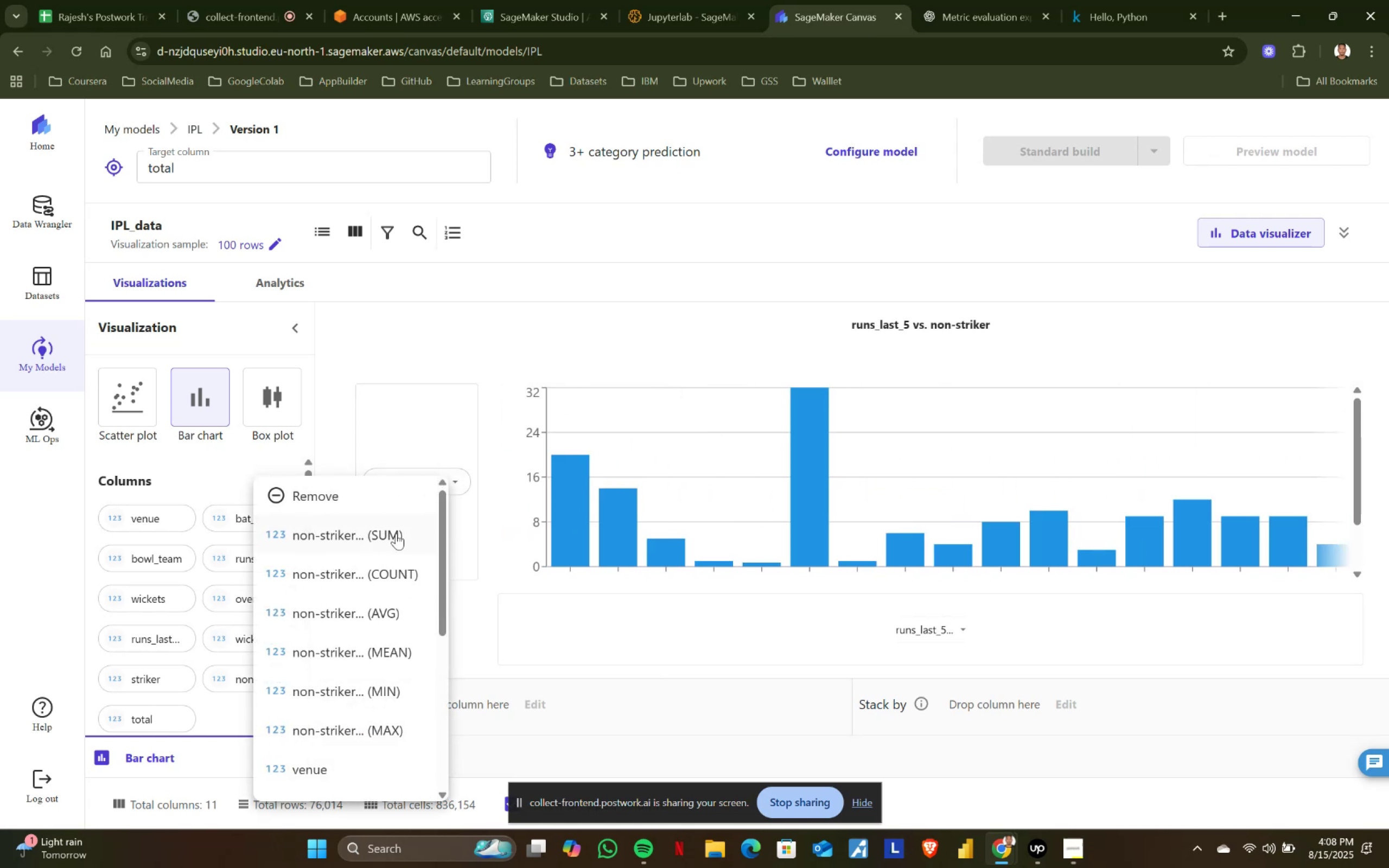 
left_click([386, 540])
 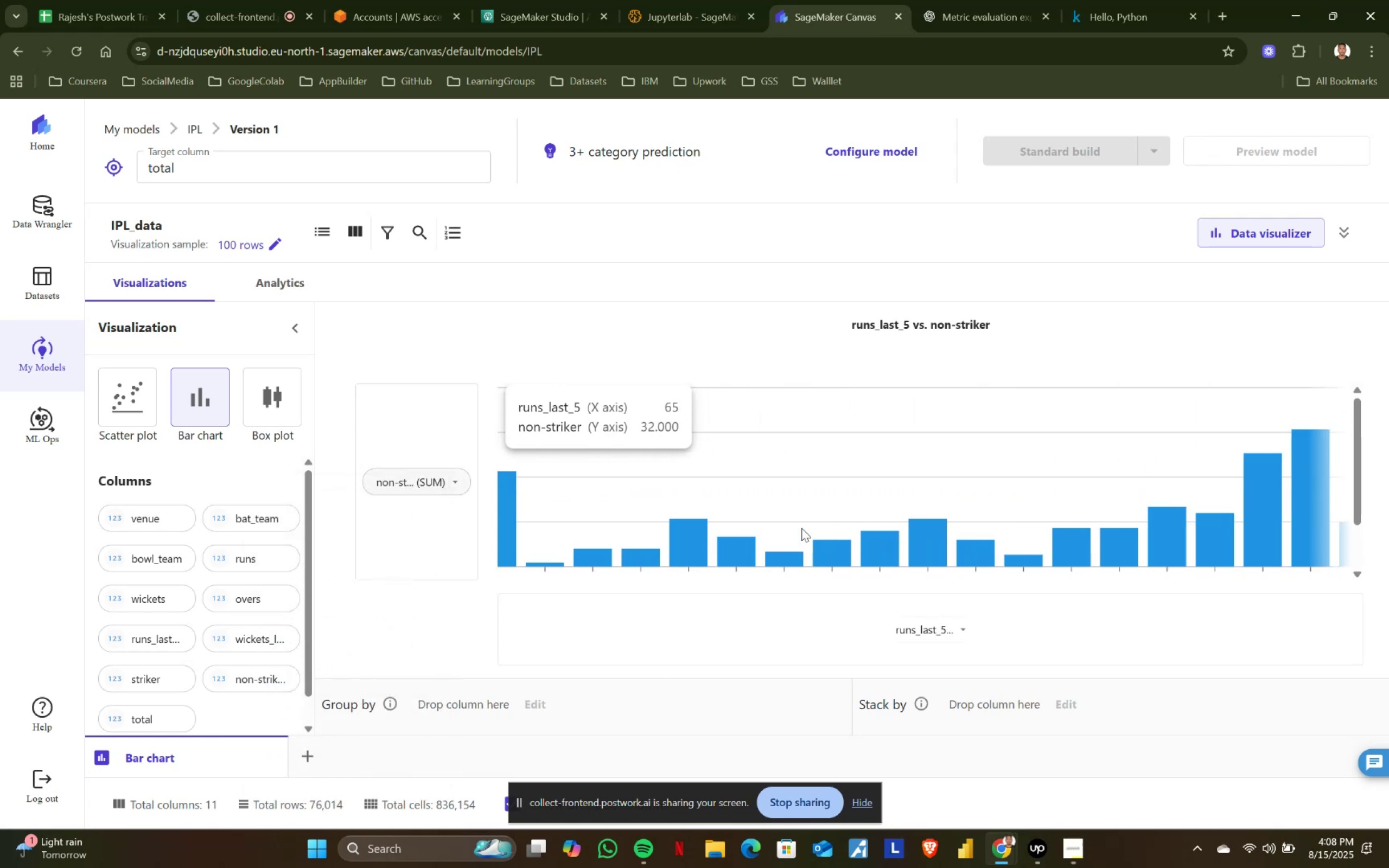 
wait(5.26)
 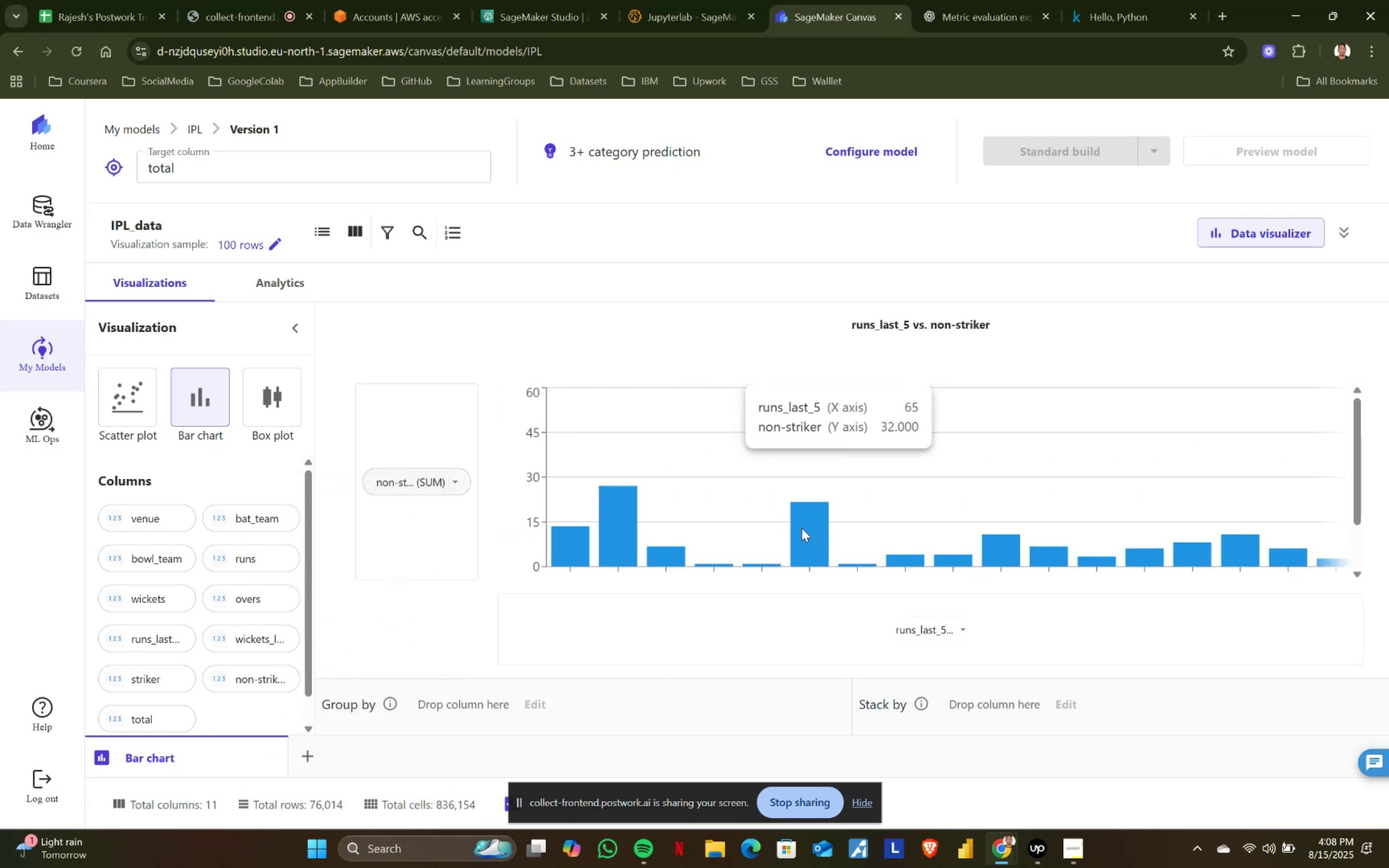 
scroll: coordinate [801, 528], scroll_direction: down, amount: 6.0
 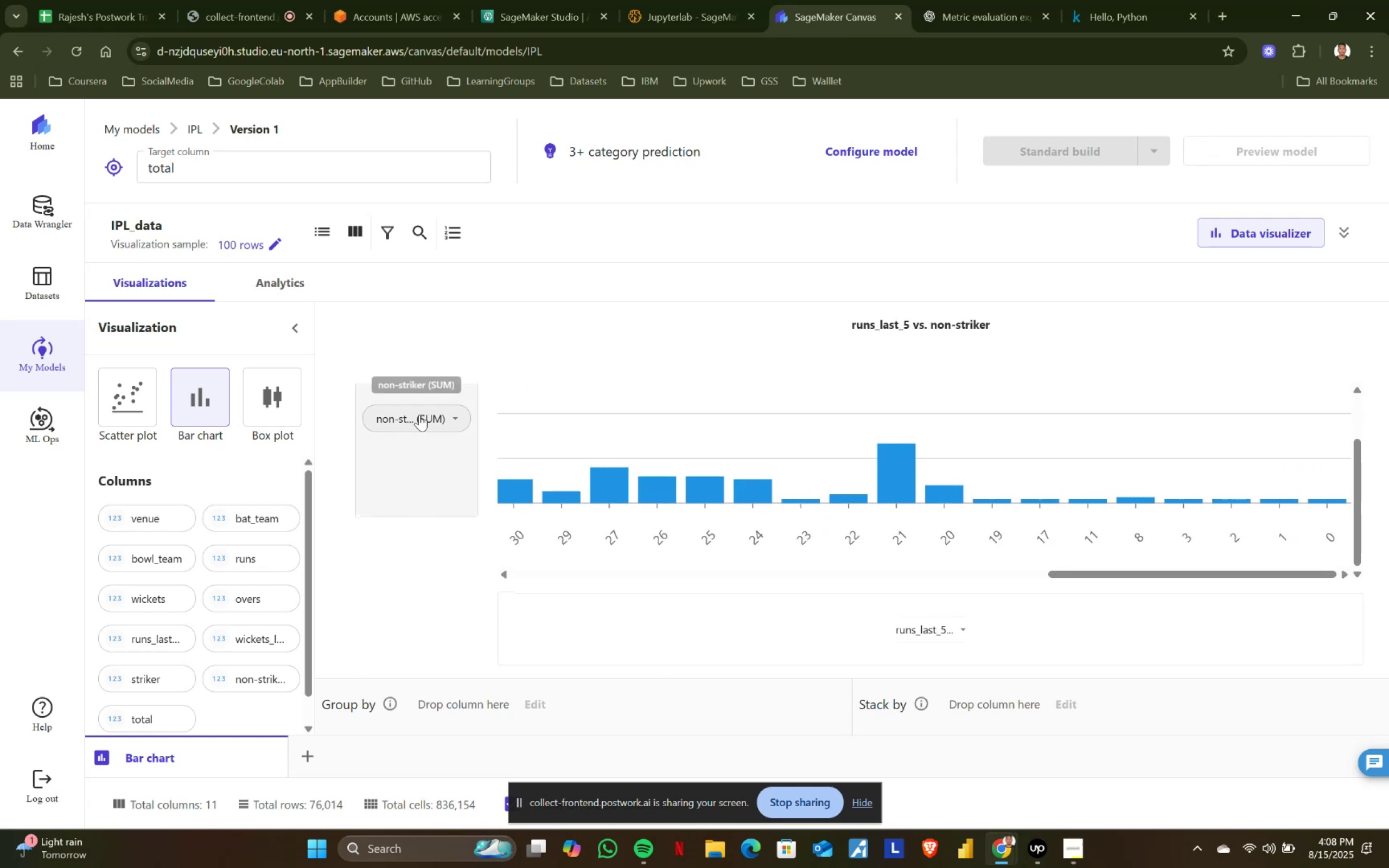 
left_click([449, 418])
 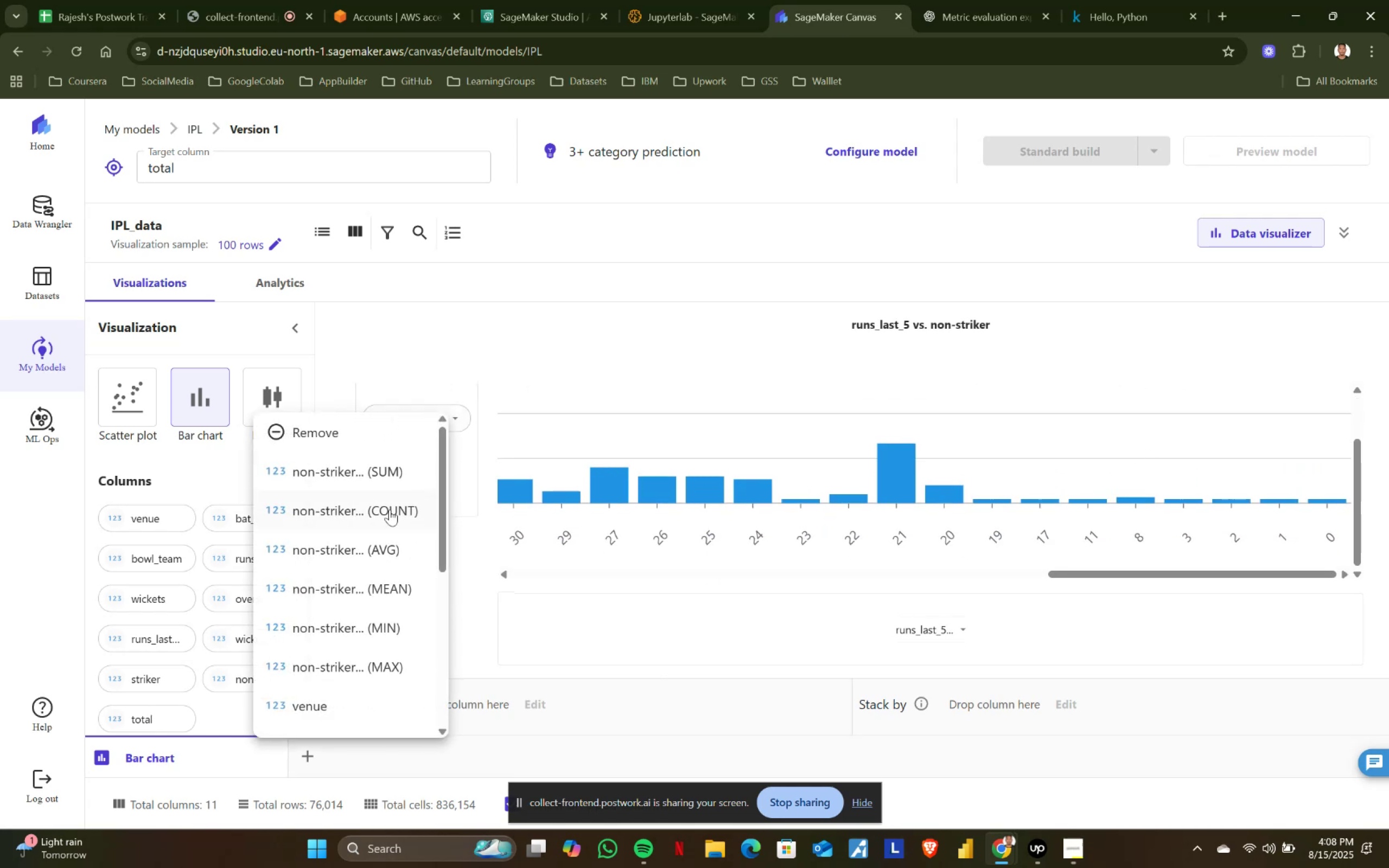 
left_click([386, 512])
 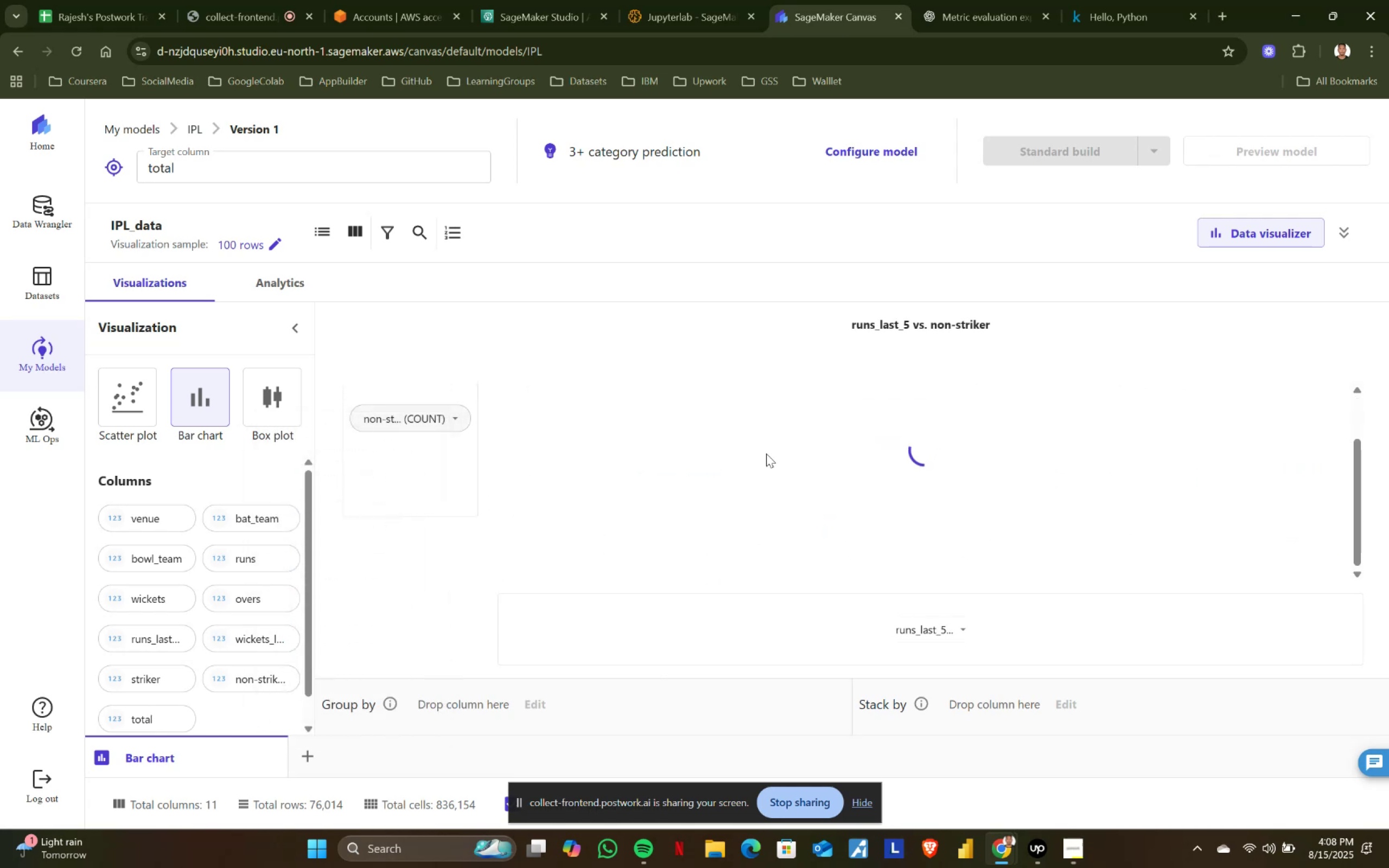 
scroll: coordinate [767, 454], scroll_direction: down, amount: 3.0
 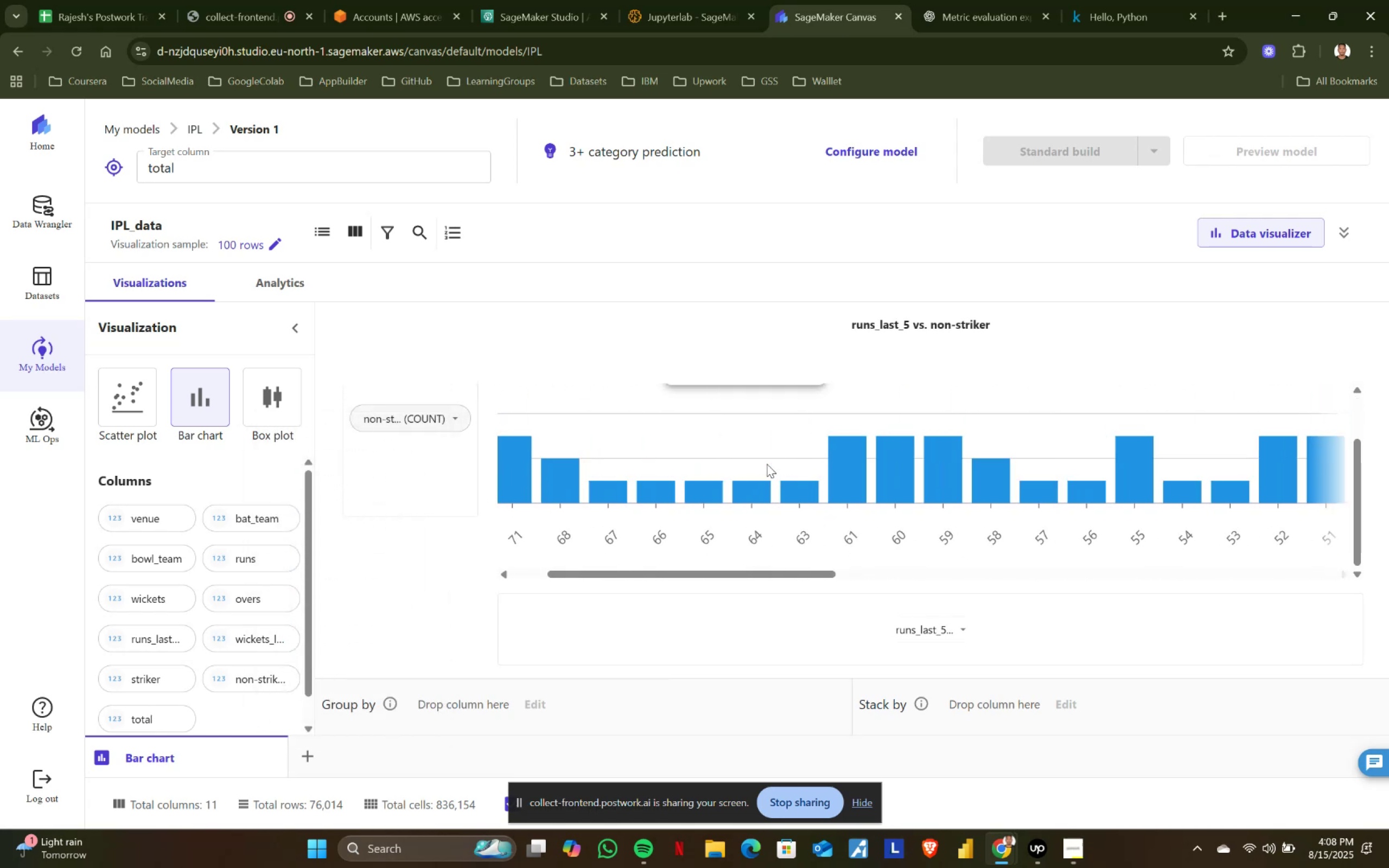 
scroll: coordinate [624, 495], scroll_direction: up, amount: 5.0
 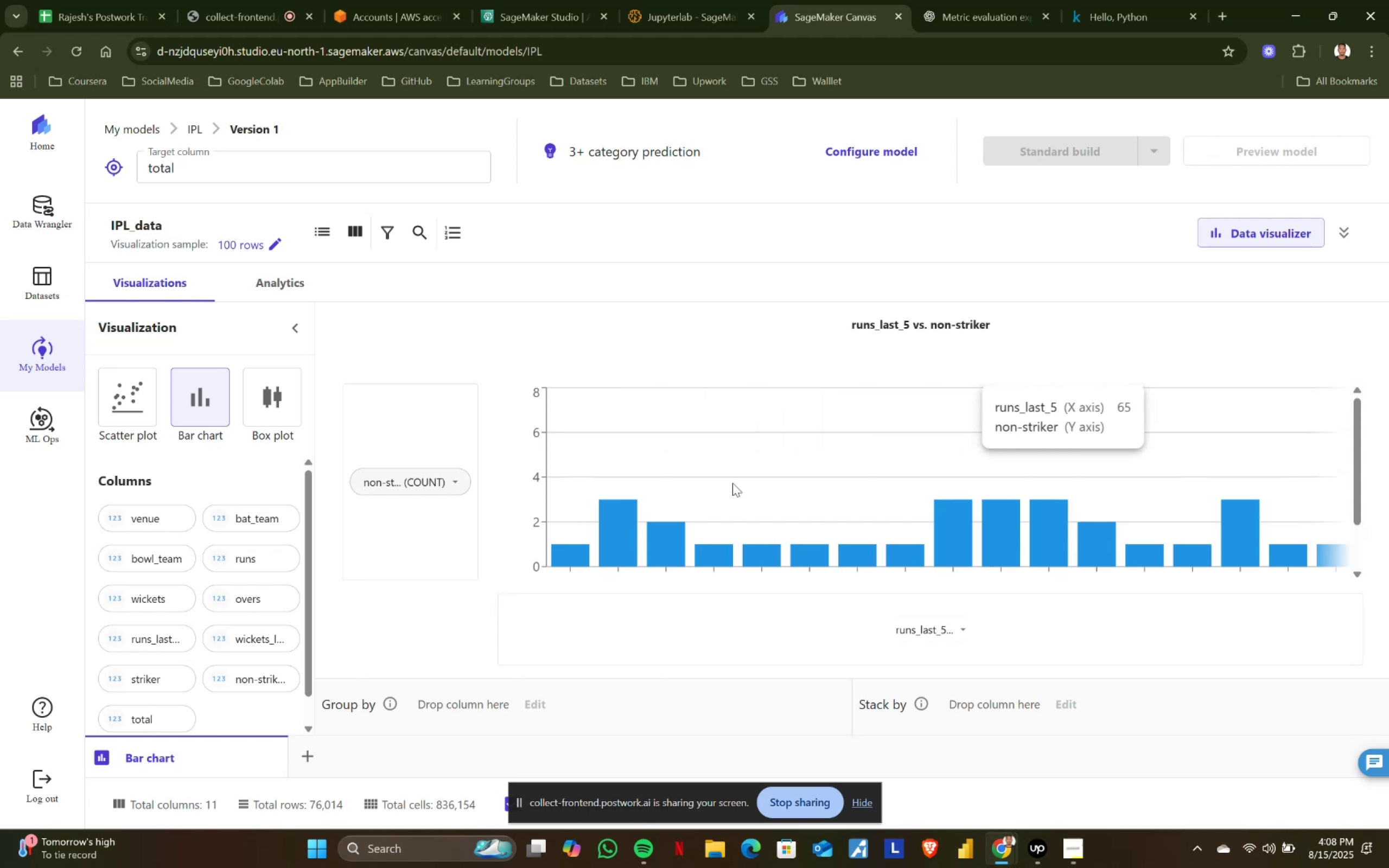 
left_click([456, 479])
 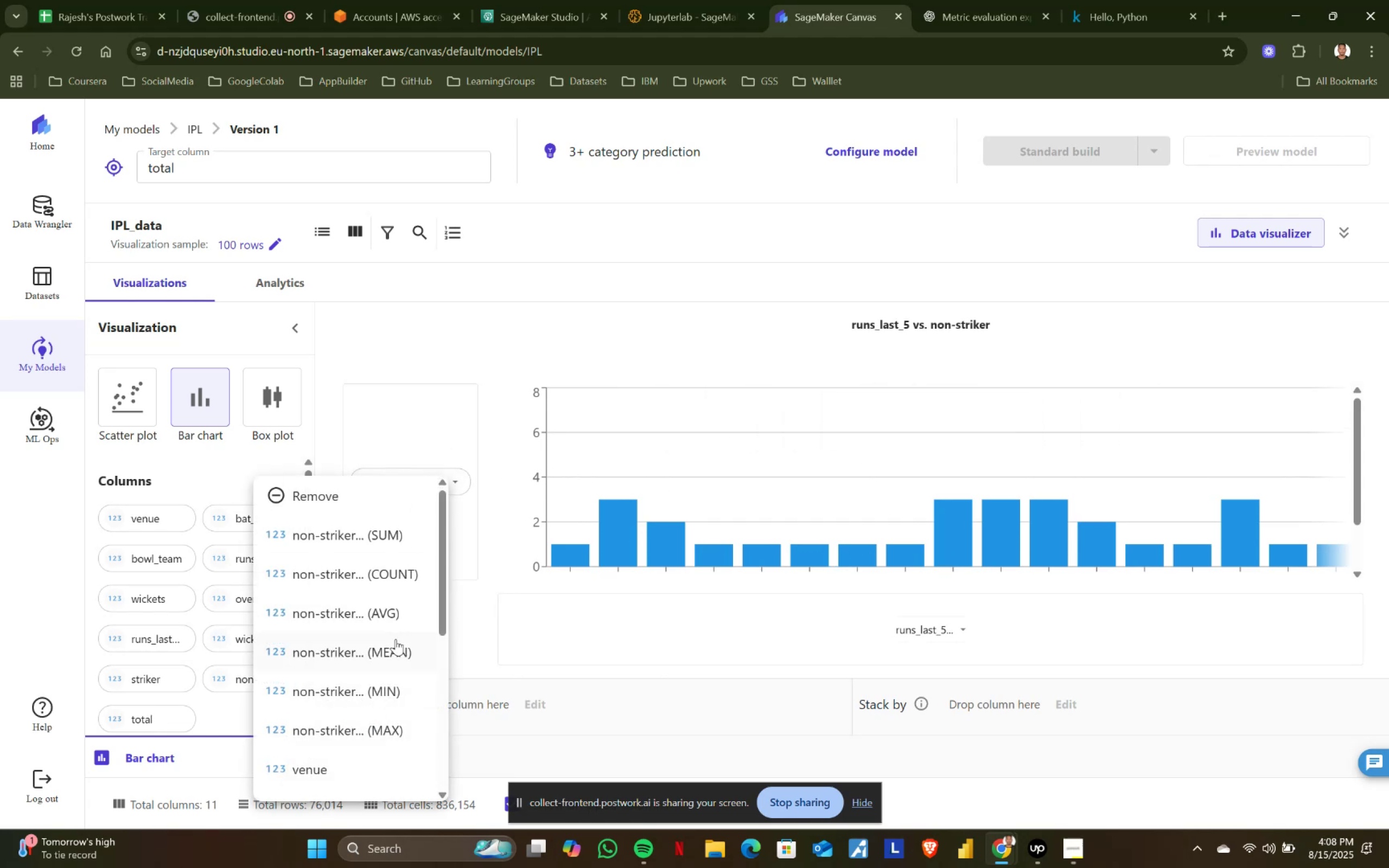 
left_click([403, 622])
 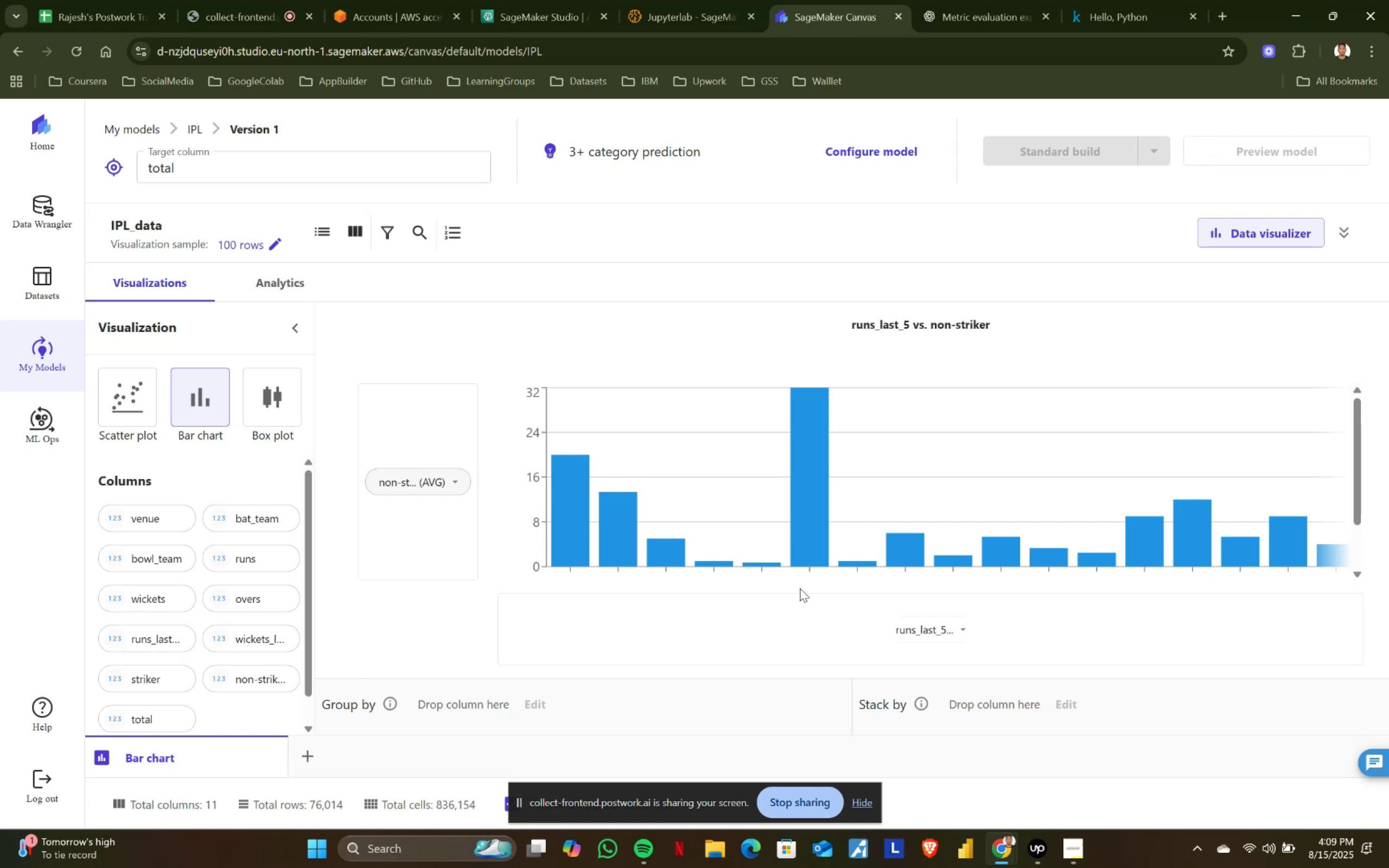 
wait(28.25)
 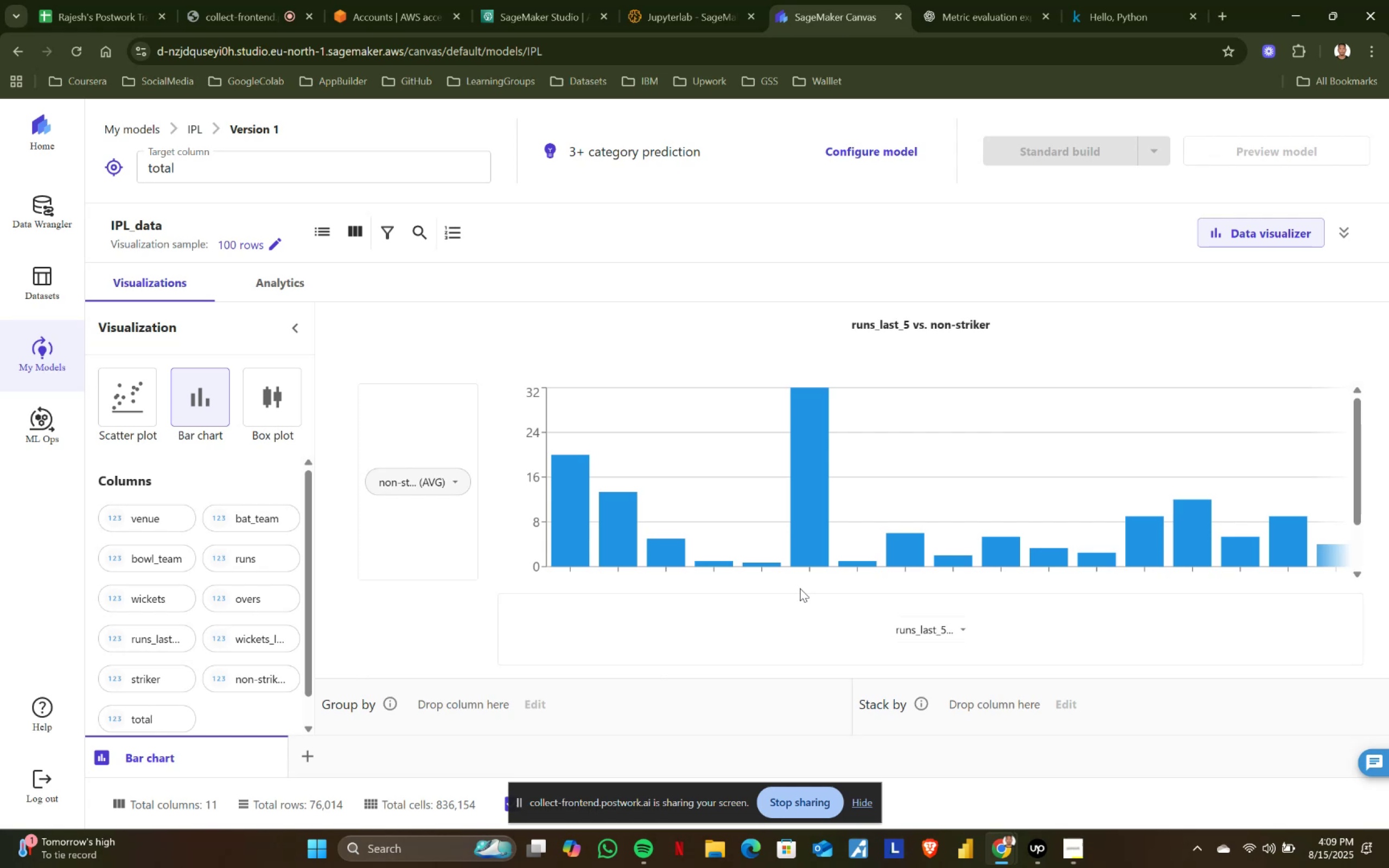 
mouse_move([824, 486])
 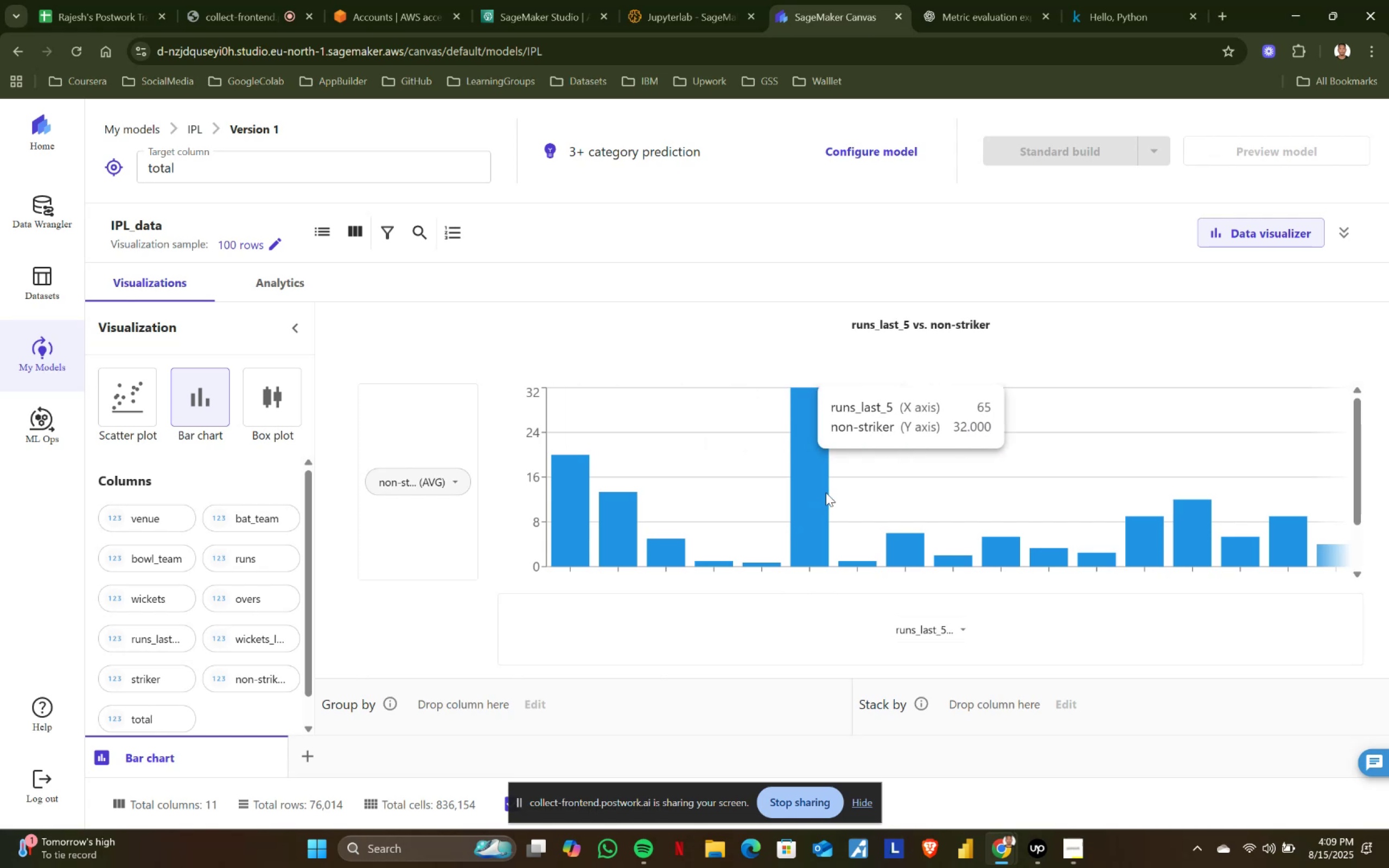 
scroll: coordinate [968, 478], scroll_direction: down, amount: 2.0
 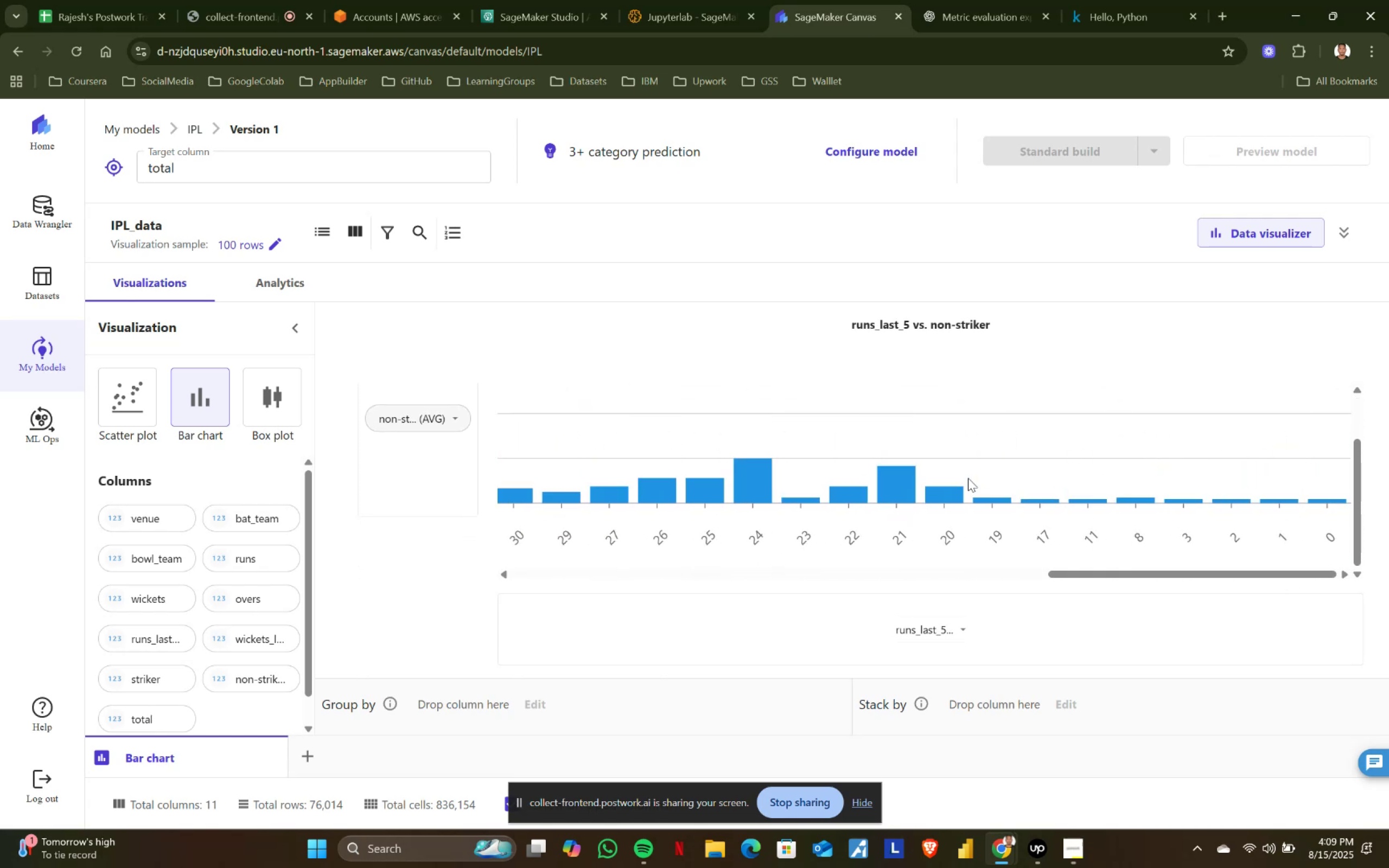 
scroll: coordinate [871, 480], scroll_direction: up, amount: 4.0
 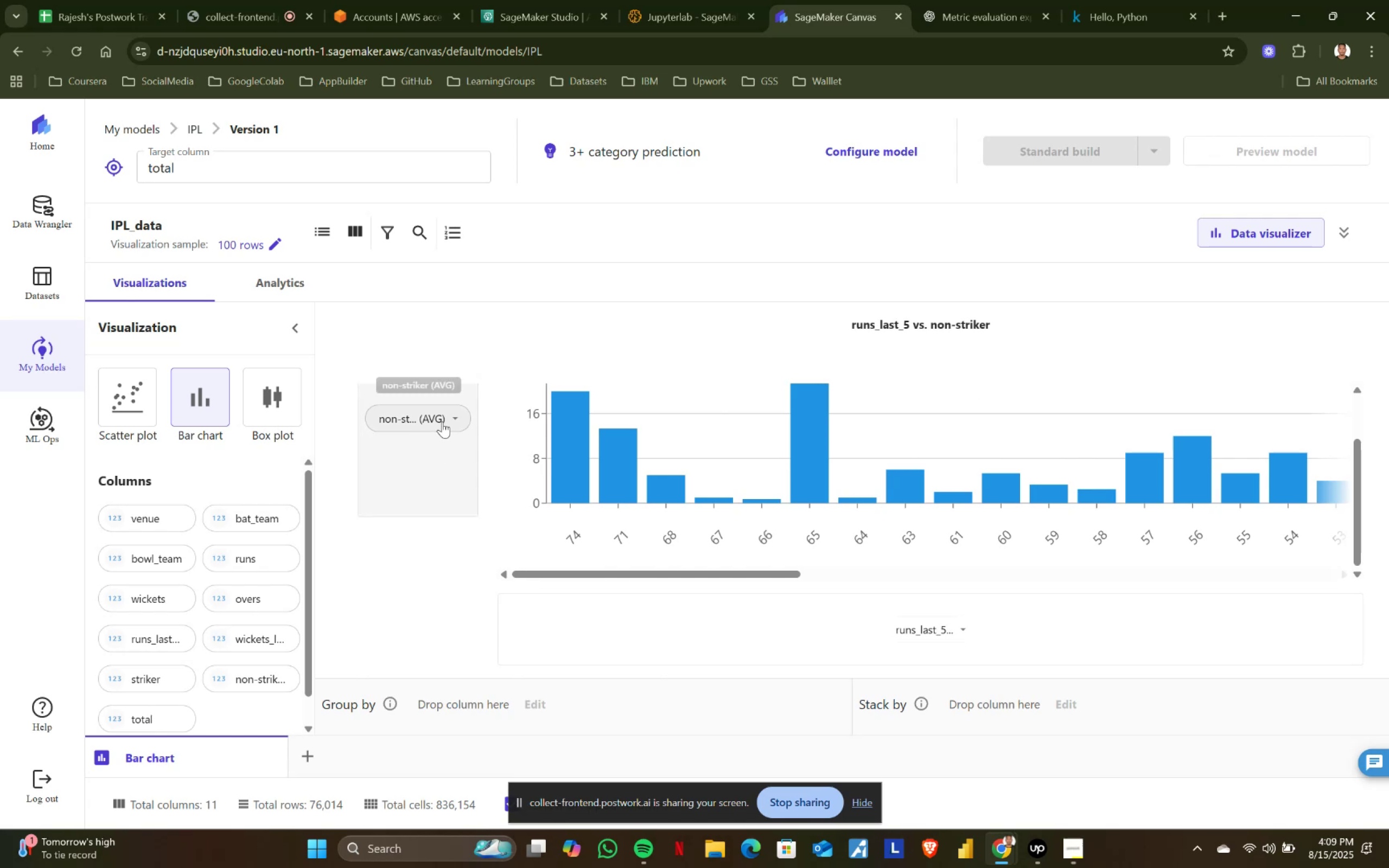 
left_click([460, 417])
 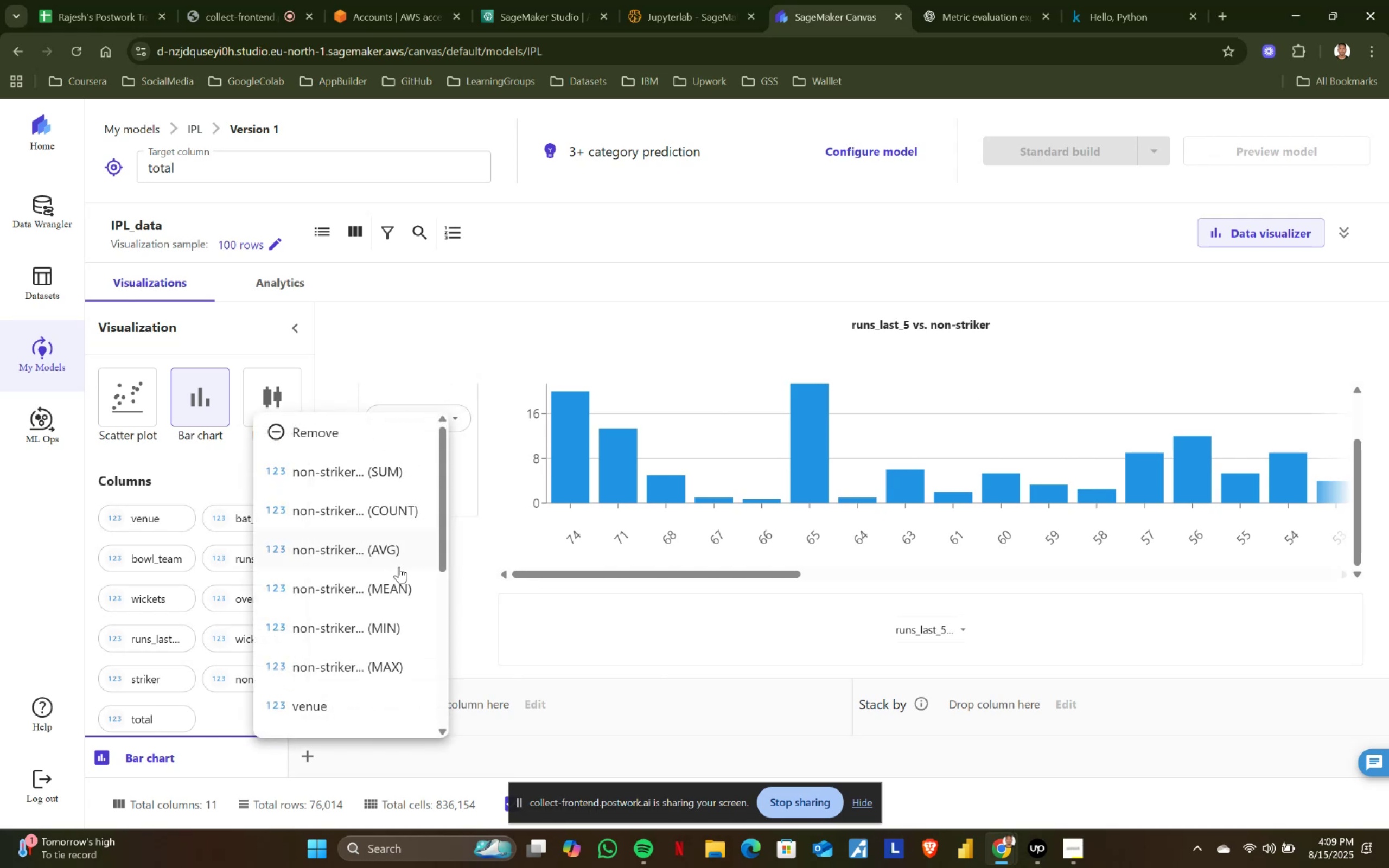 
left_click([378, 599])
 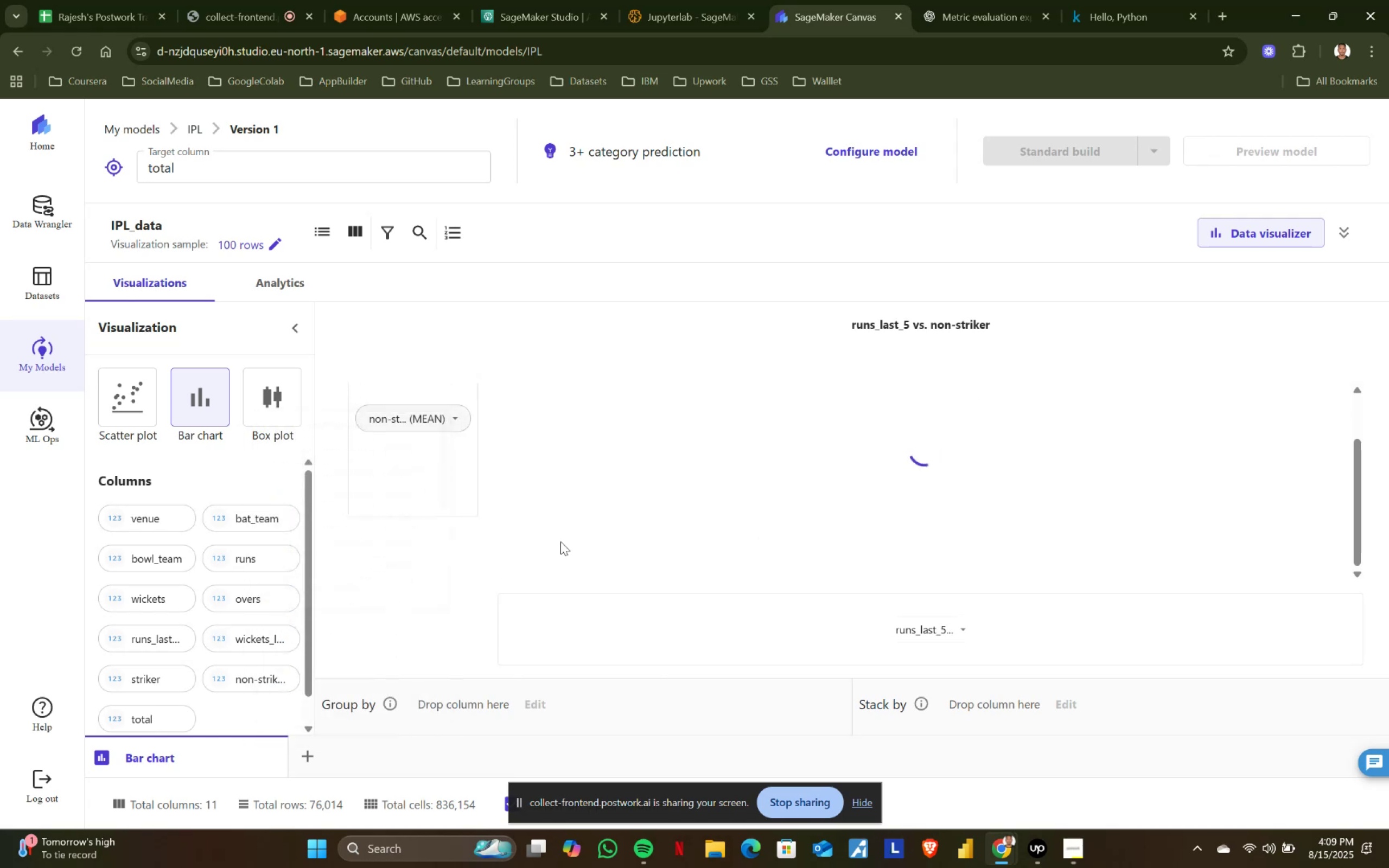 
scroll: coordinate [738, 535], scroll_direction: up, amount: 2.0
 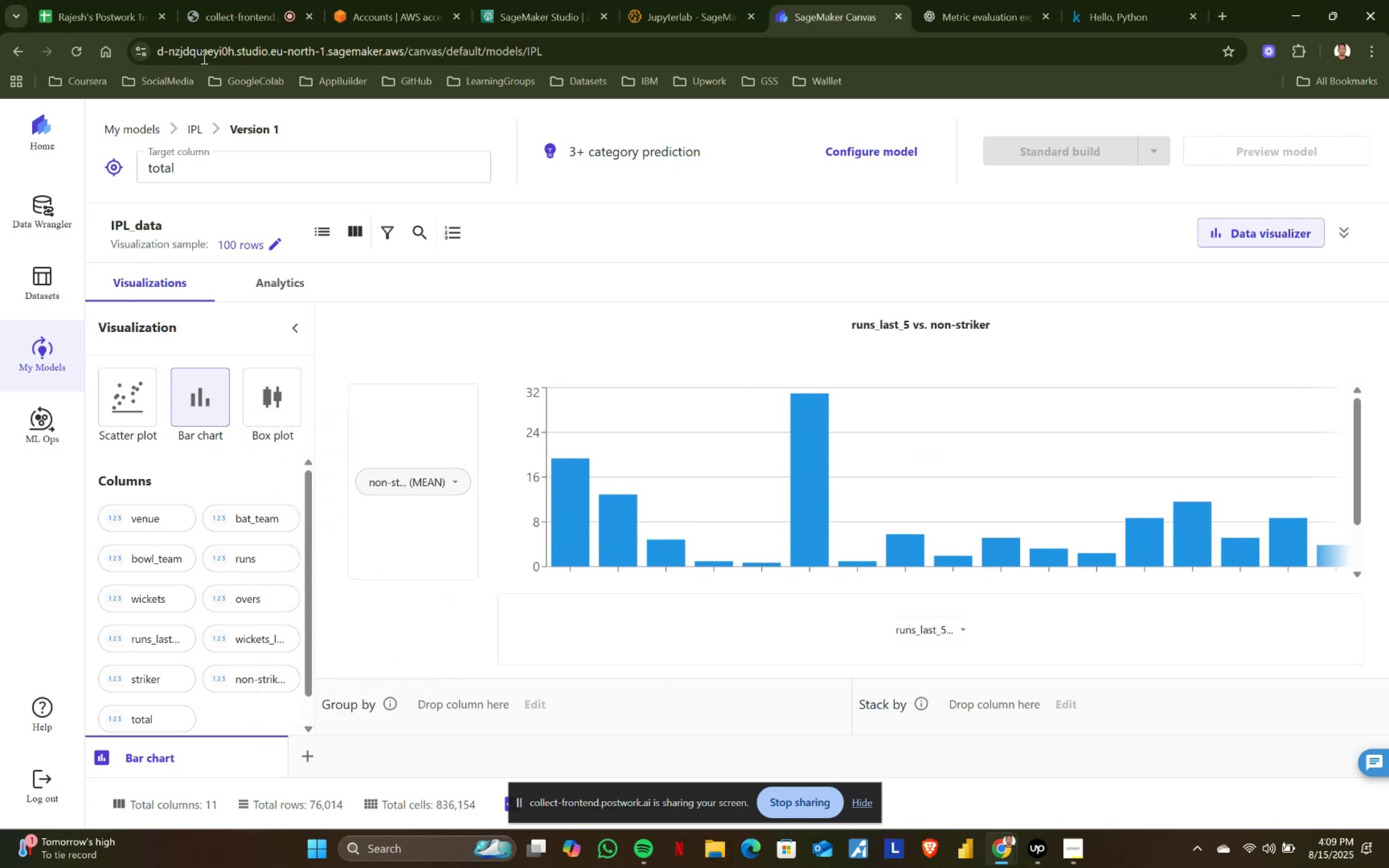 
left_click([208, 0])
 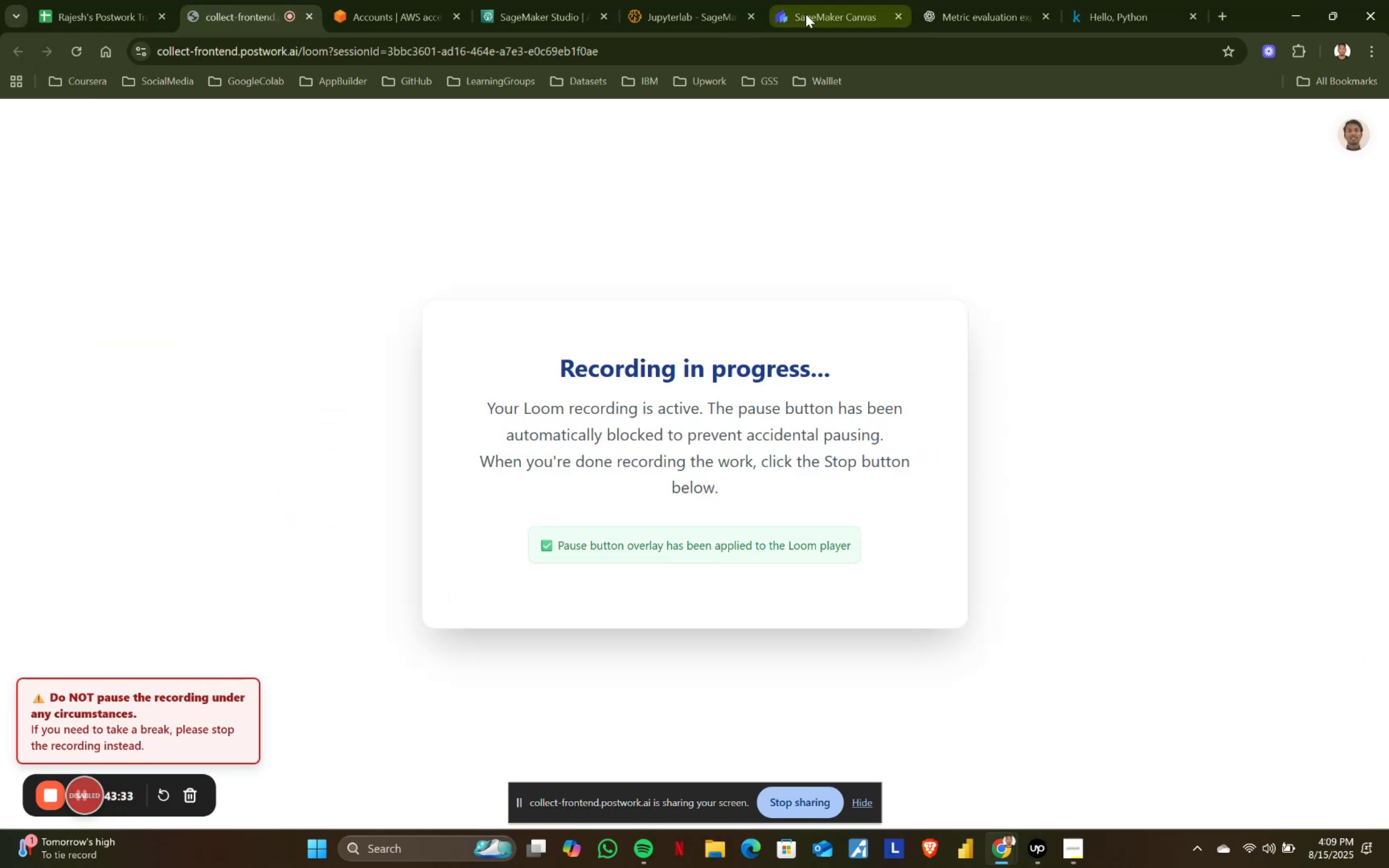 
left_click([813, 0])
 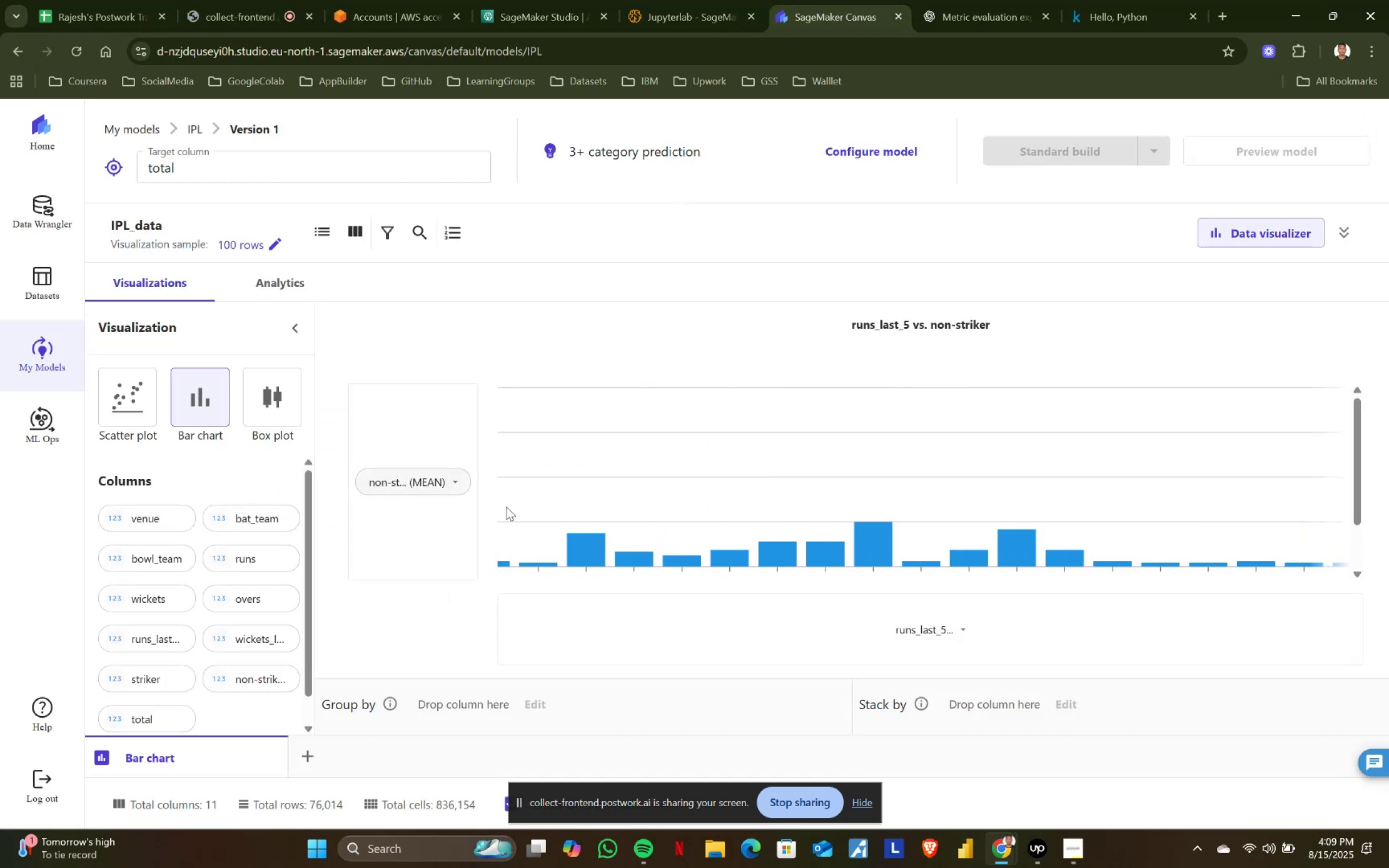 
left_click([456, 483])
 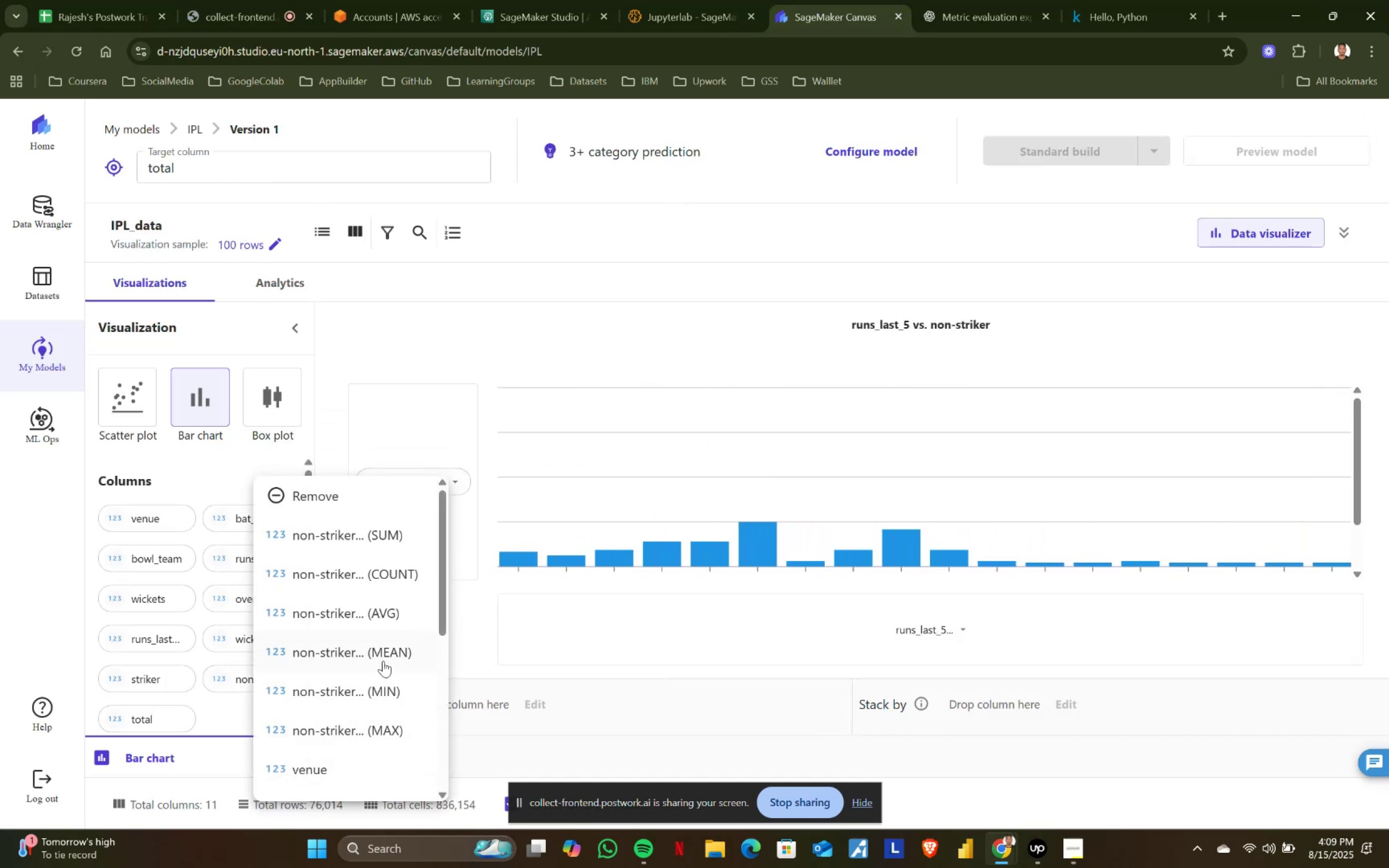 
left_click([377, 688])
 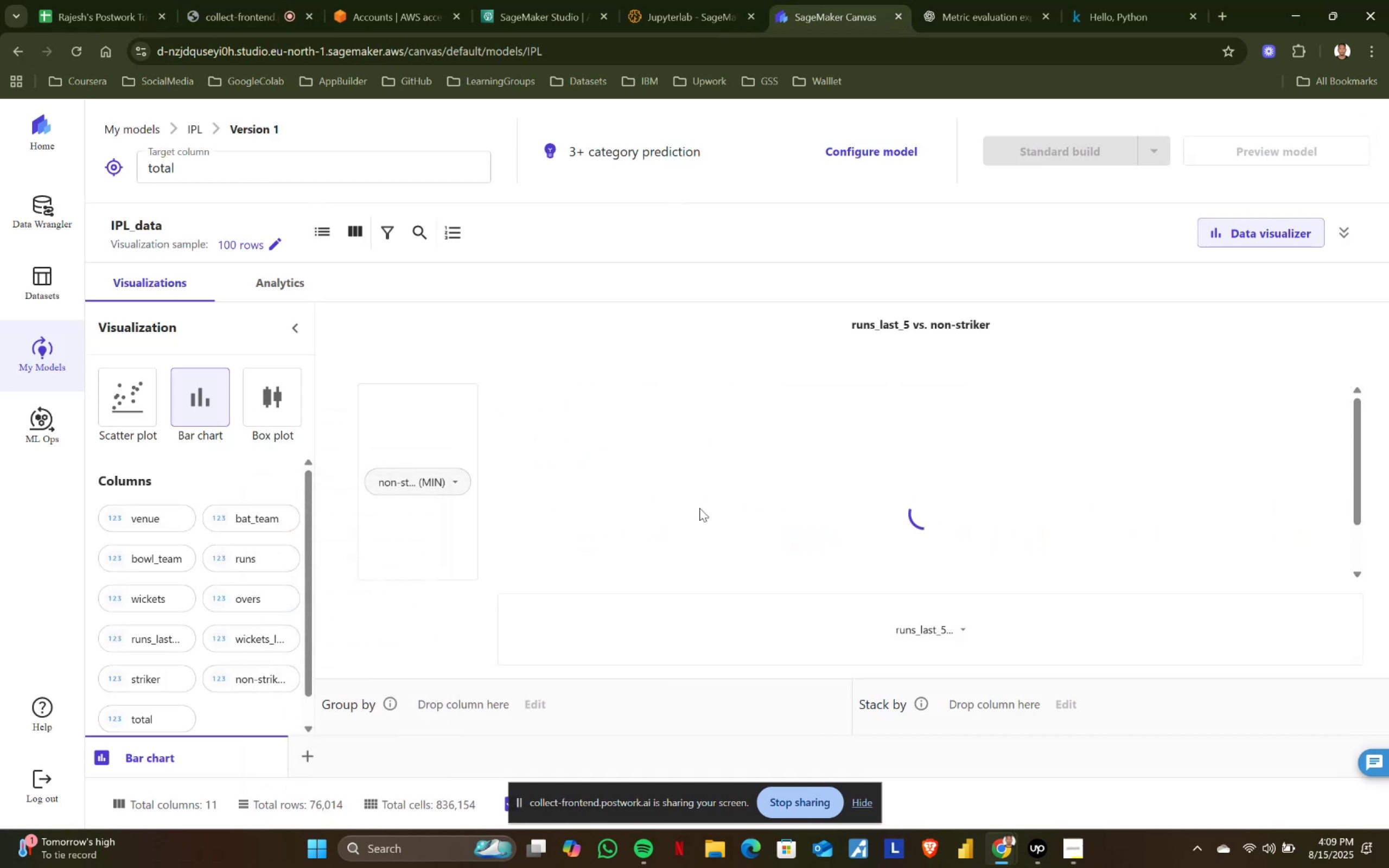 
scroll: coordinate [709, 505], scroll_direction: down, amount: 1.0
 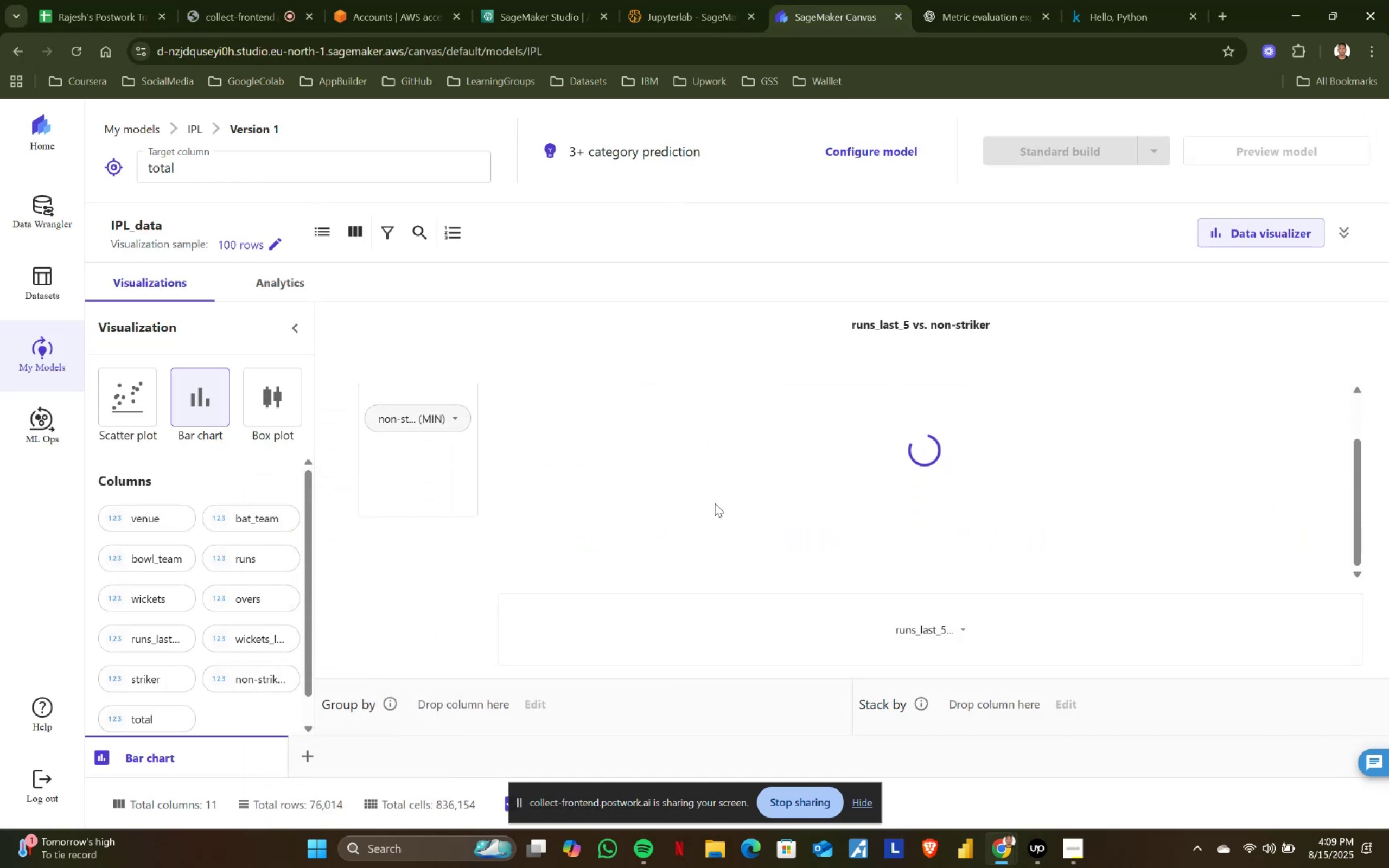 
scroll: coordinate [793, 475], scroll_direction: up, amount: 1.0
 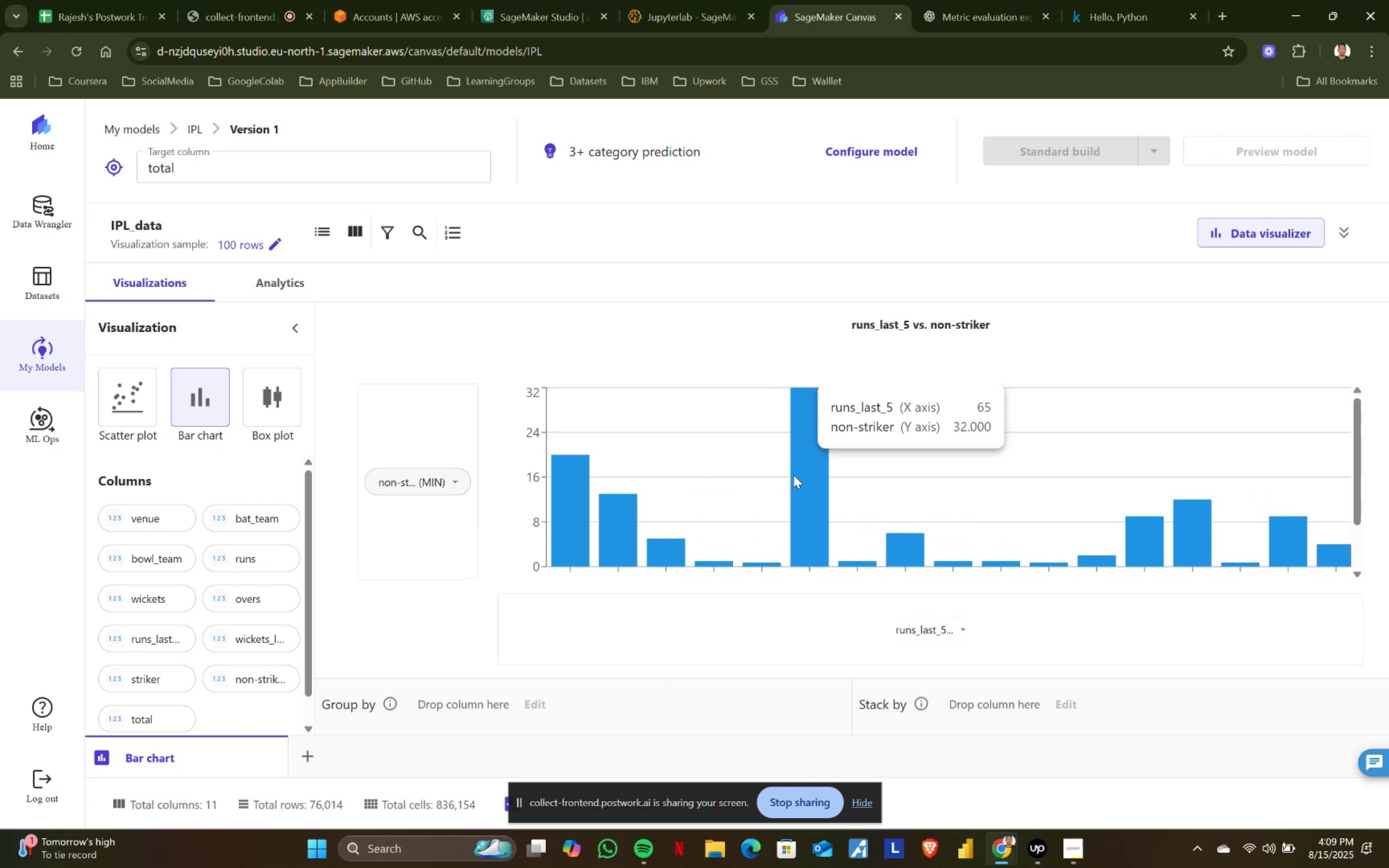 
scroll: coordinate [793, 475], scroll_direction: down, amount: 1.0
 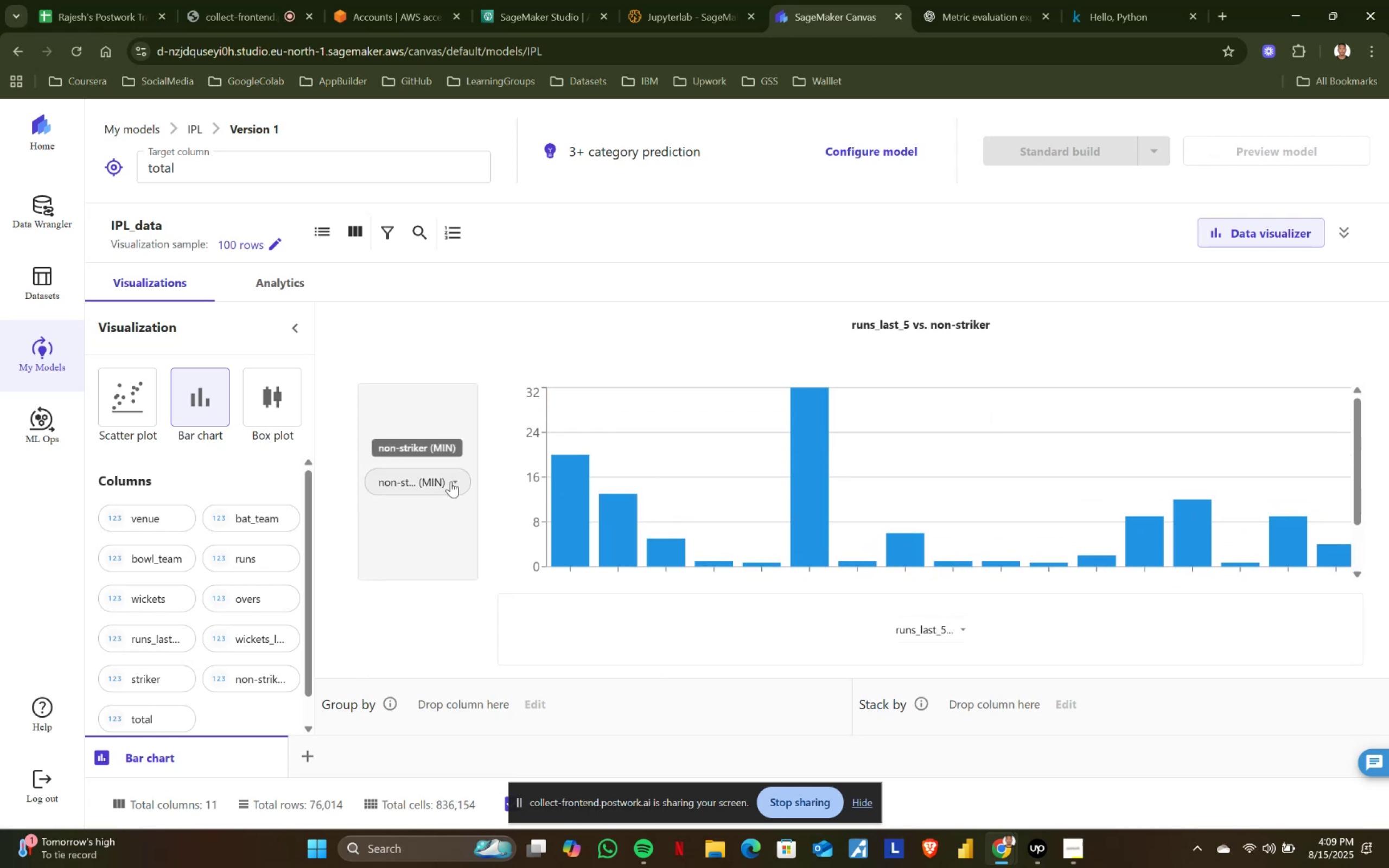 
left_click([461, 481])
 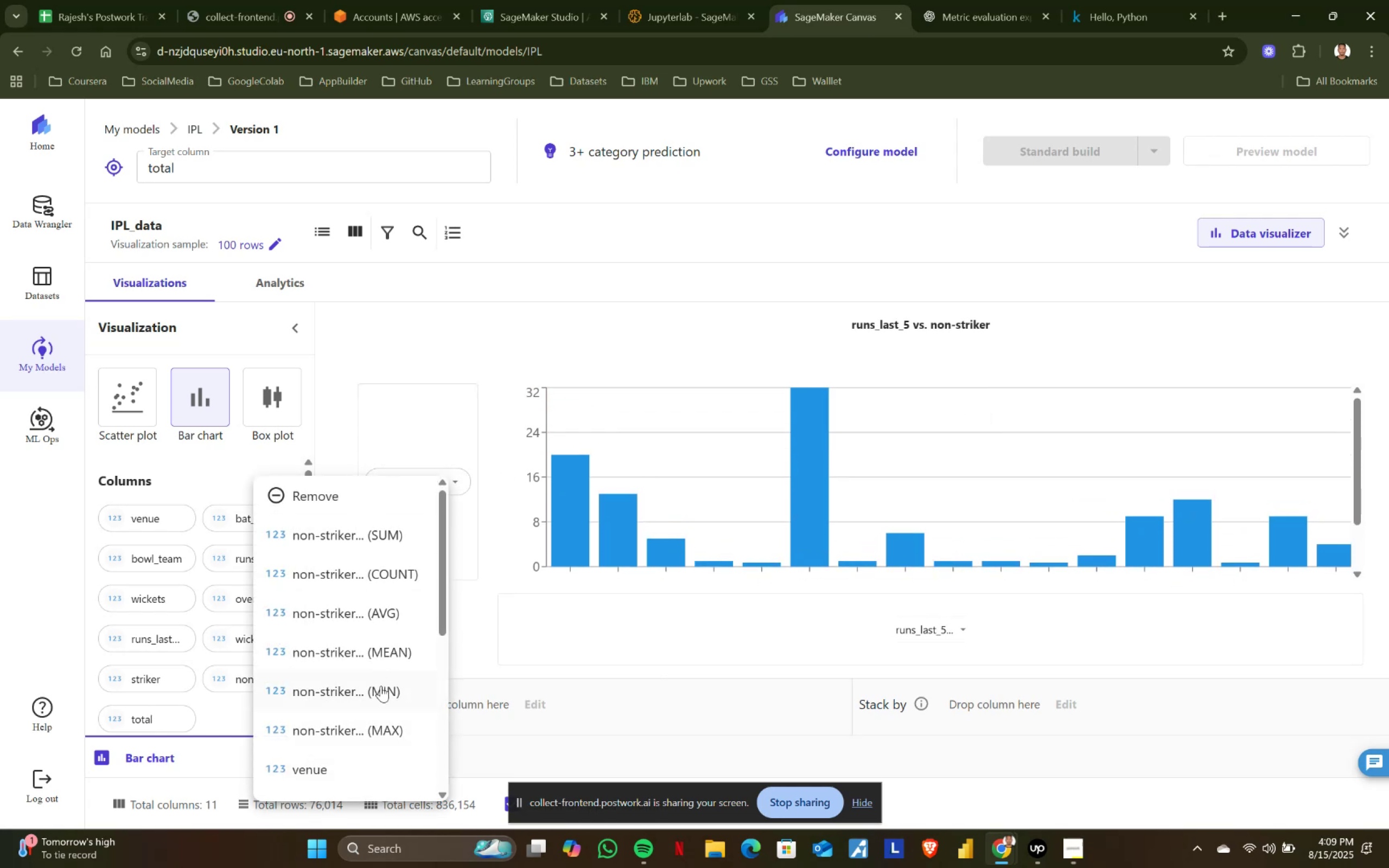 
left_click([380, 695])
 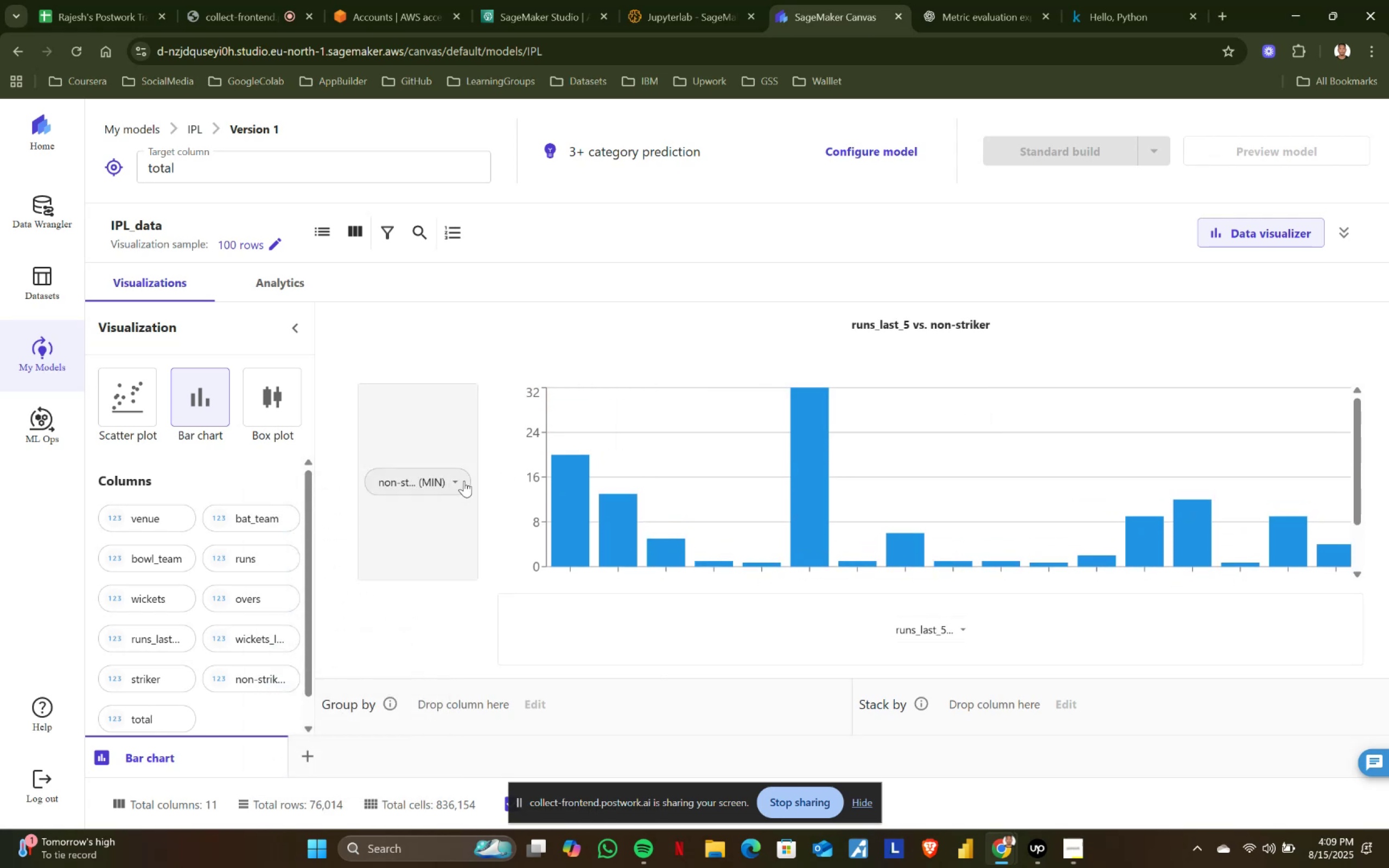 
left_click([458, 477])
 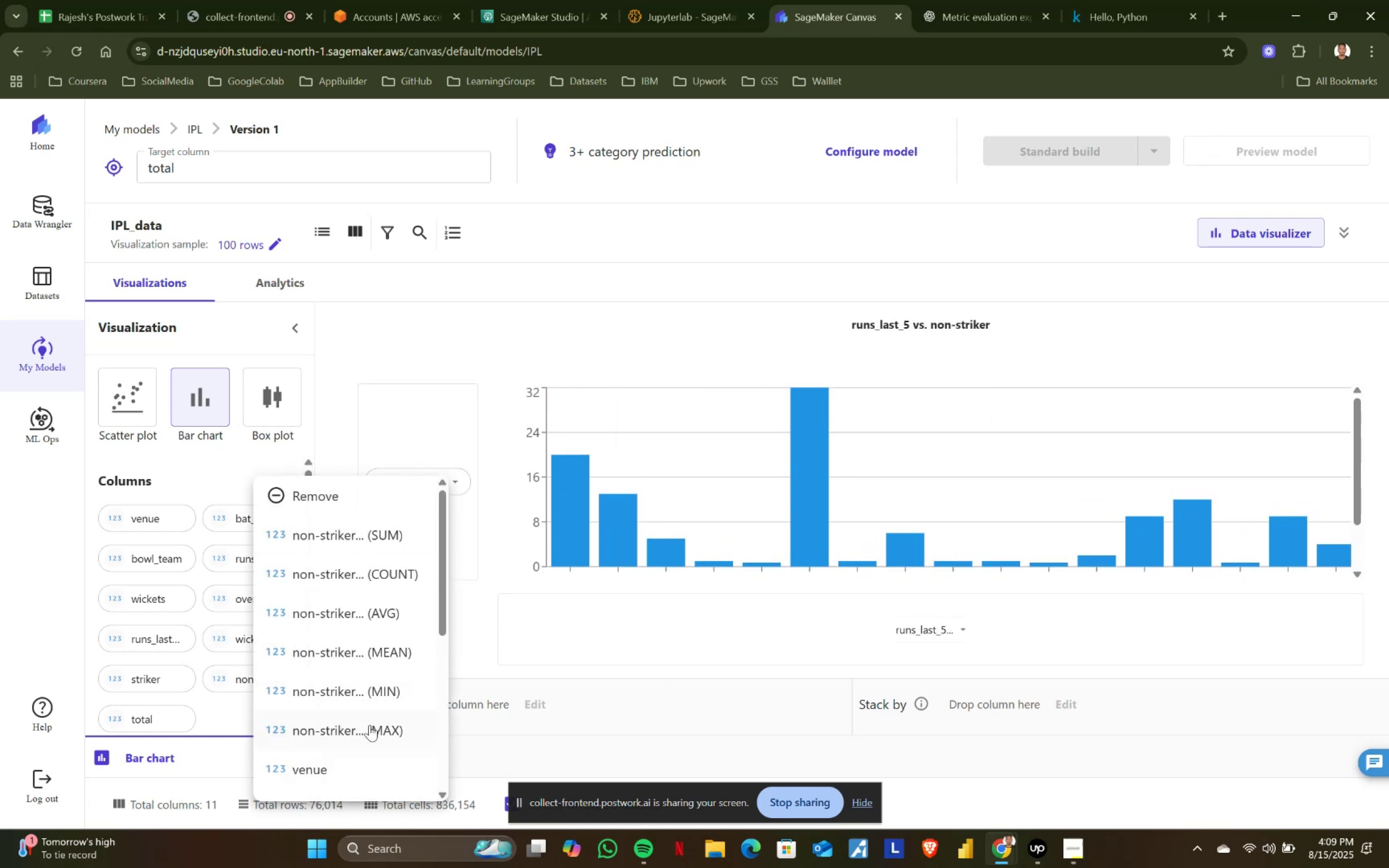 
left_click([369, 734])
 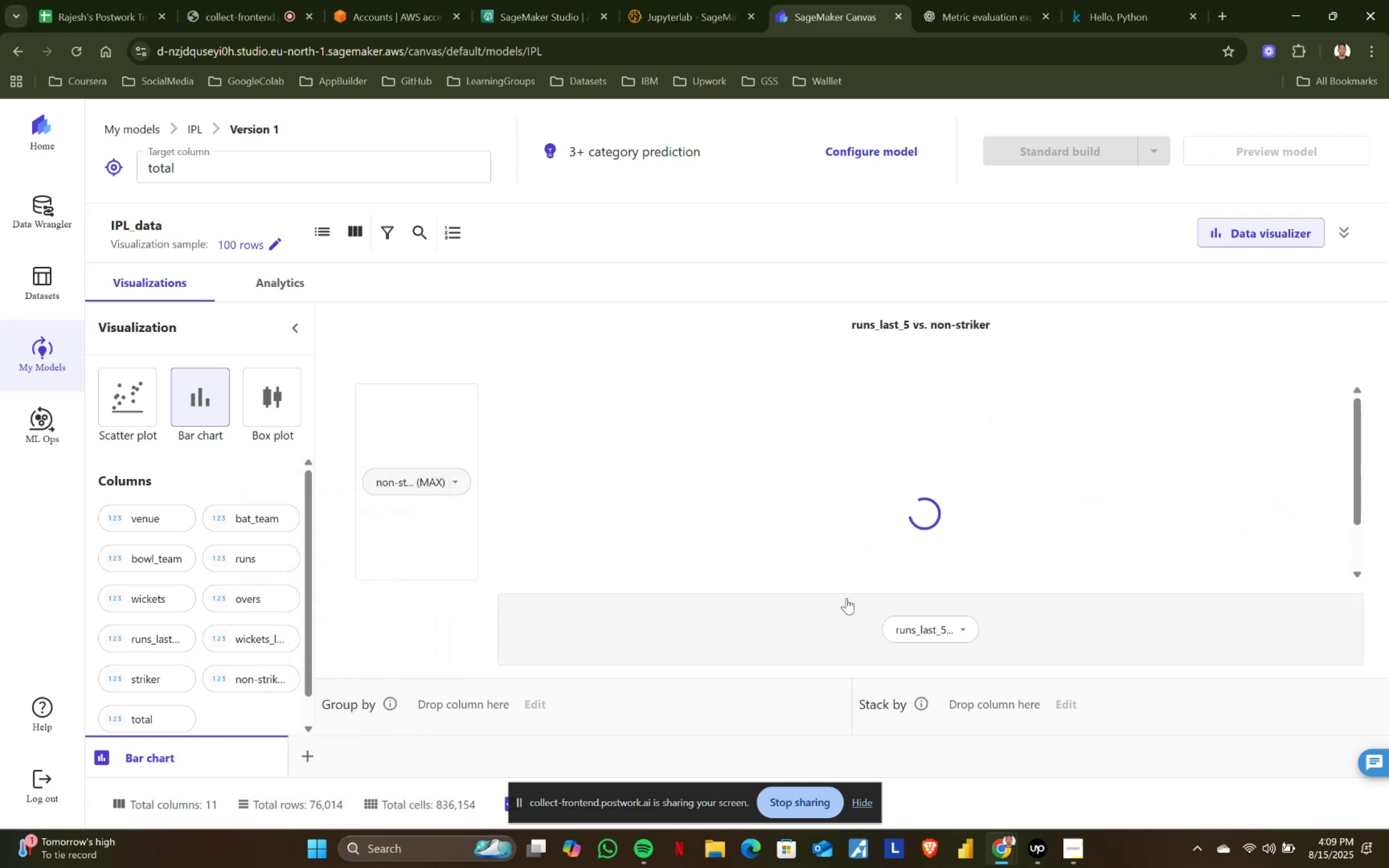 
scroll: coordinate [984, 546], scroll_direction: down, amount: 1.0
 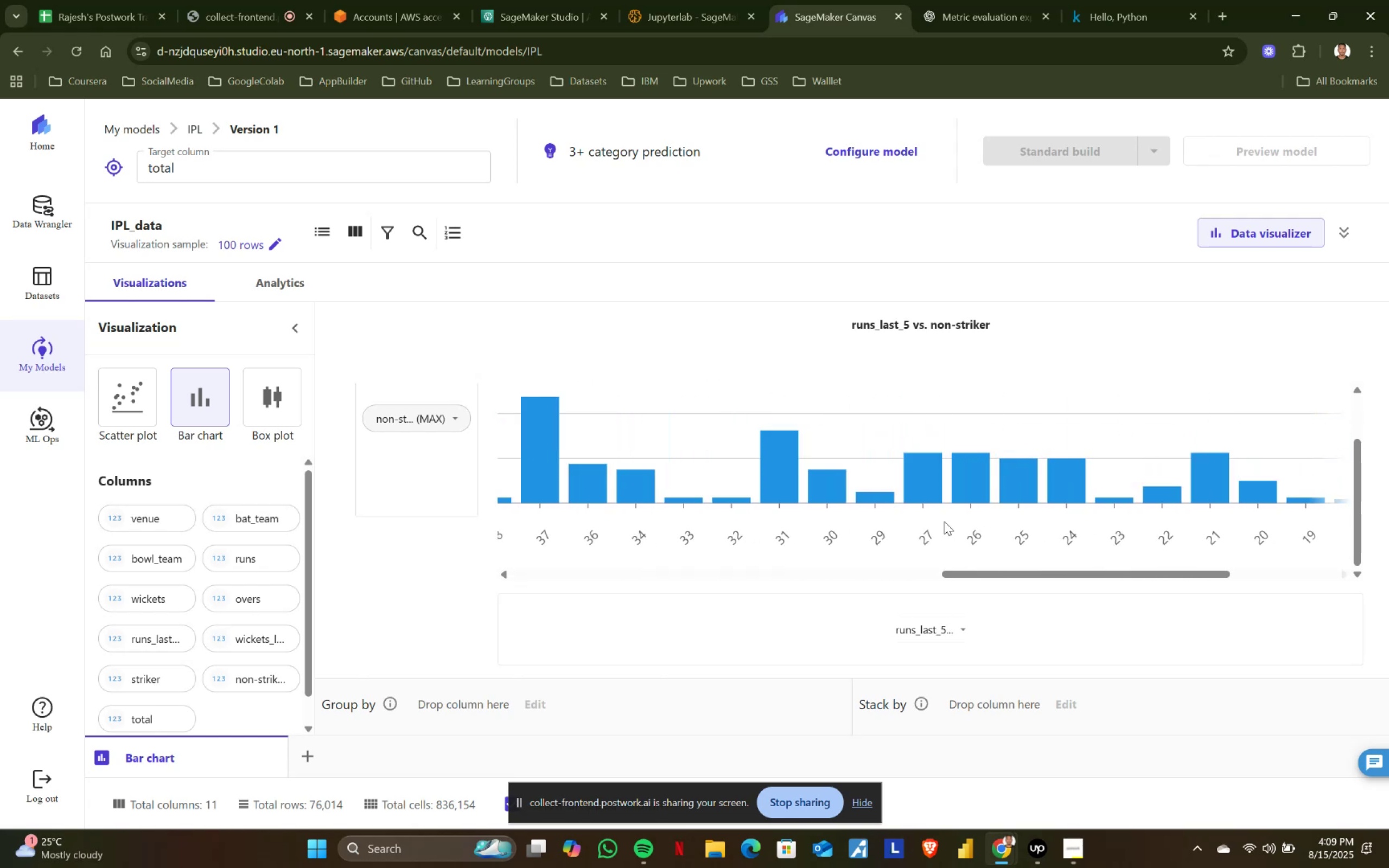 
wait(5.27)
 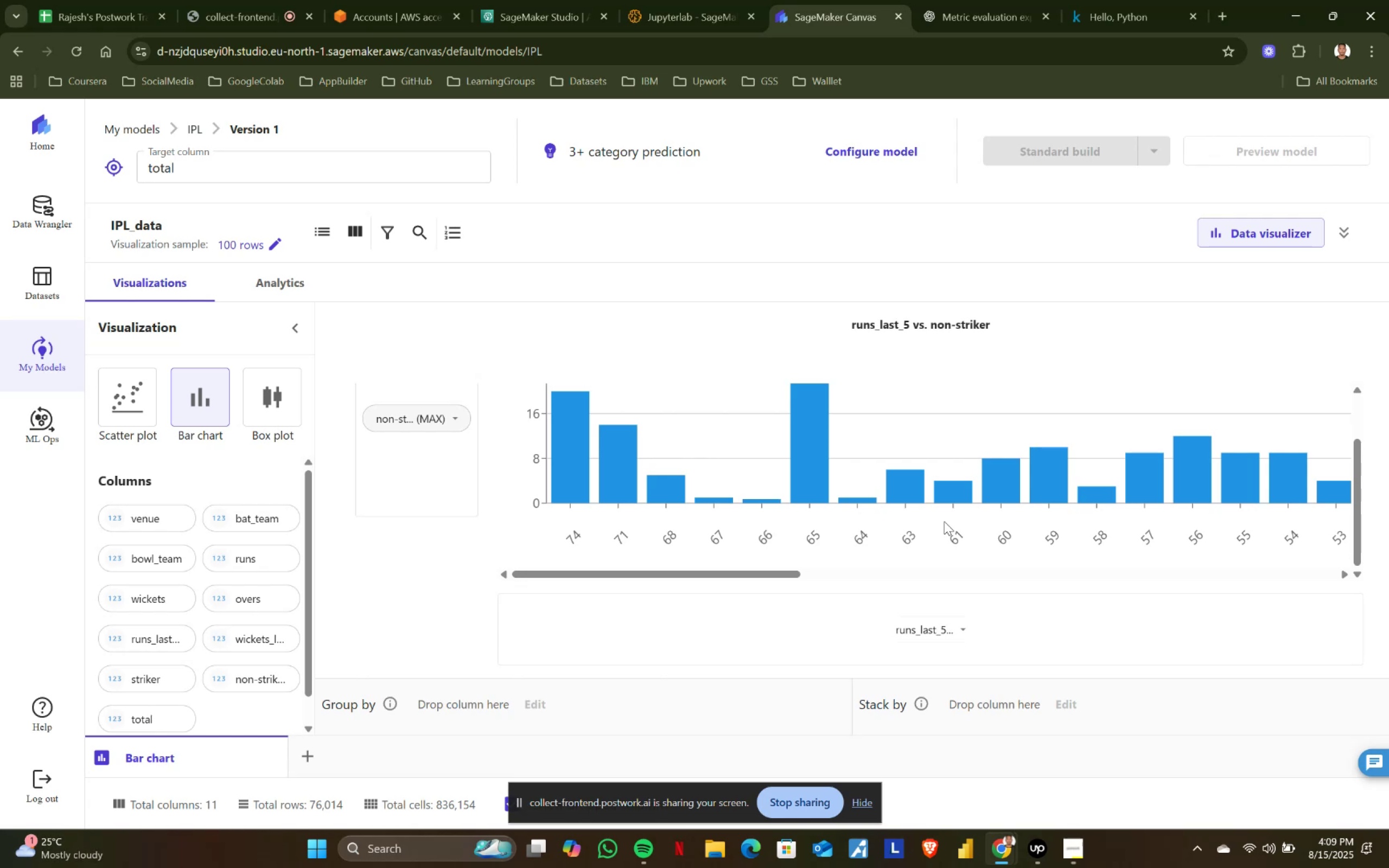 
scroll: coordinate [810, 497], scroll_direction: up, amount: 6.0
 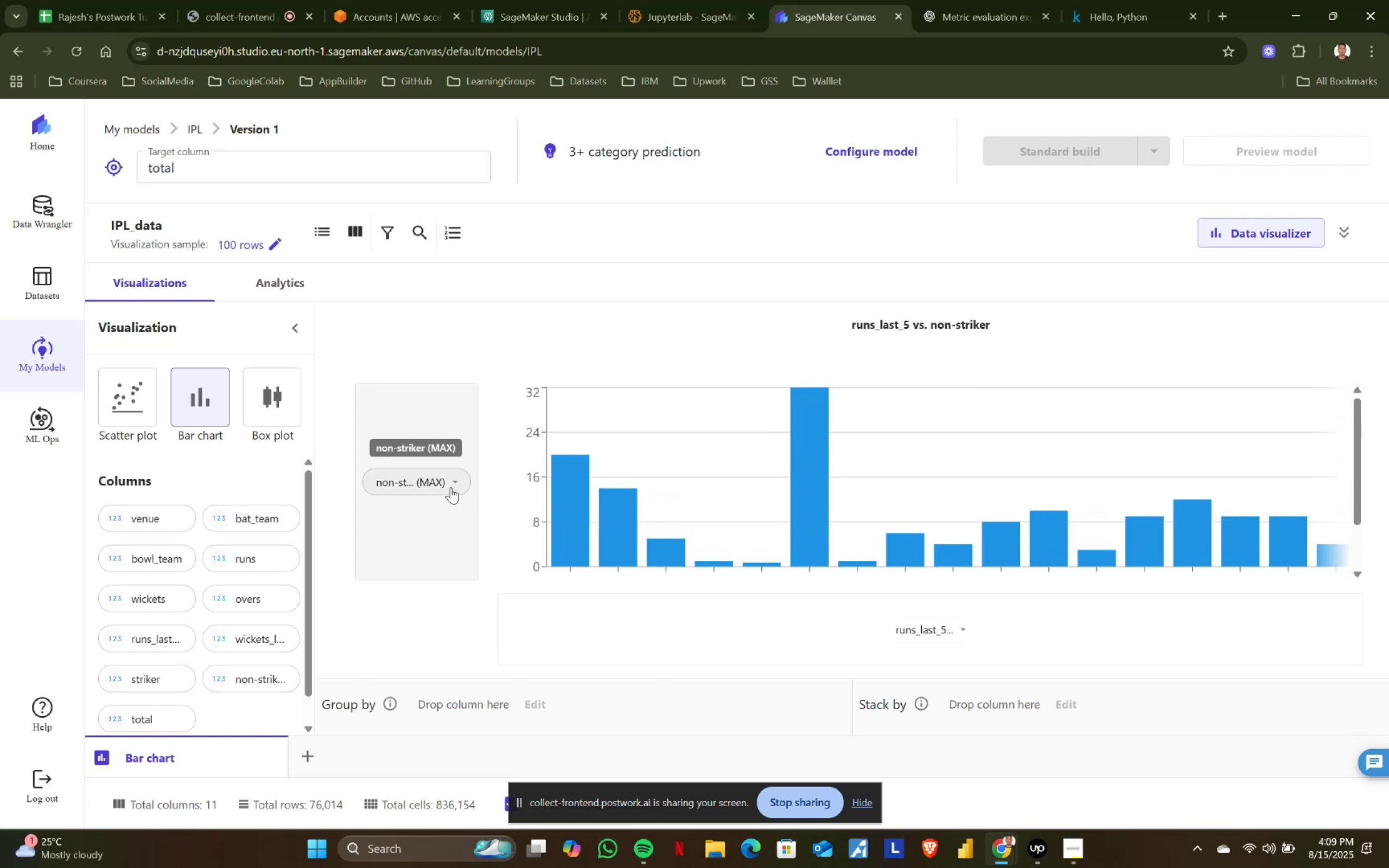 
left_click([456, 483])
 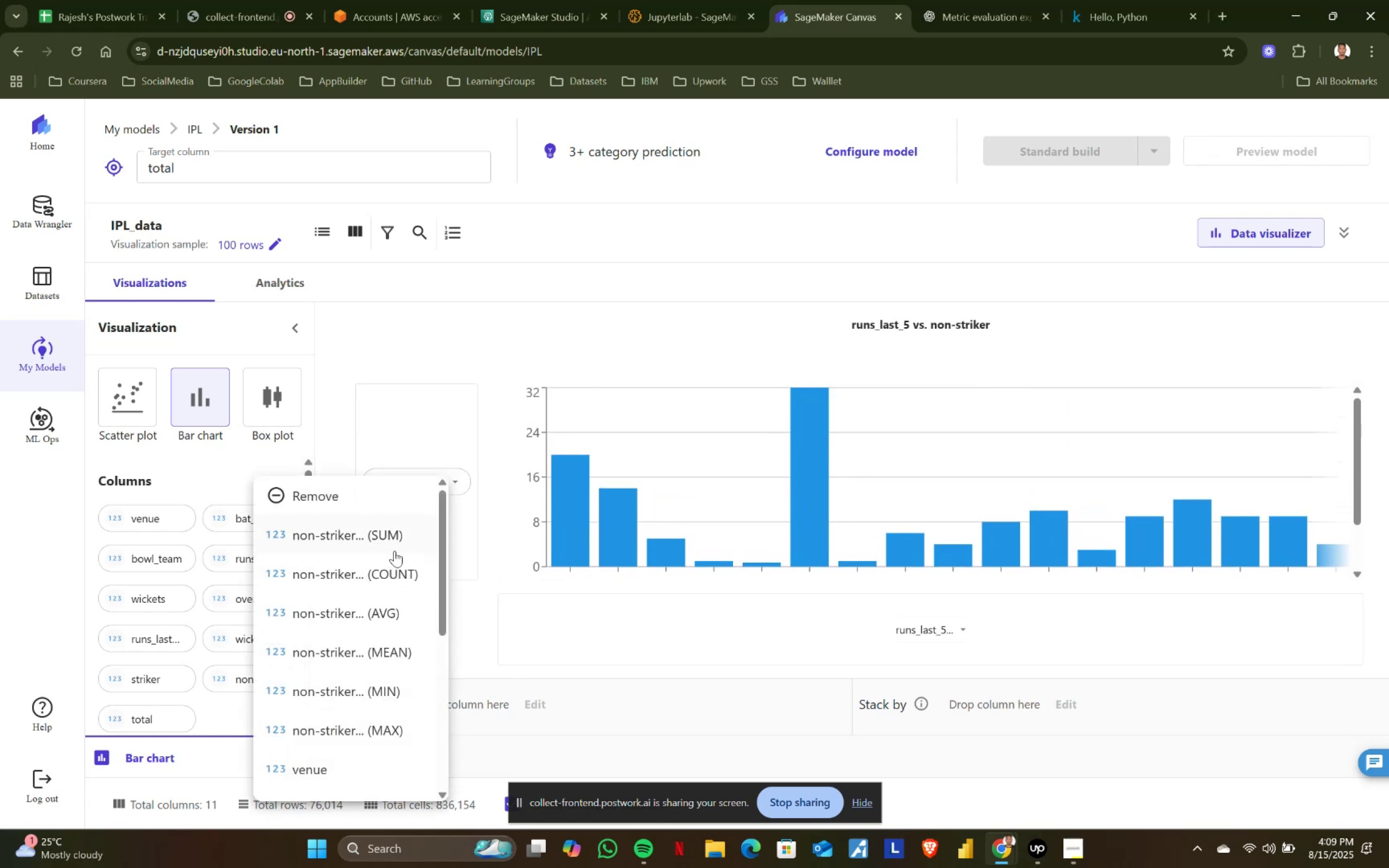 
left_click([399, 539])
 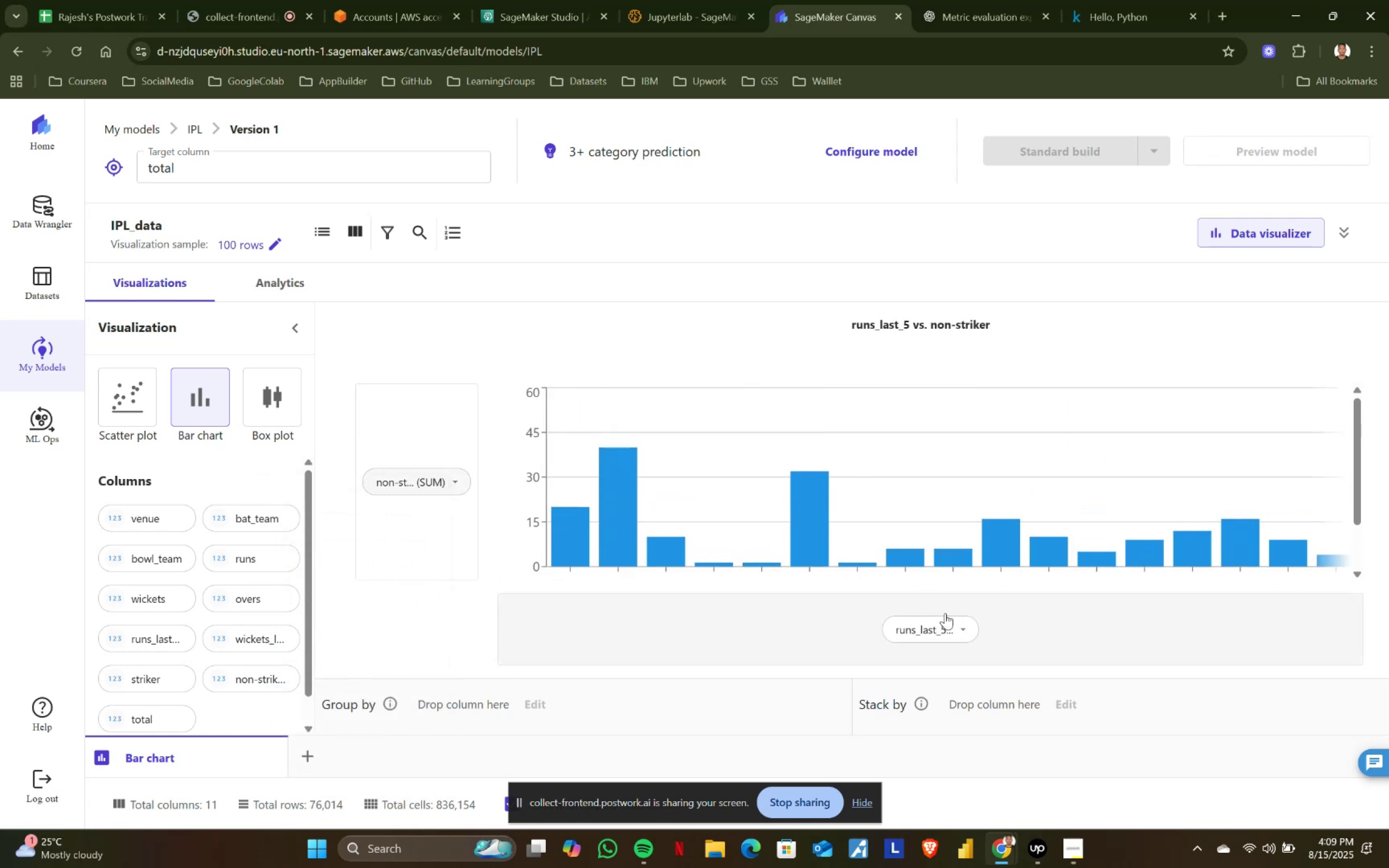 
left_click([958, 626])
 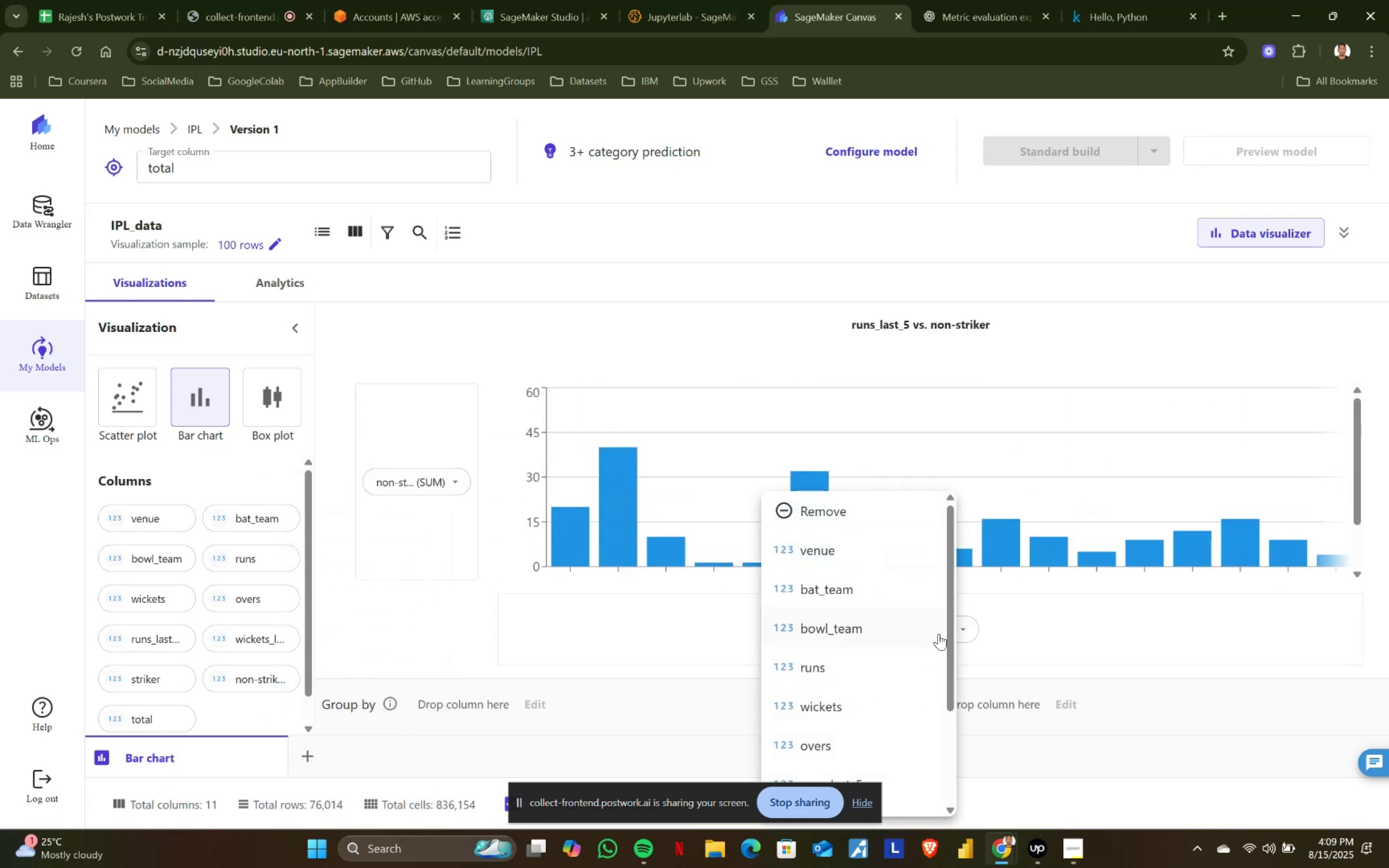 
scroll: coordinate [869, 712], scroll_direction: down, amount: 4.0
 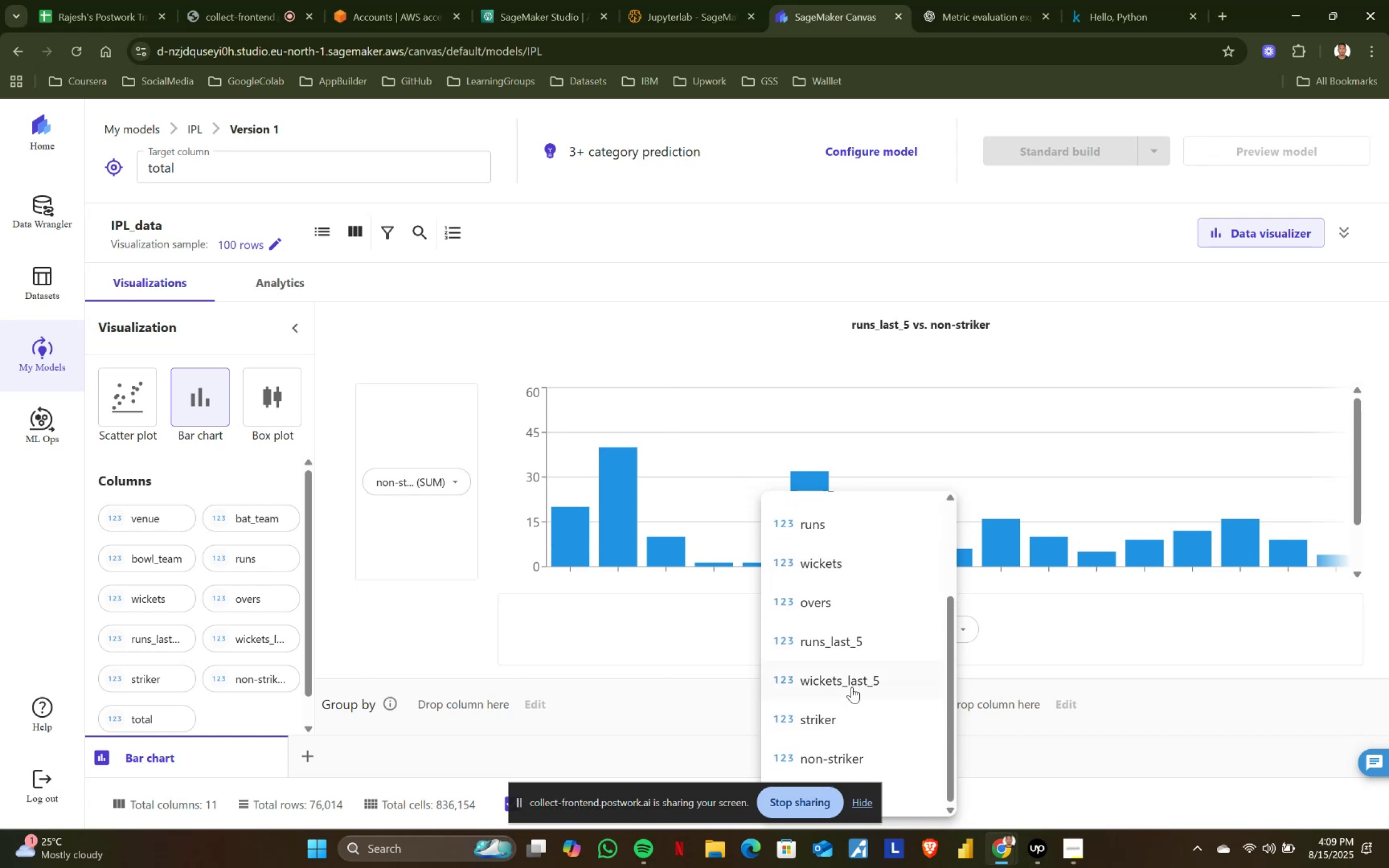 
left_click([852, 687])
 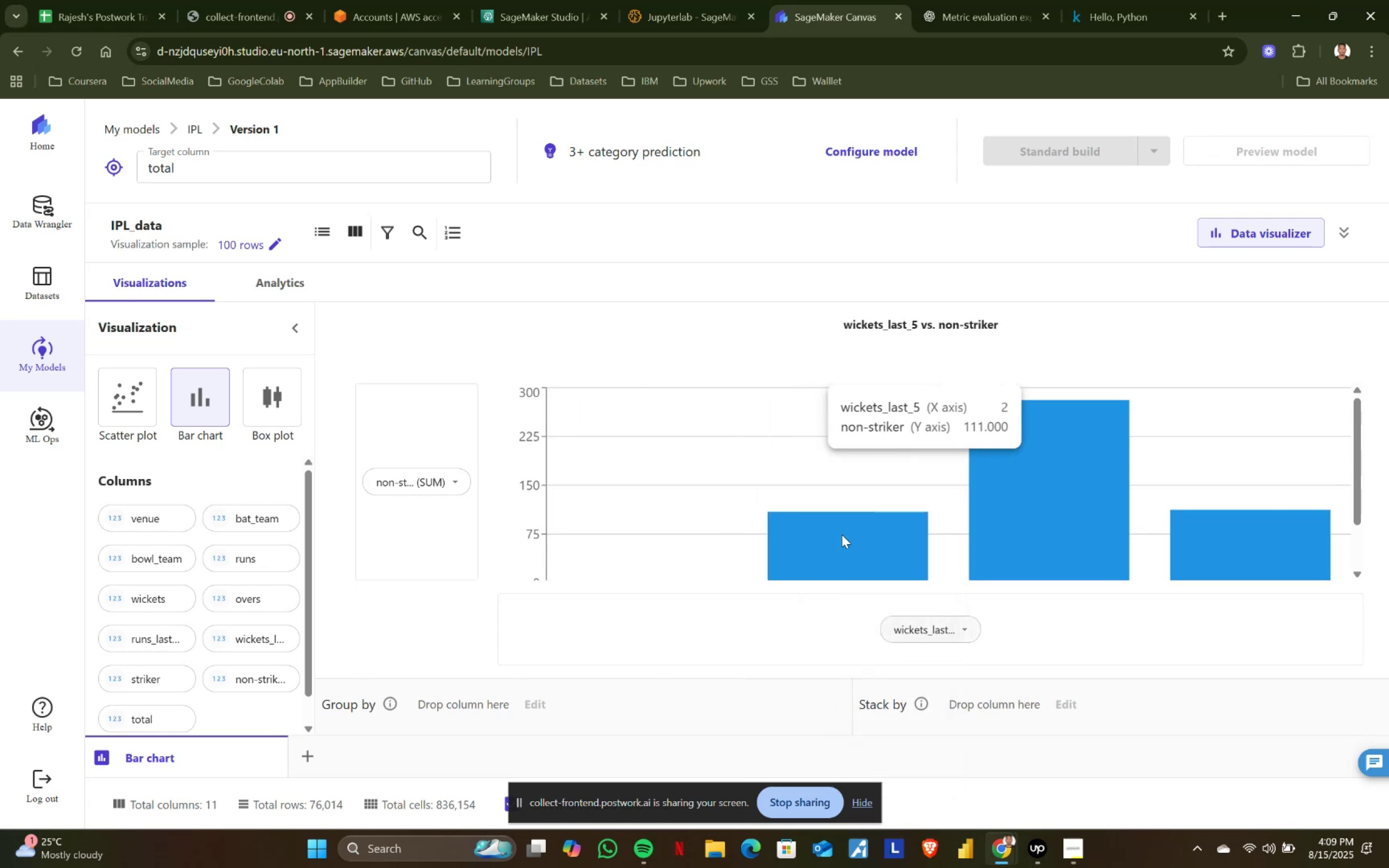 
scroll: coordinate [1241, 548], scroll_direction: down, amount: 3.0
 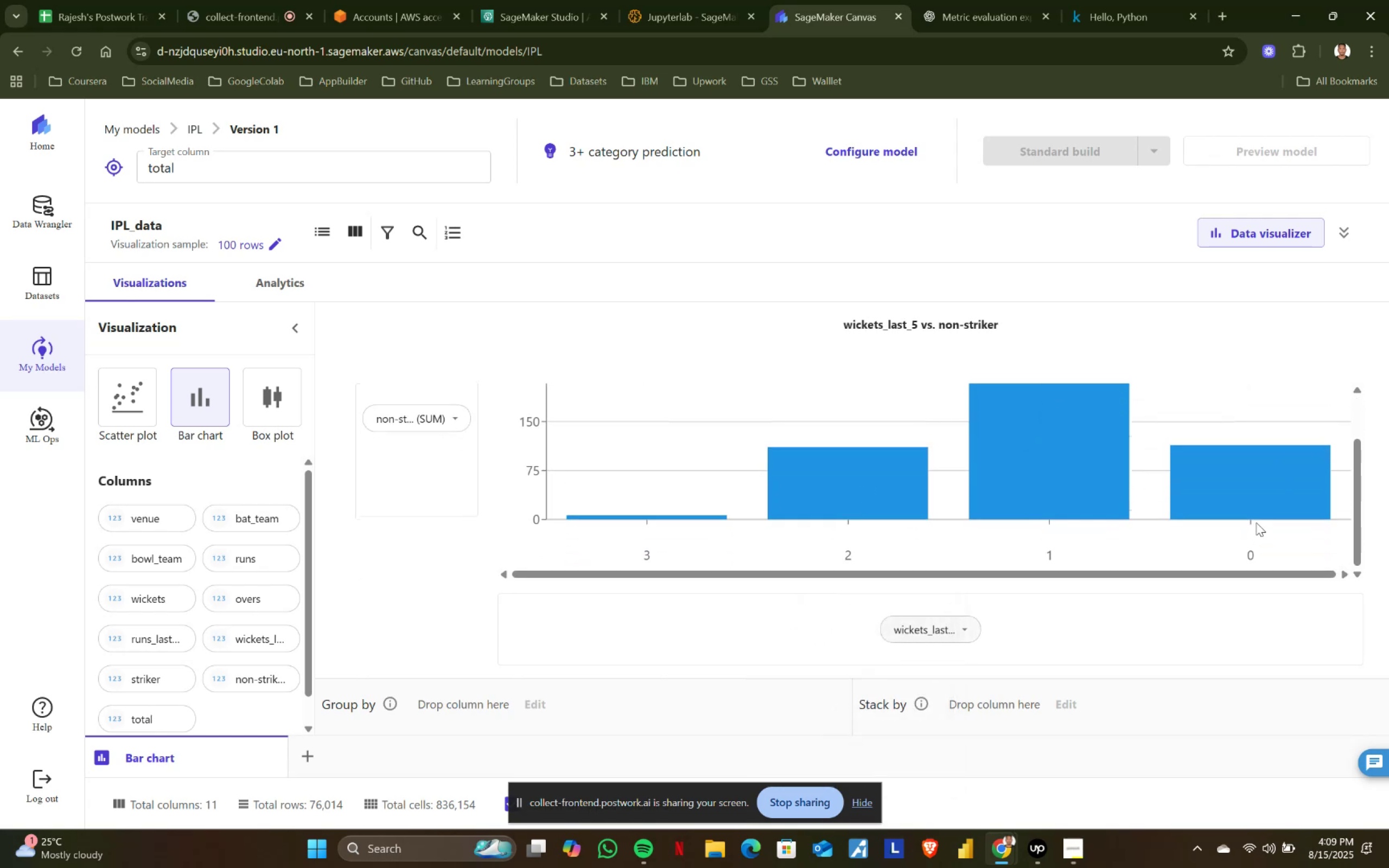 
scroll: coordinate [1257, 515], scroll_direction: up, amount: 2.0
 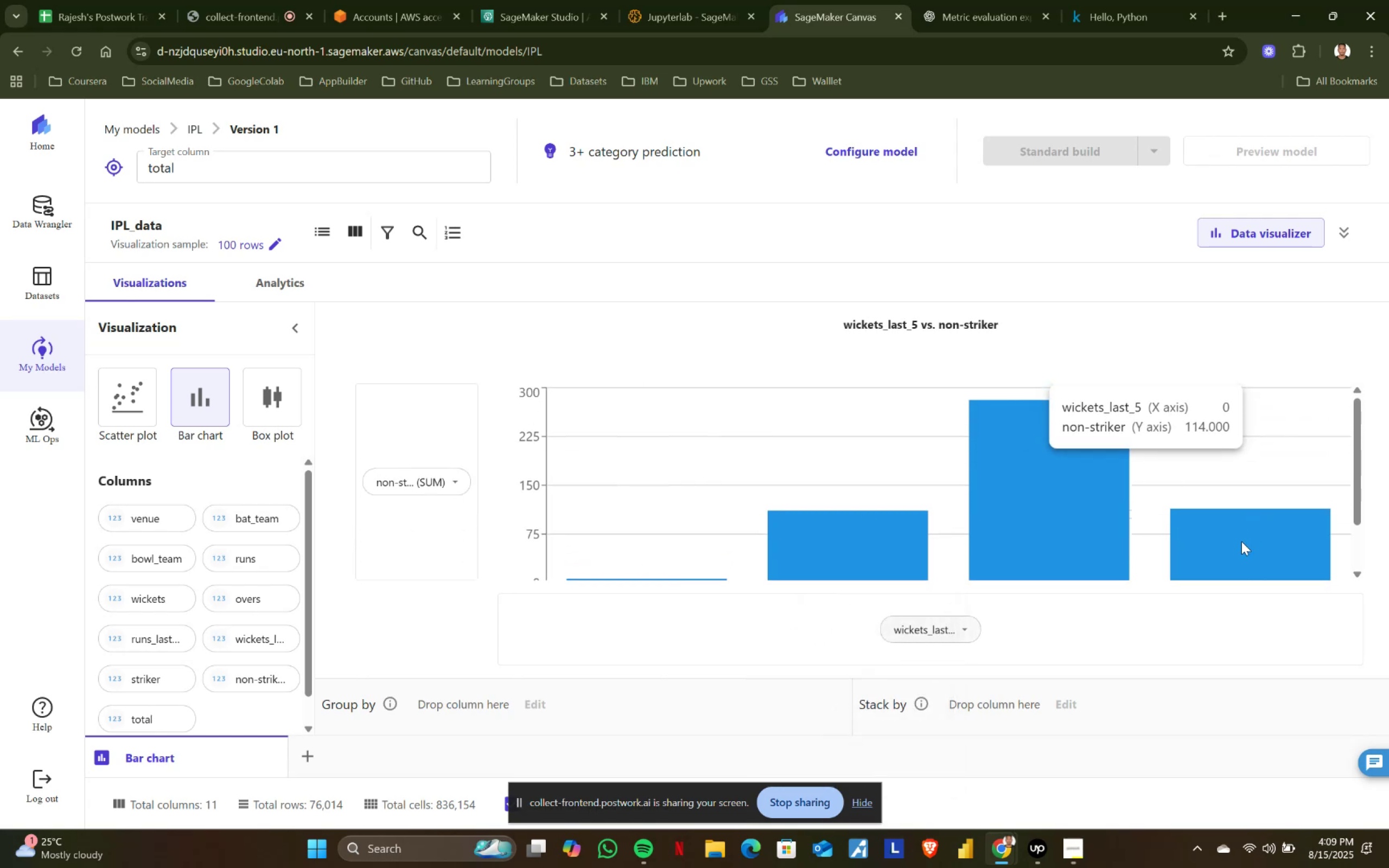 
scroll: coordinate [1241, 541], scroll_direction: down, amount: 1.0
 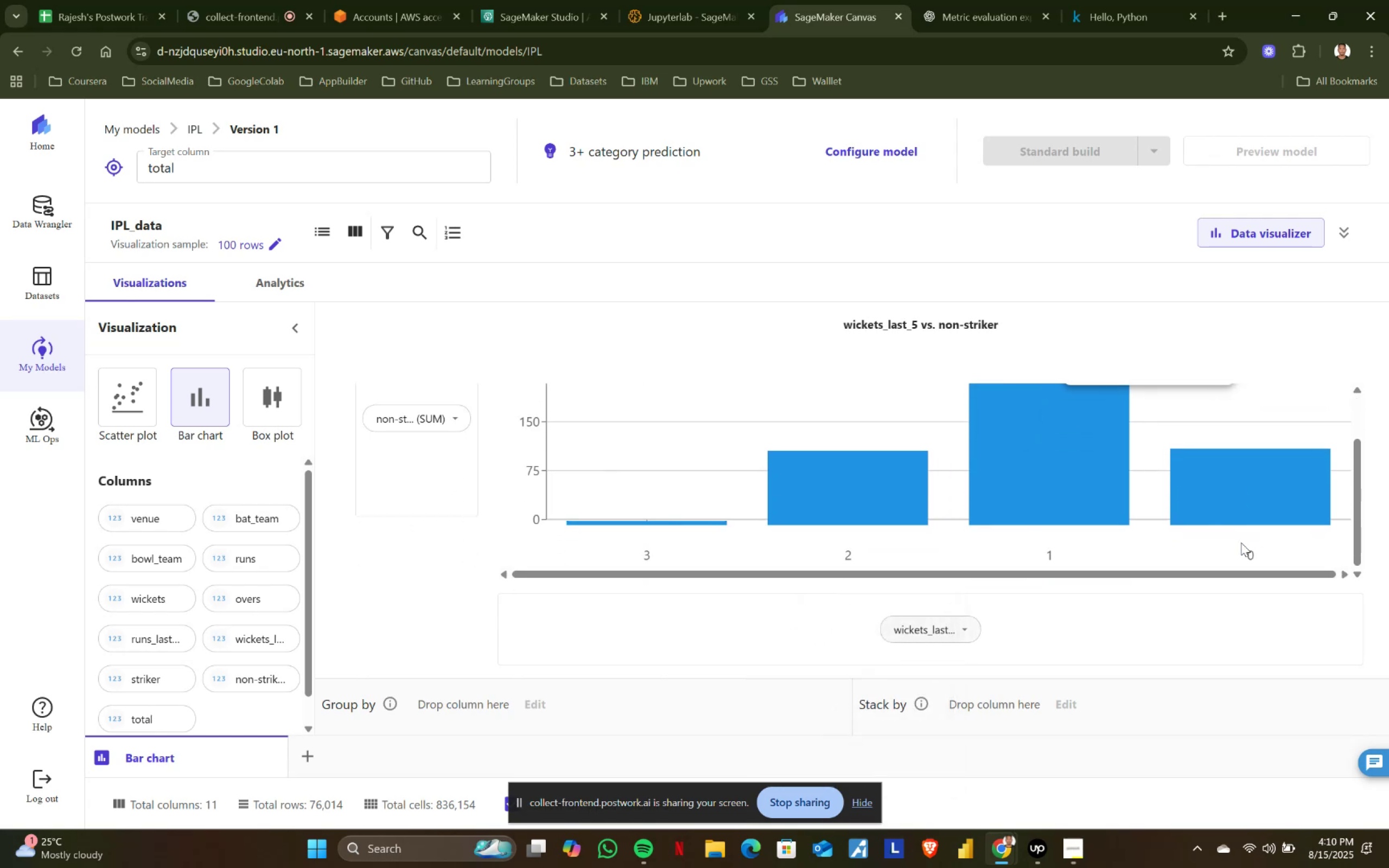 
scroll: coordinate [1228, 529], scroll_direction: up, amount: 1.0
 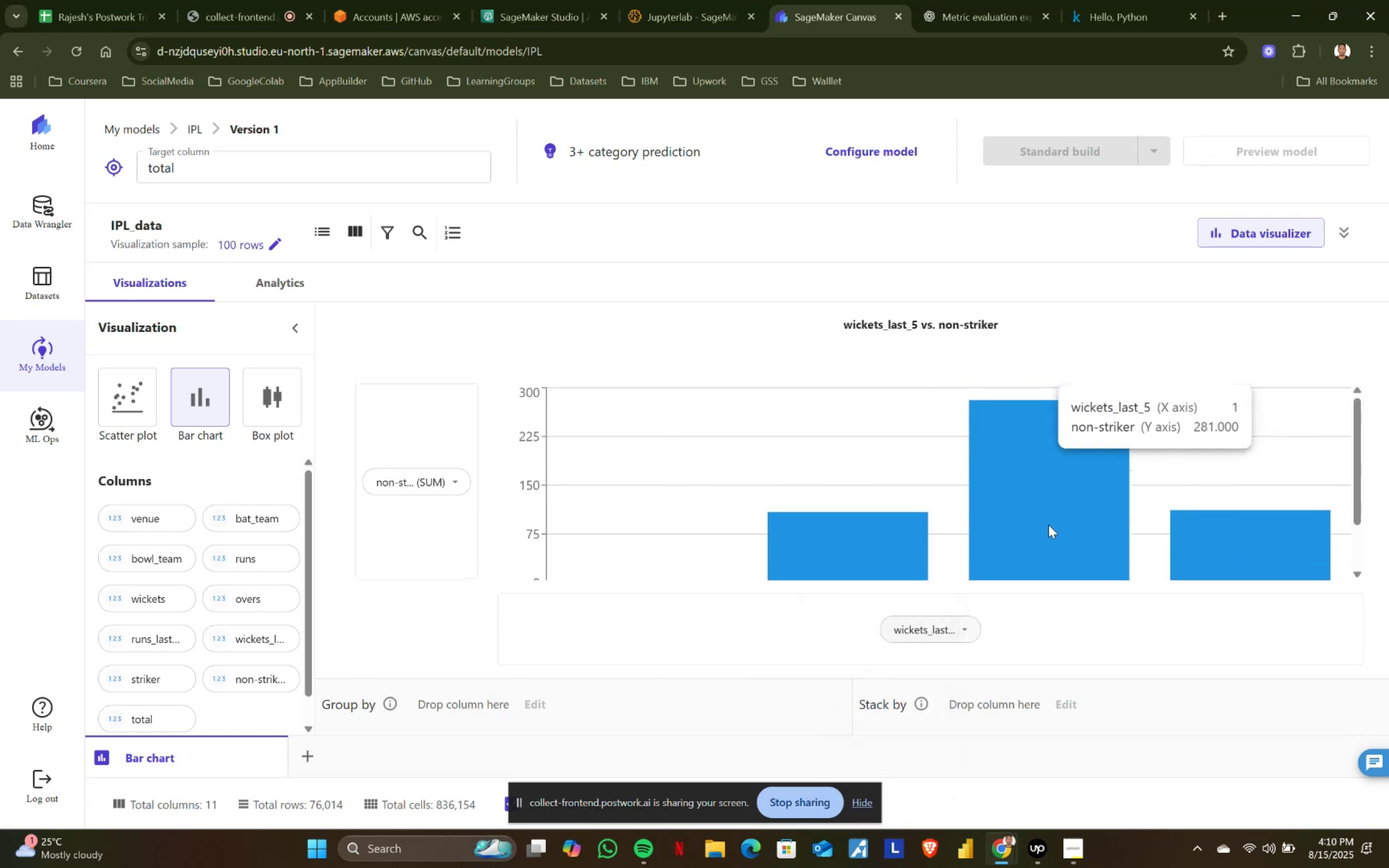 
scroll: coordinate [1047, 525], scroll_direction: none, amount: 0.0
 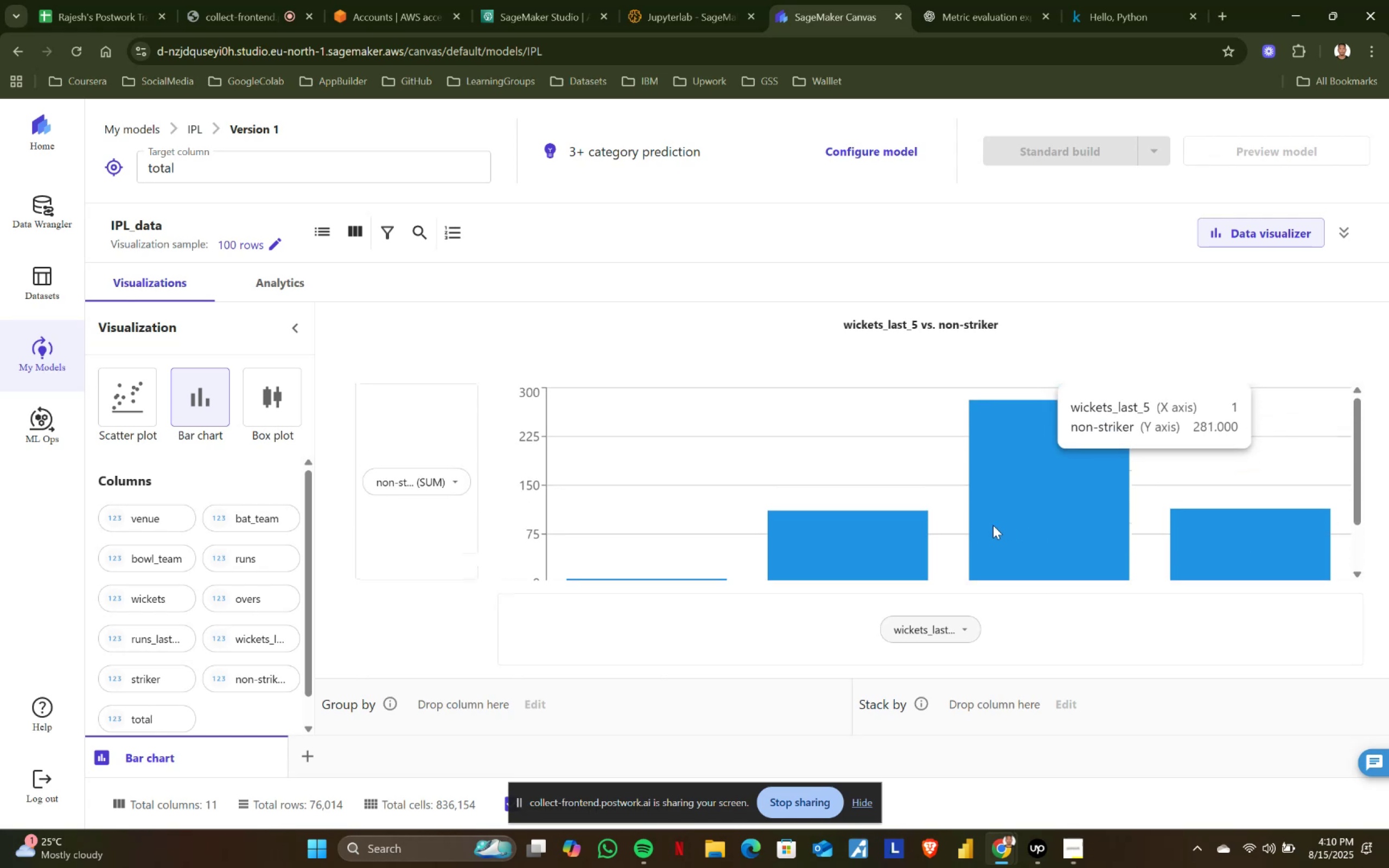 
scroll: coordinate [986, 525], scroll_direction: down, amount: 1.0
 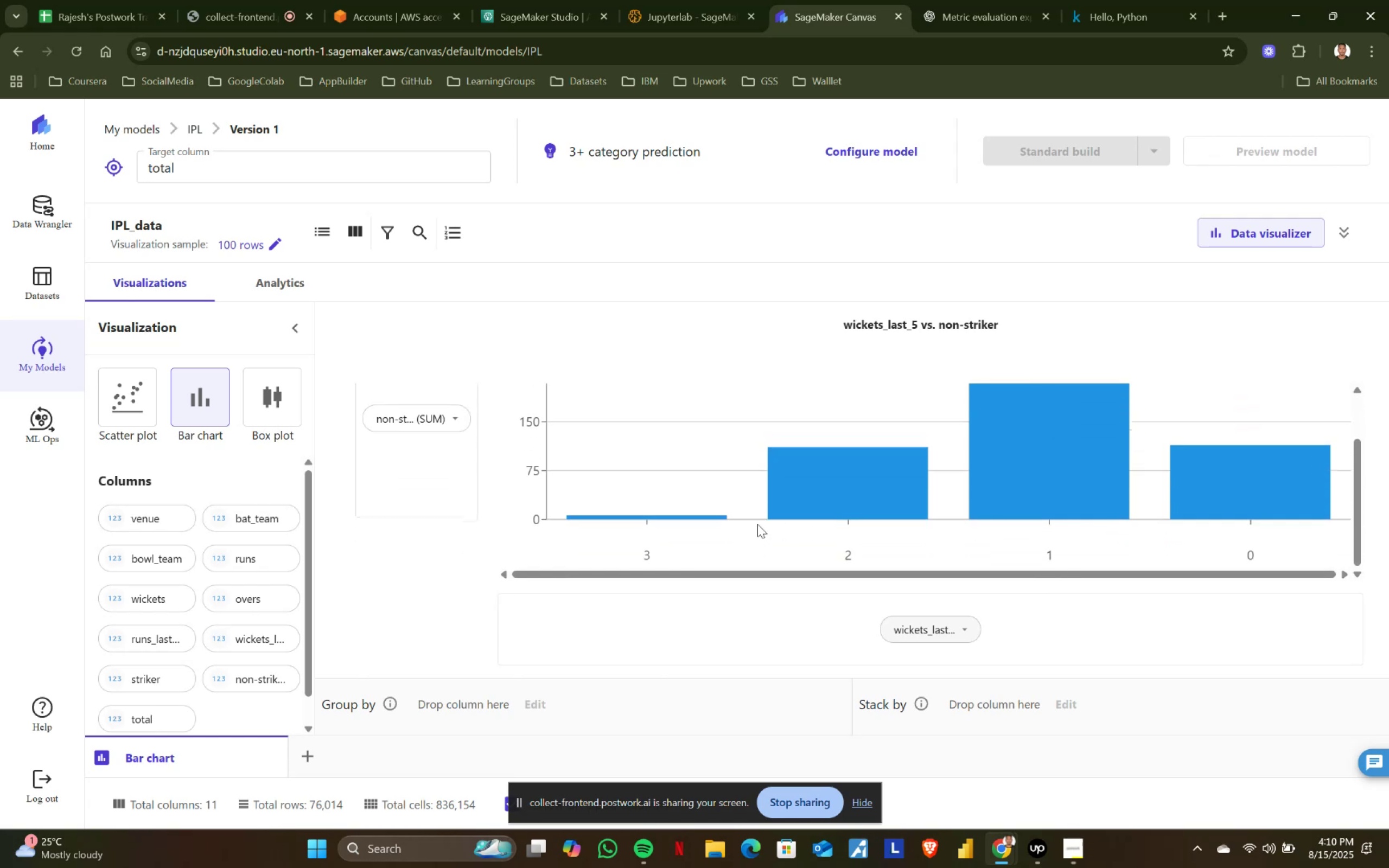 
scroll: coordinate [672, 525], scroll_direction: up, amount: 1.0
 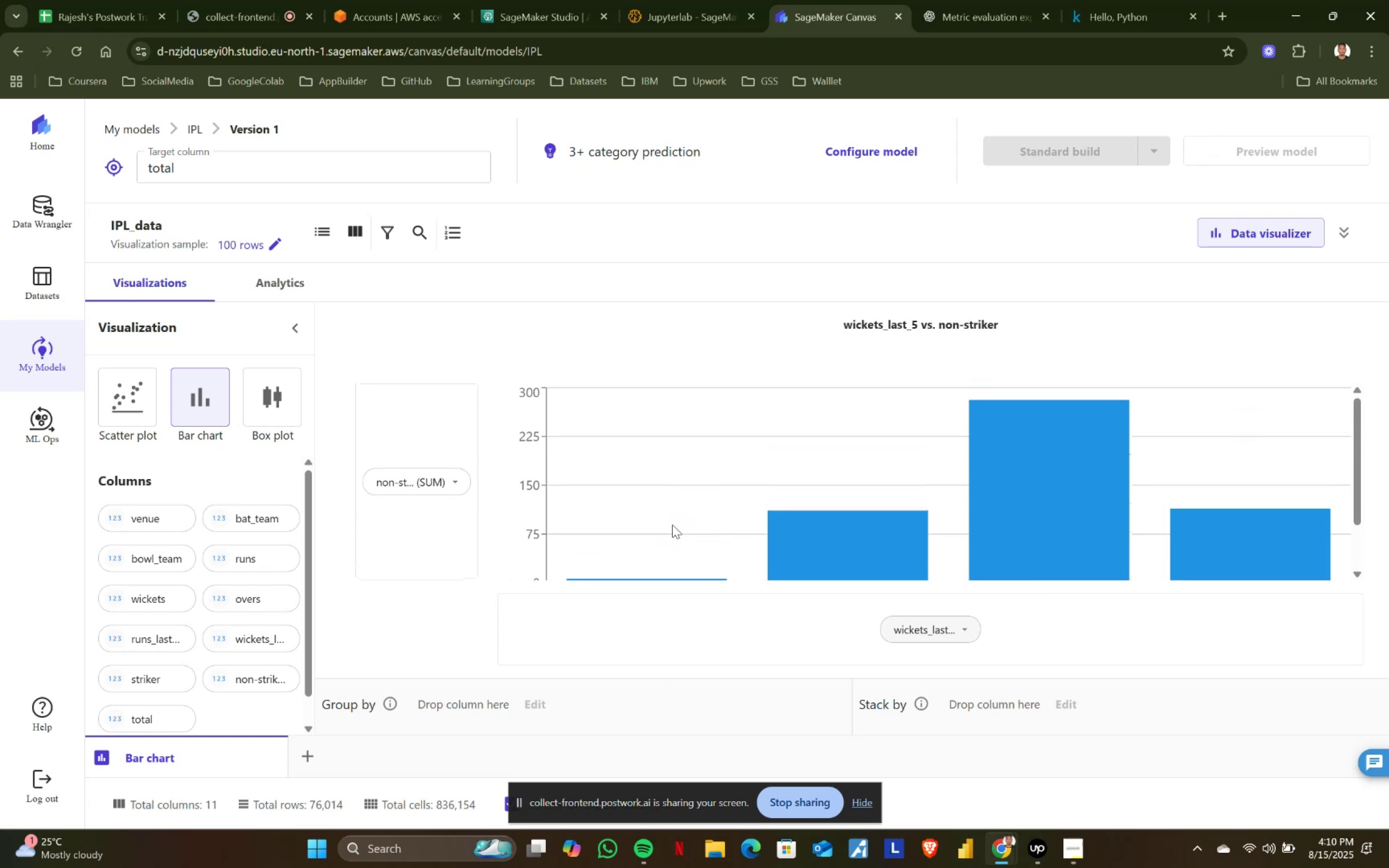 
scroll: coordinate [672, 525], scroll_direction: down, amount: 1.0
 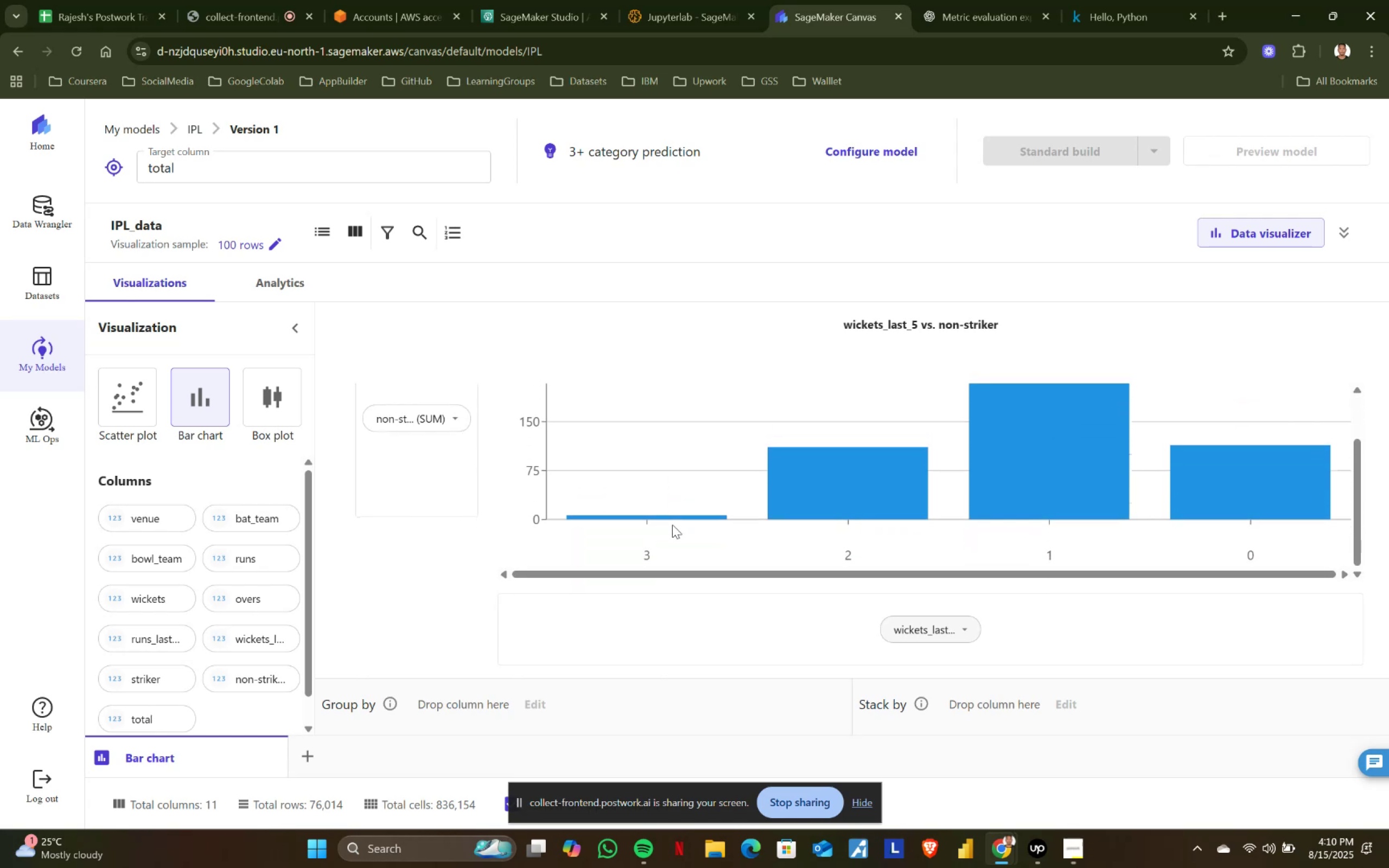 
scroll: coordinate [672, 525], scroll_direction: up, amount: 2.0
 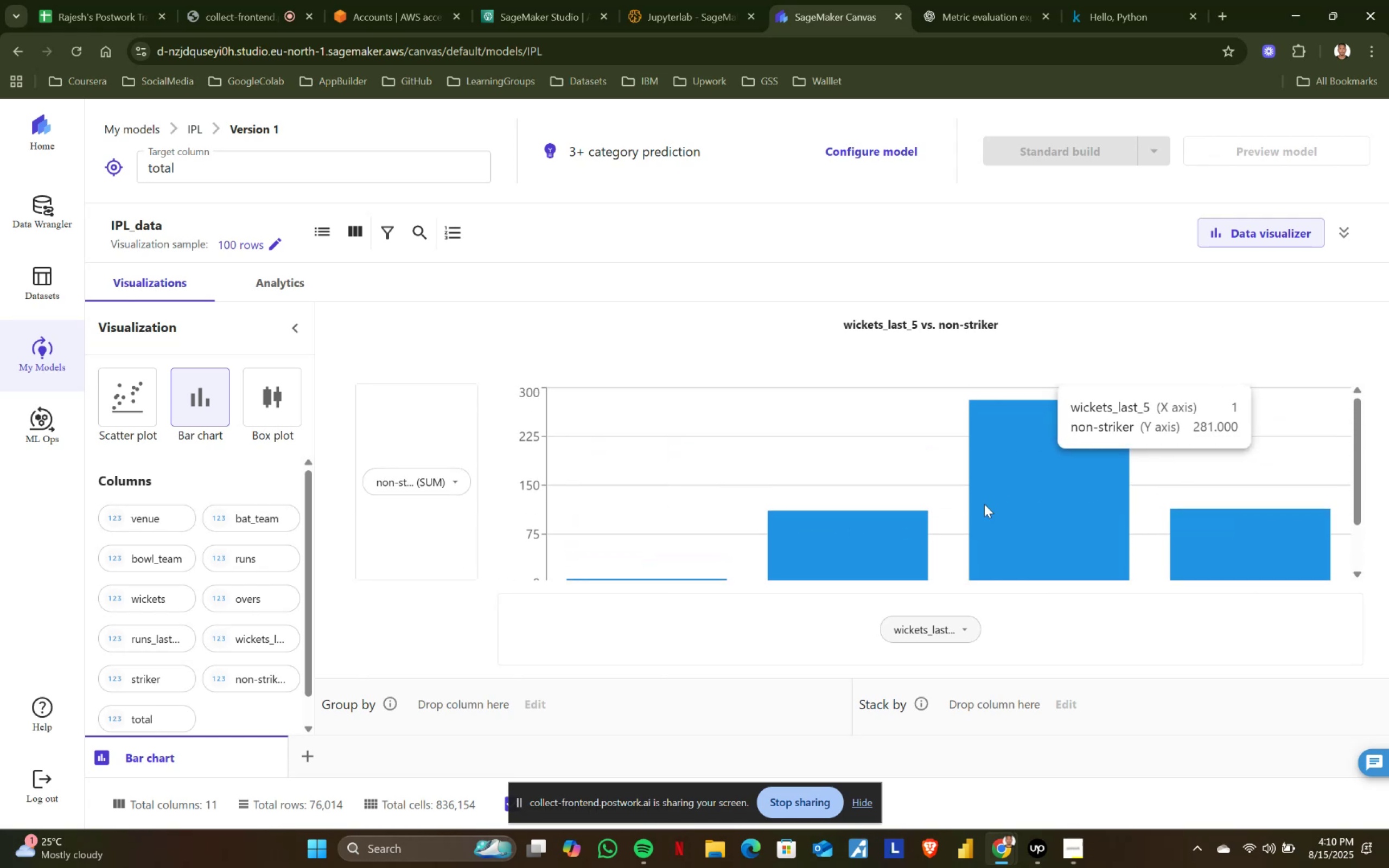 
wait(10.8)
 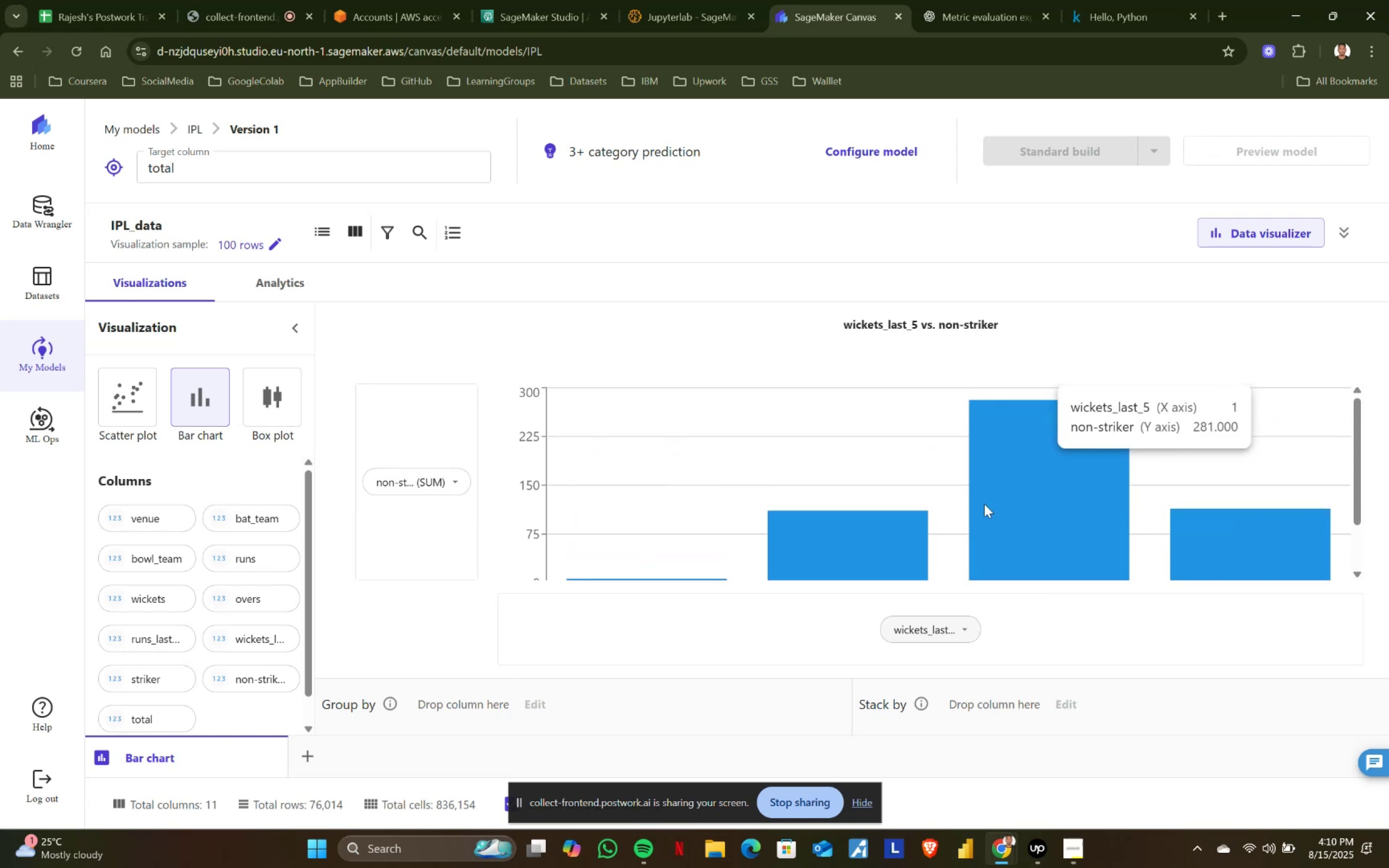 
scroll: coordinate [1007, 496], scroll_direction: down, amount: 3.0
 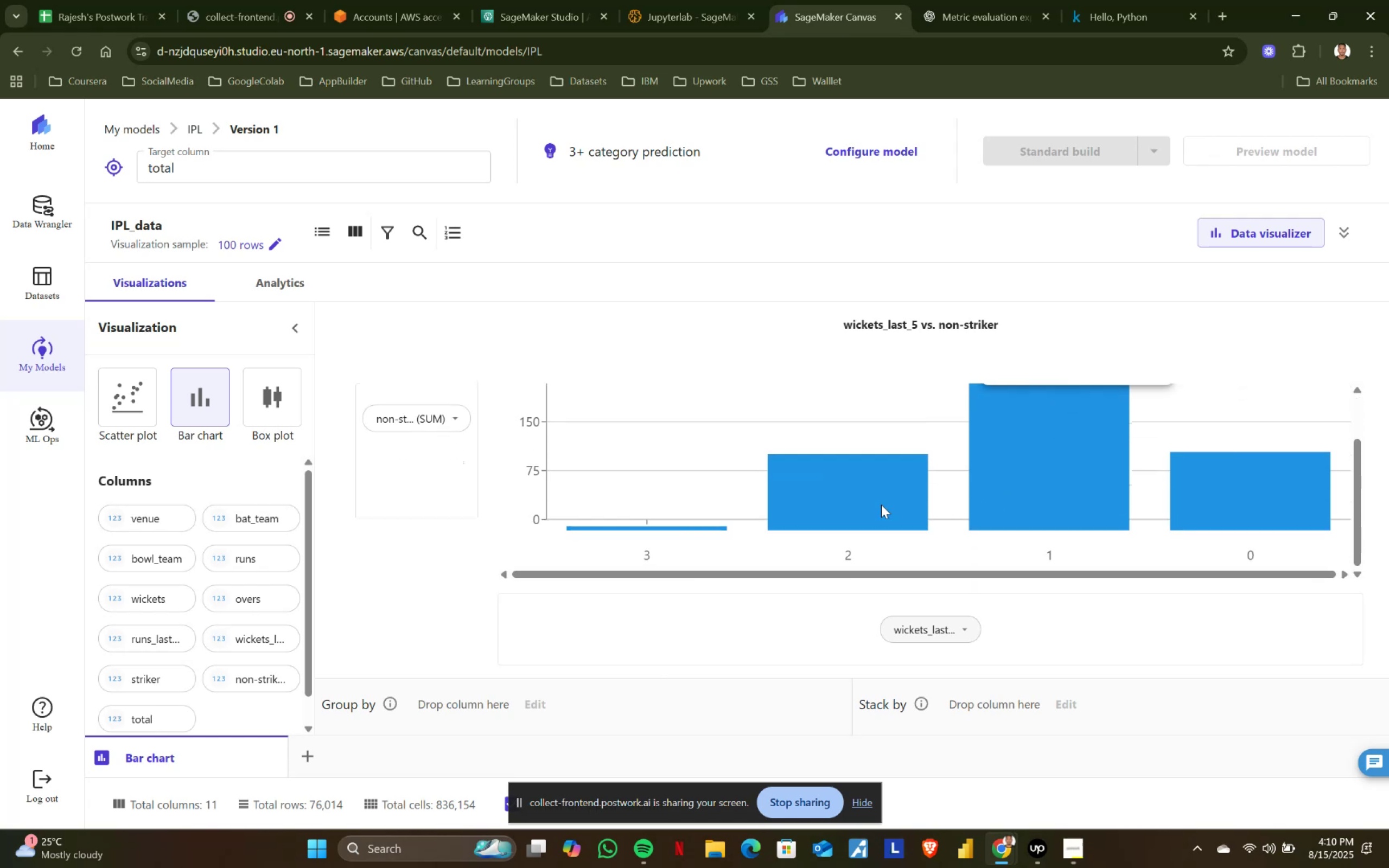 
scroll: coordinate [763, 519], scroll_direction: up, amount: 2.0
 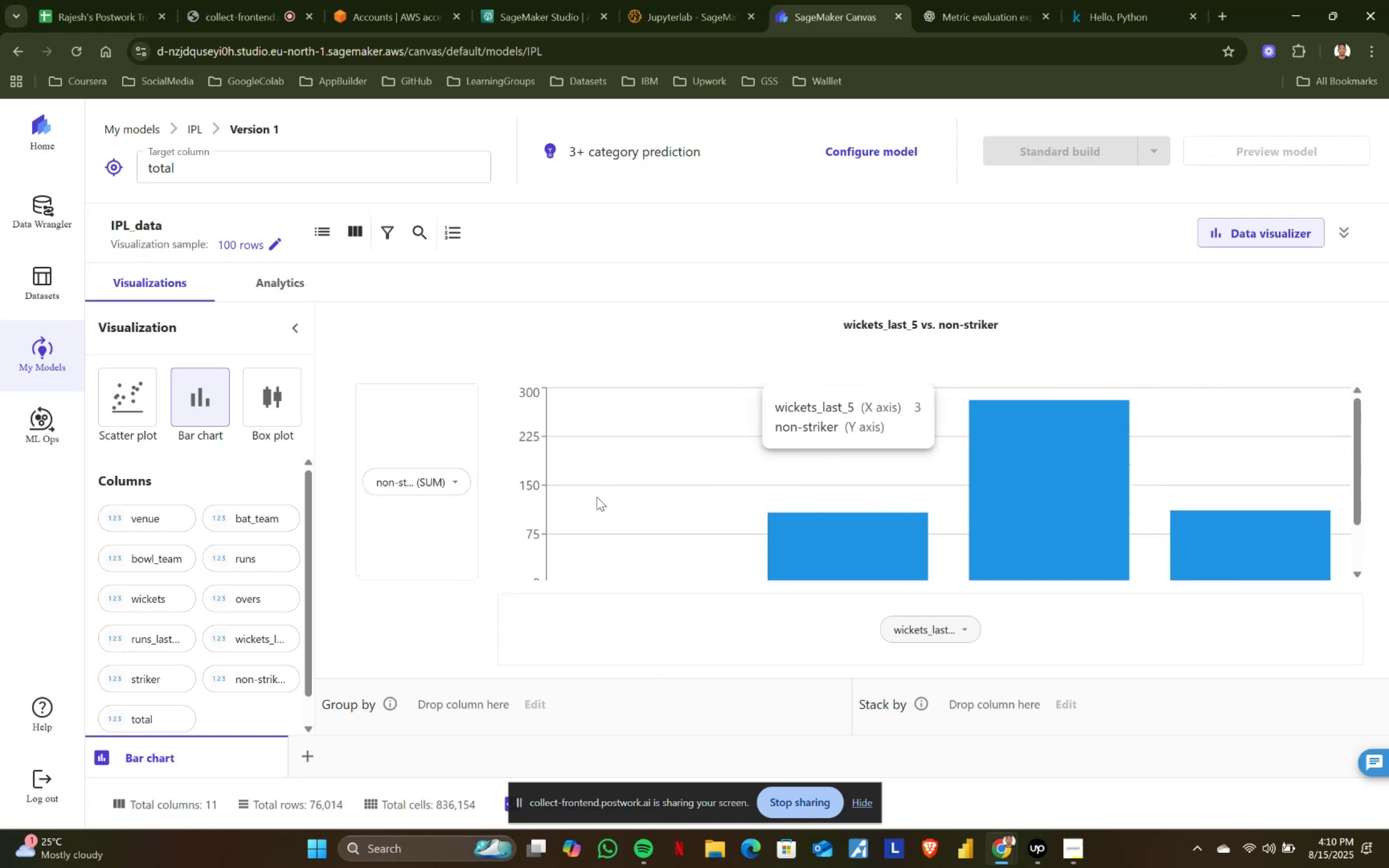 
left_click([443, 481])
 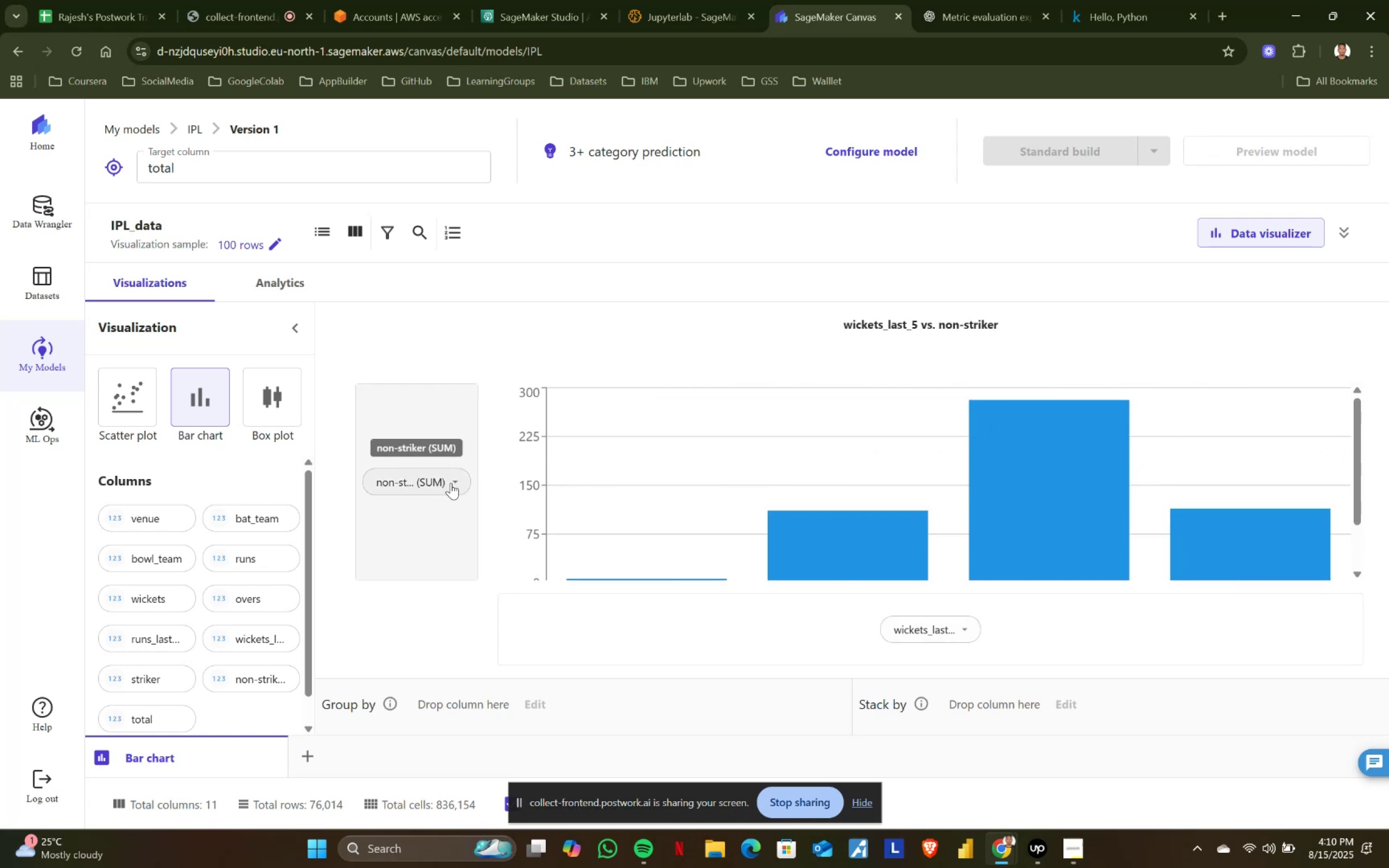 
left_click([451, 483])
 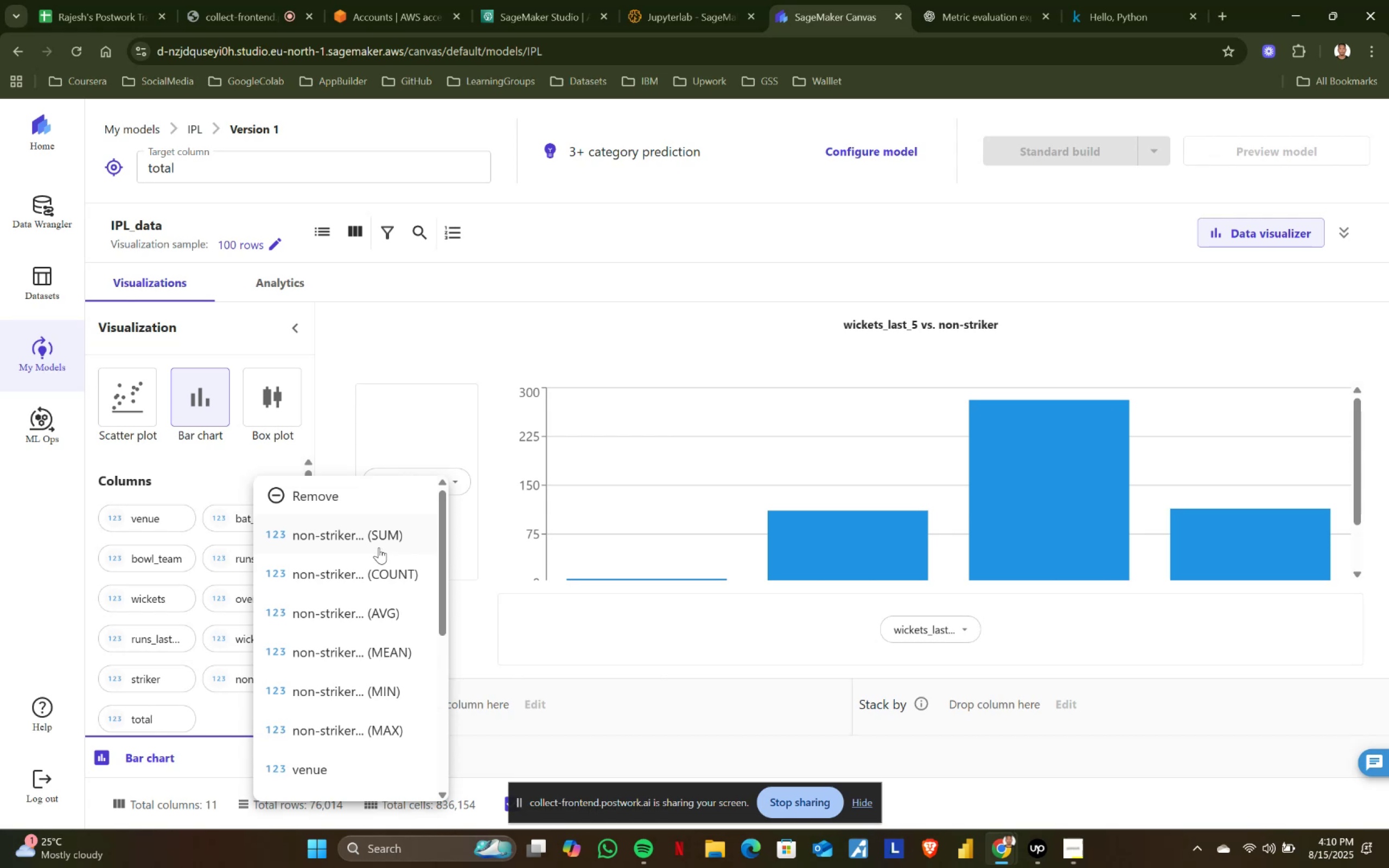 
left_click([353, 571])
 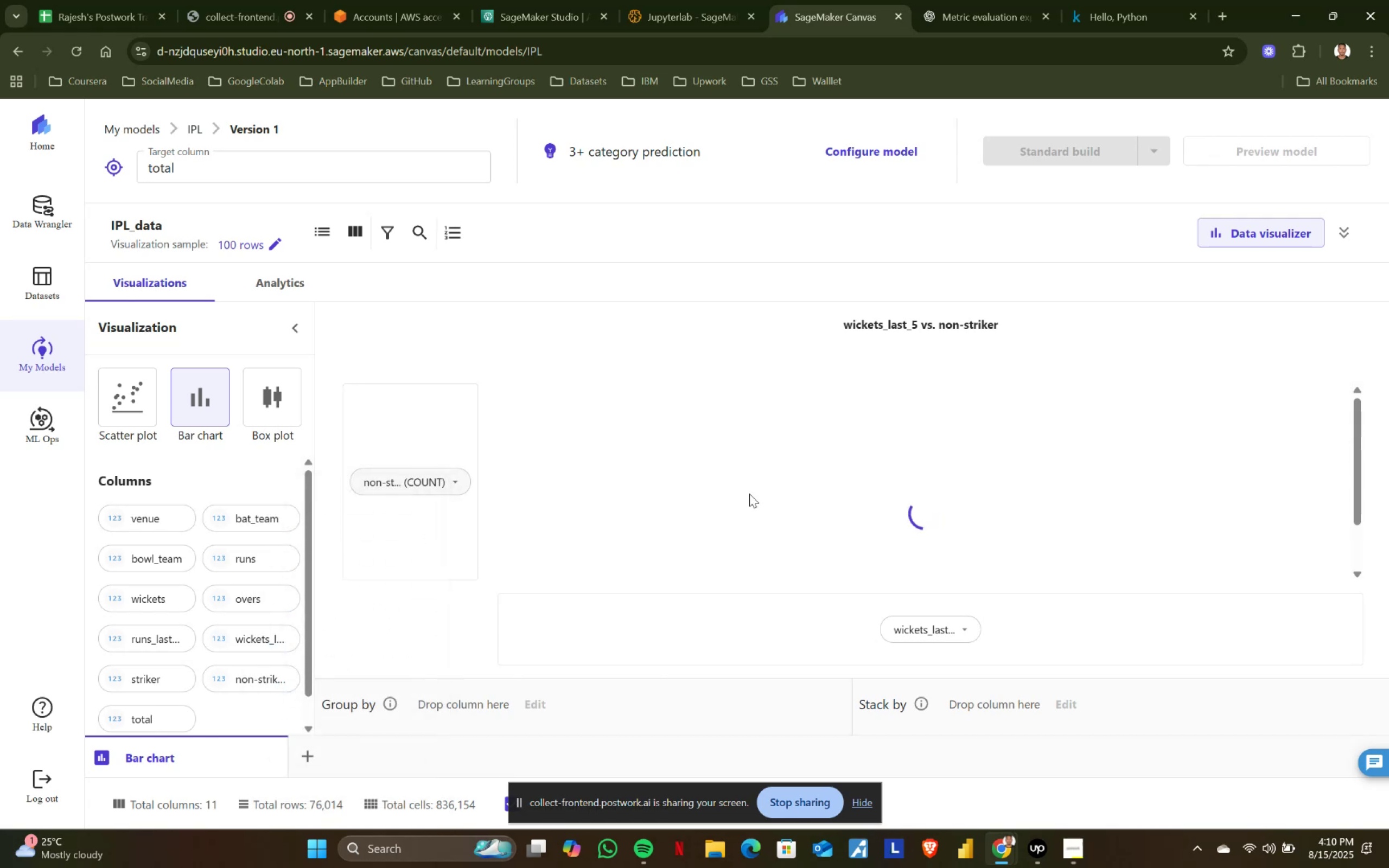 
scroll: coordinate [1258, 535], scroll_direction: none, amount: 0.0
 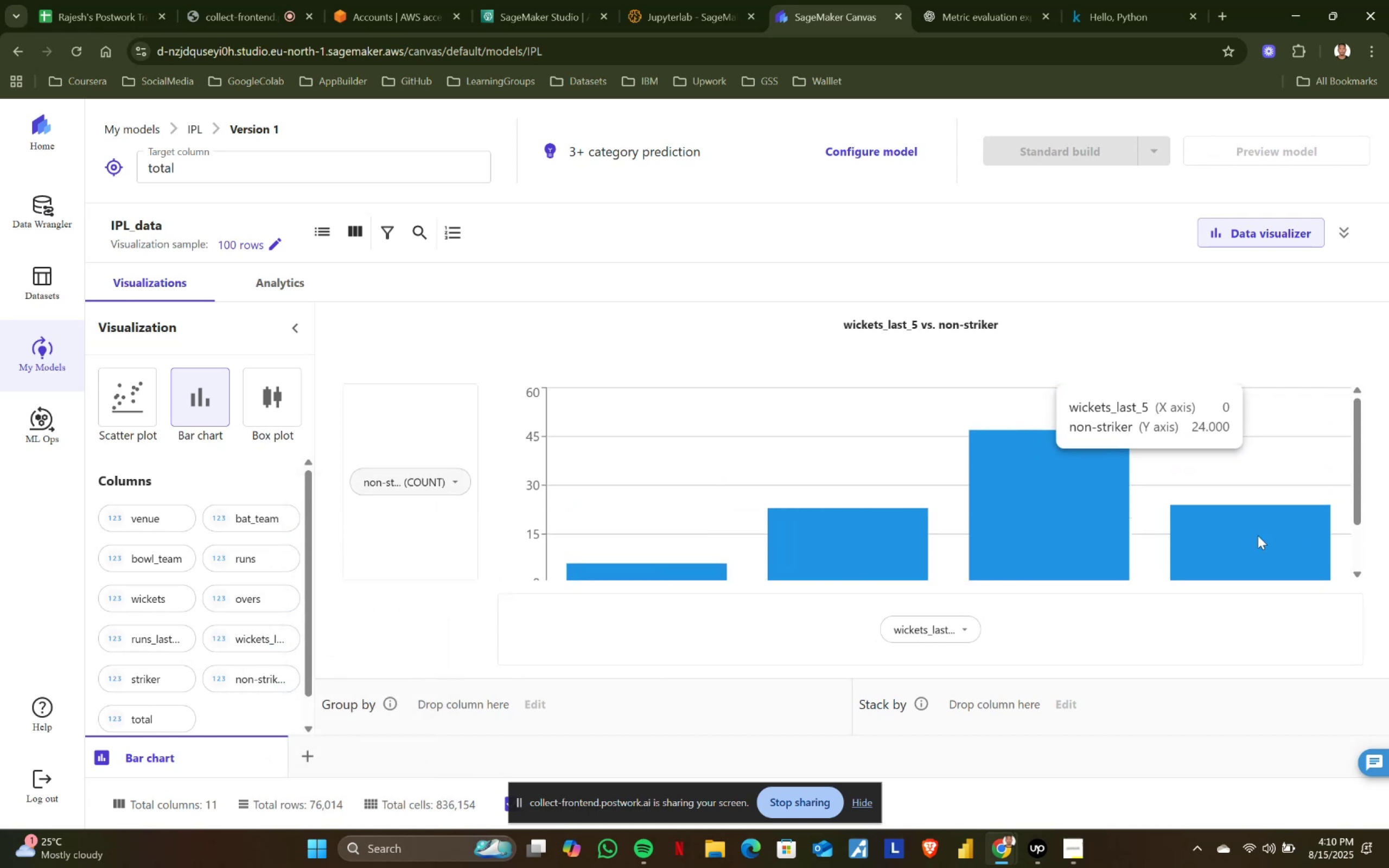 
scroll: coordinate [1095, 523], scroll_direction: down, amount: 2.0
 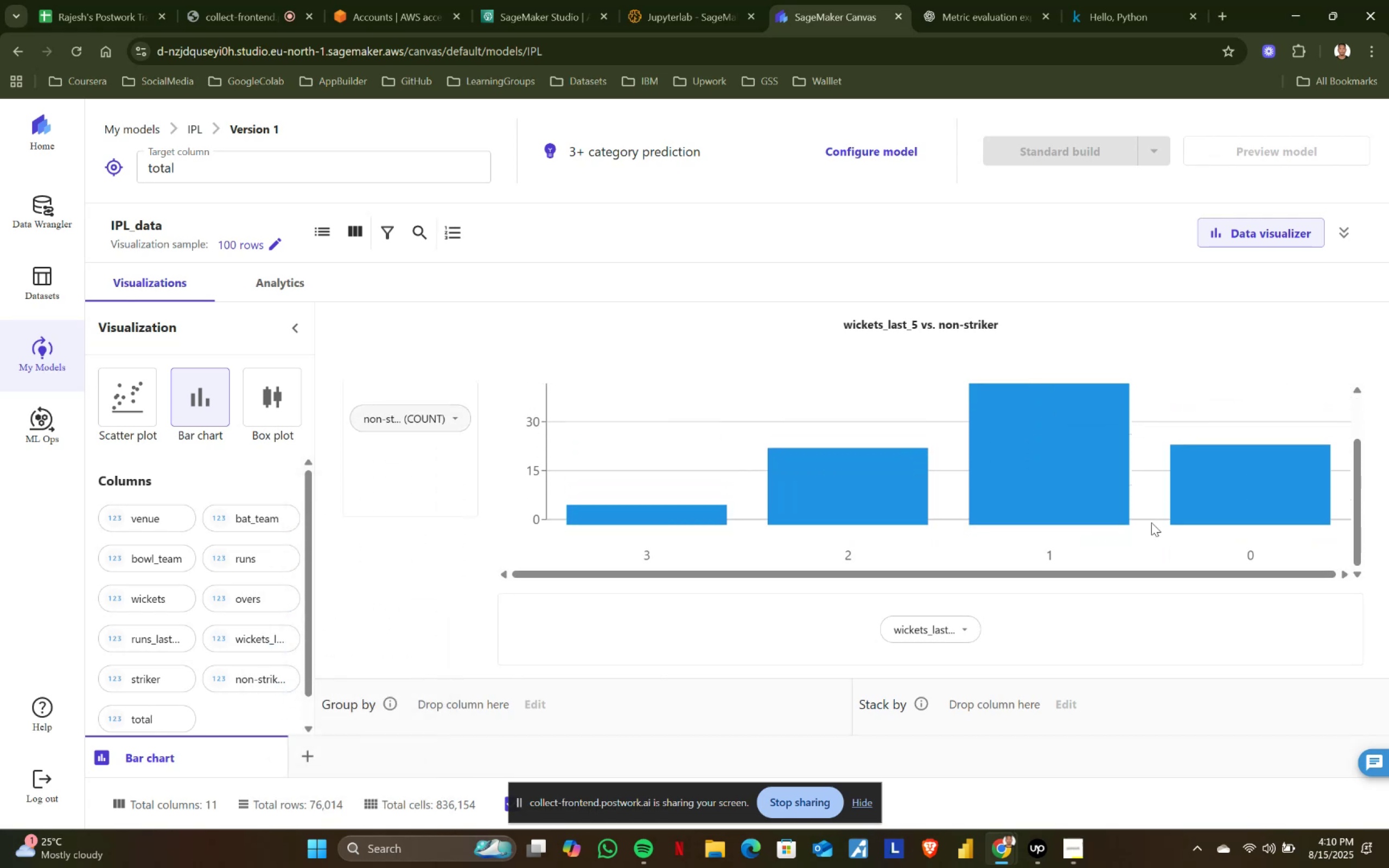 
scroll: coordinate [1250, 521], scroll_direction: up, amount: 2.0
 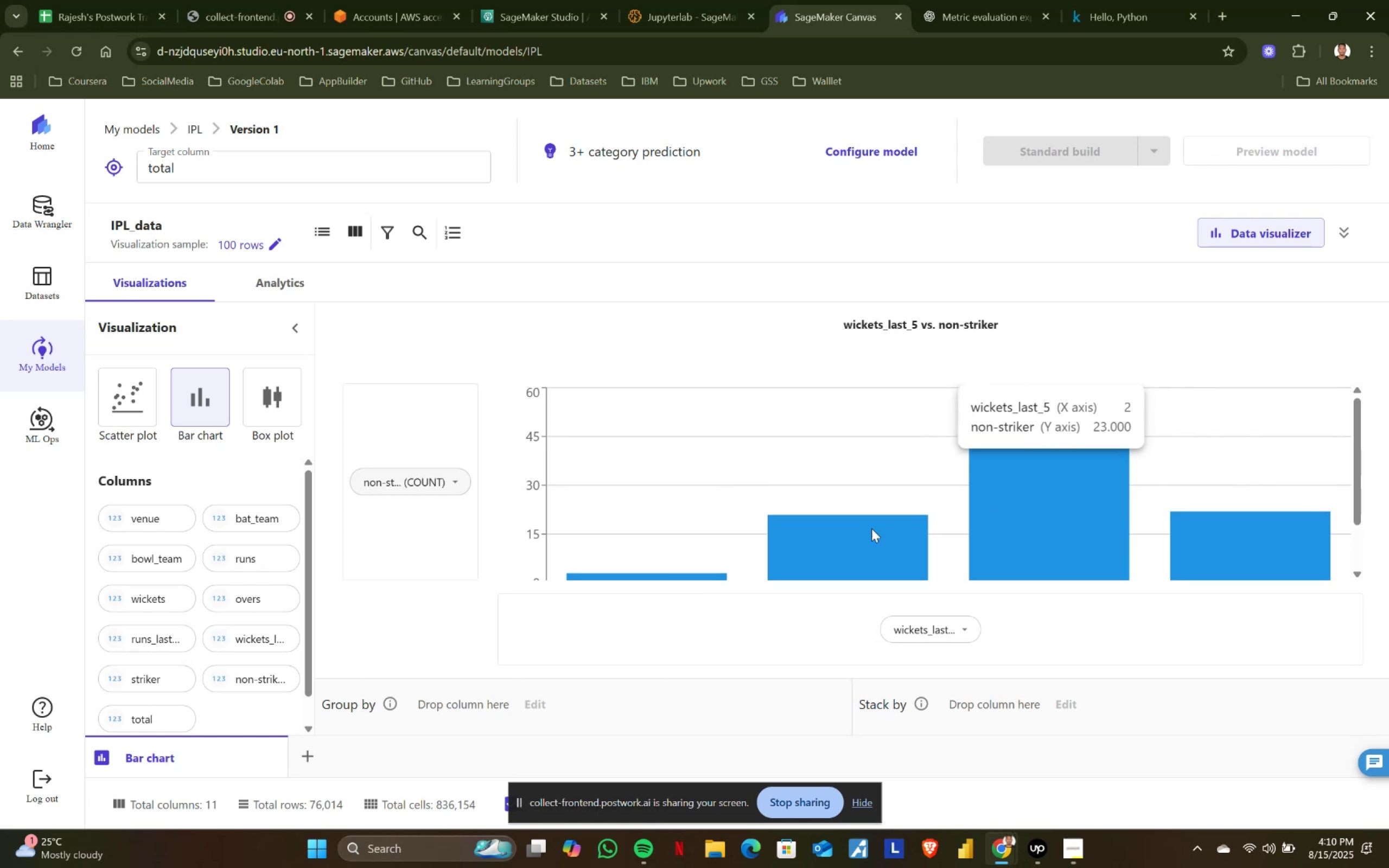 
scroll: coordinate [676, 561], scroll_direction: down, amount: 2.0
 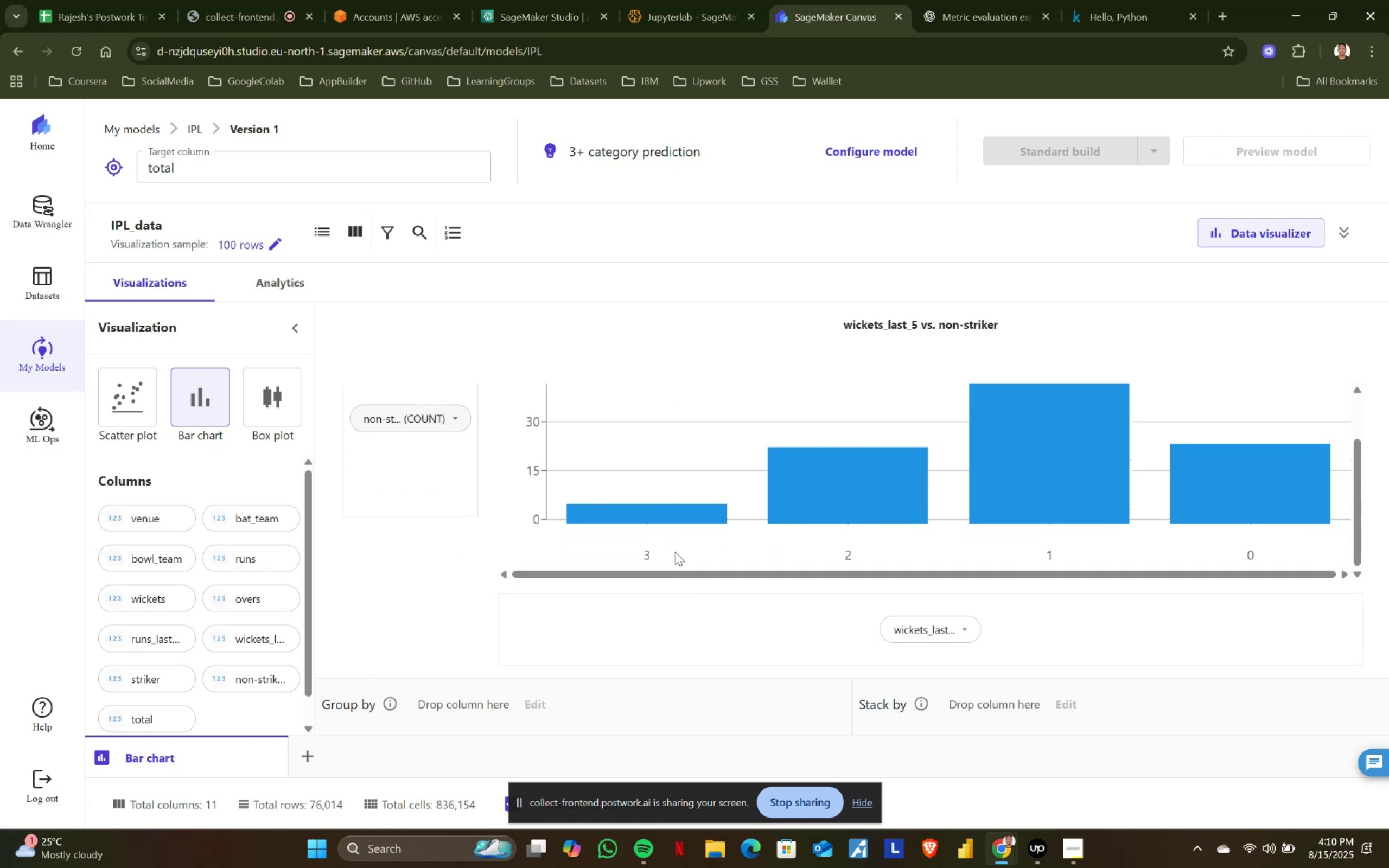 
scroll: coordinate [676, 533], scroll_direction: up, amount: 2.0
 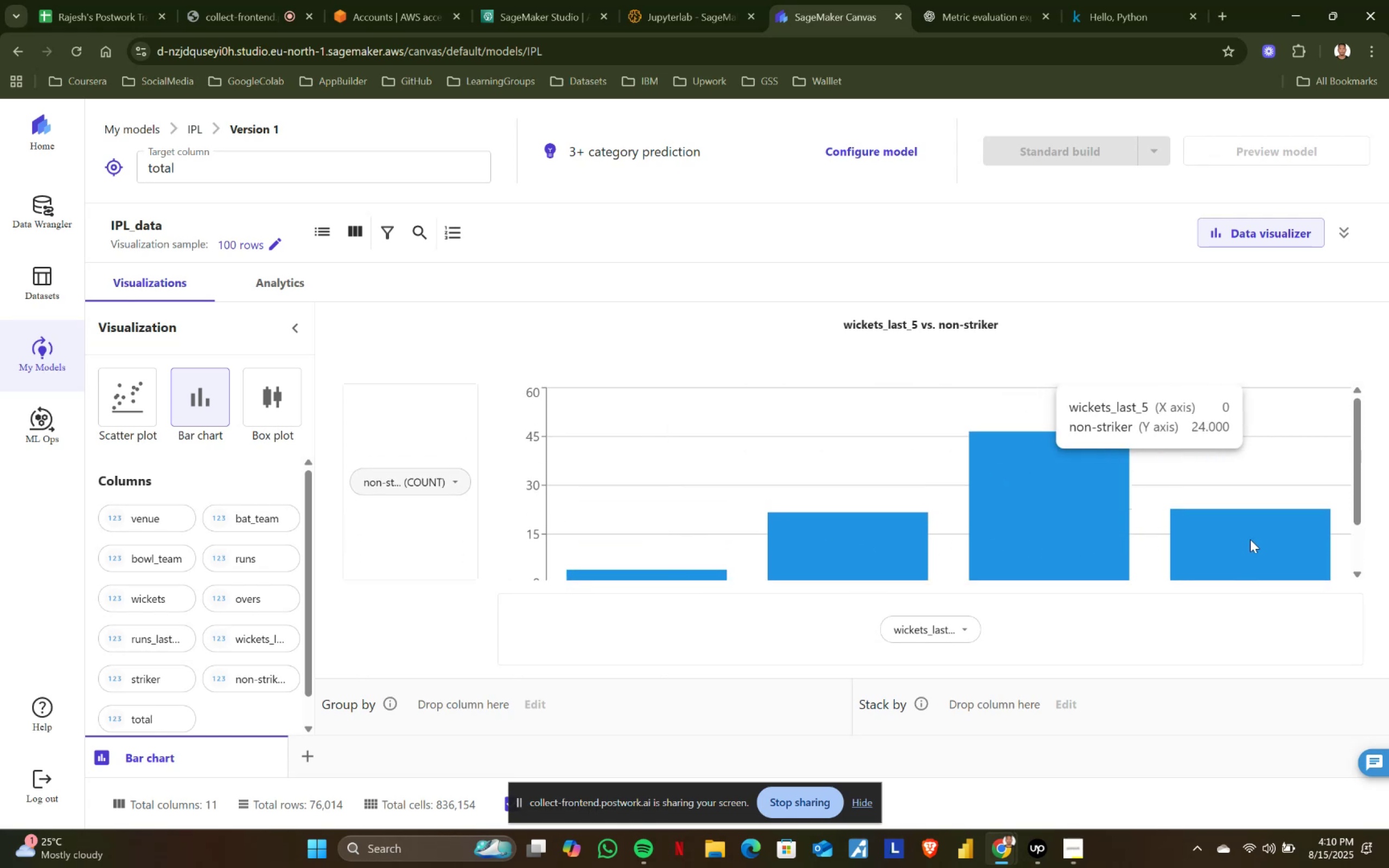 
scroll: coordinate [1301, 534], scroll_direction: down, amount: 1.0
 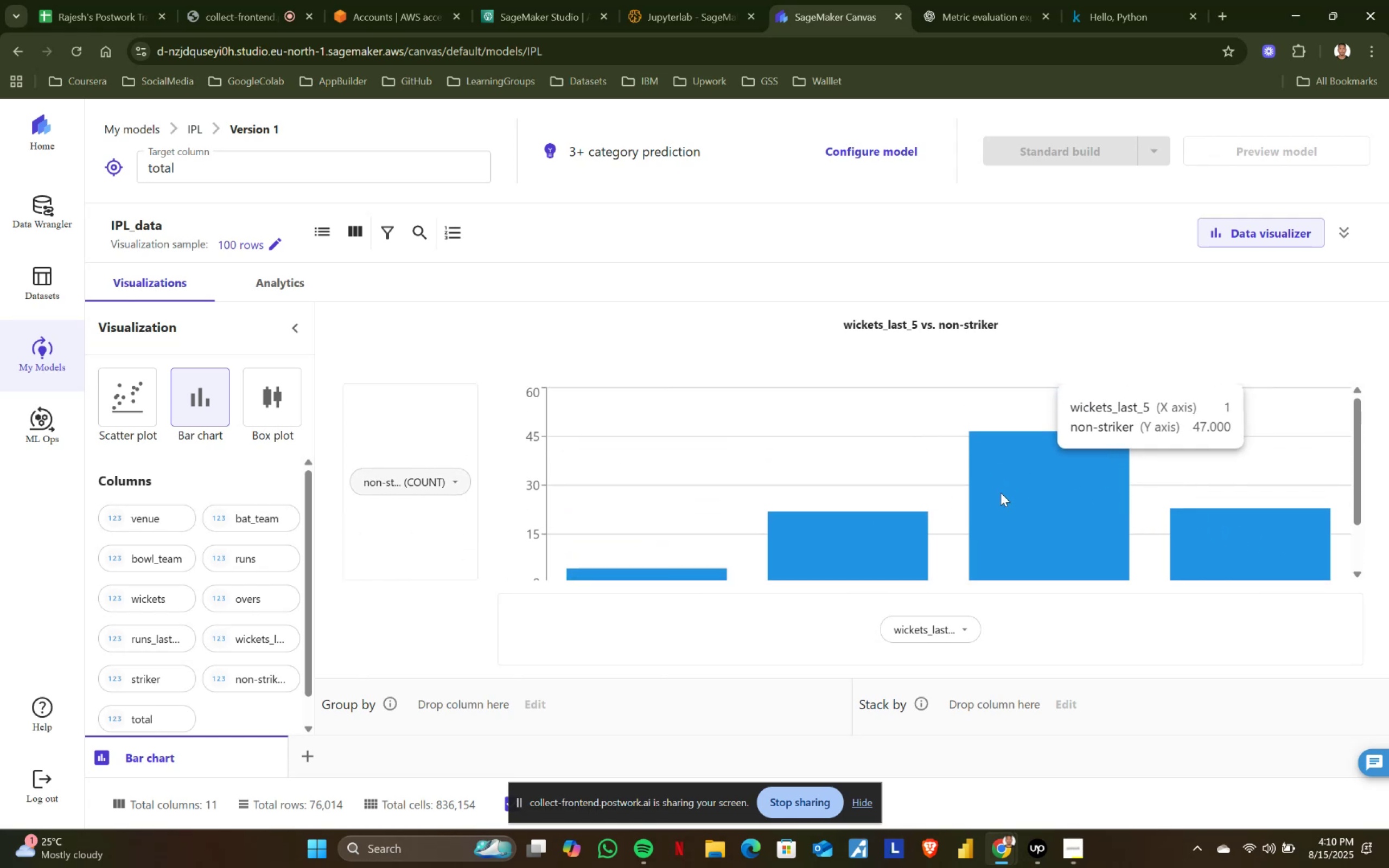 
scroll: coordinate [1262, 543], scroll_direction: none, amount: 0.0
 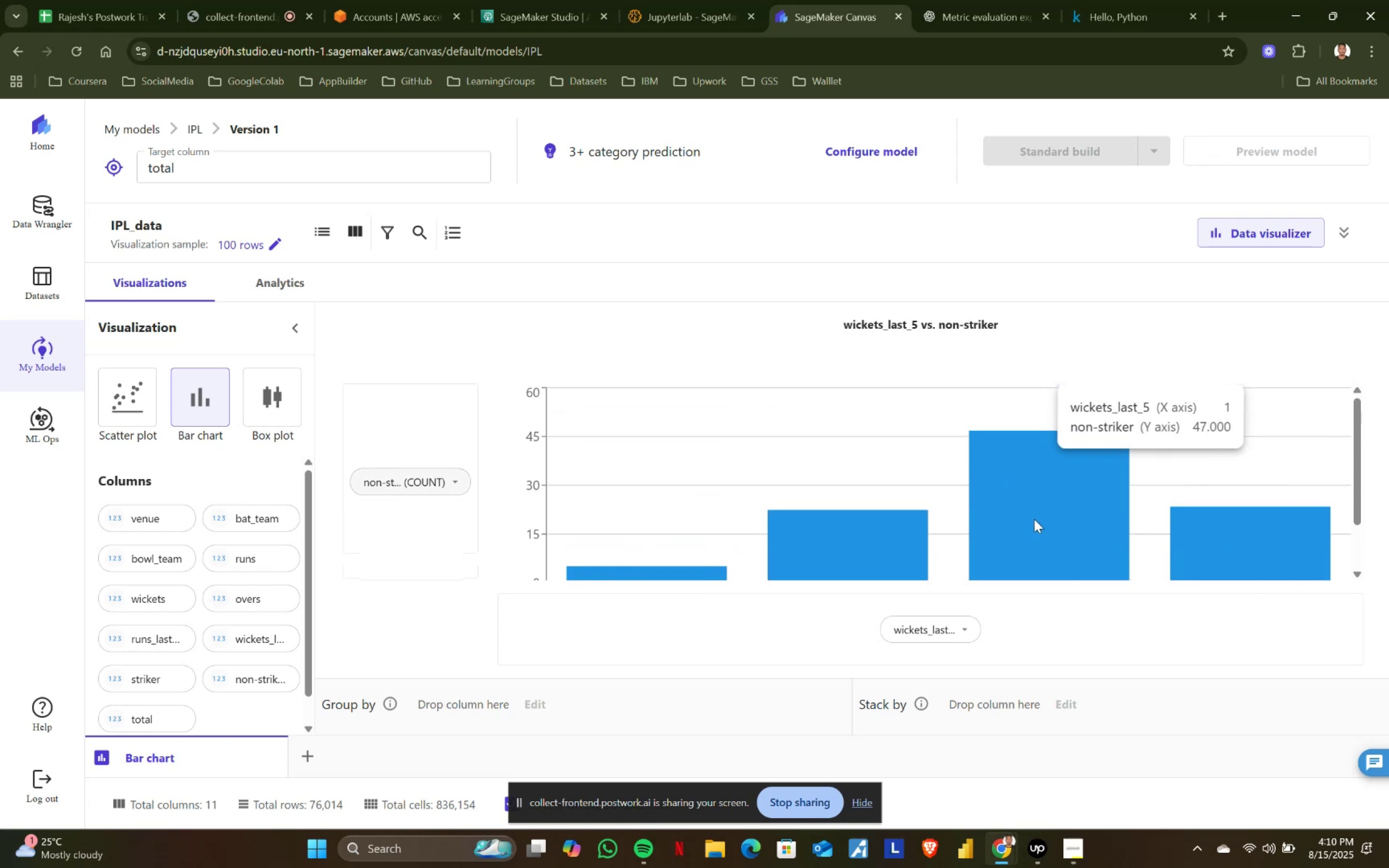 
scroll: coordinate [1013, 519], scroll_direction: down, amount: 1.0
 